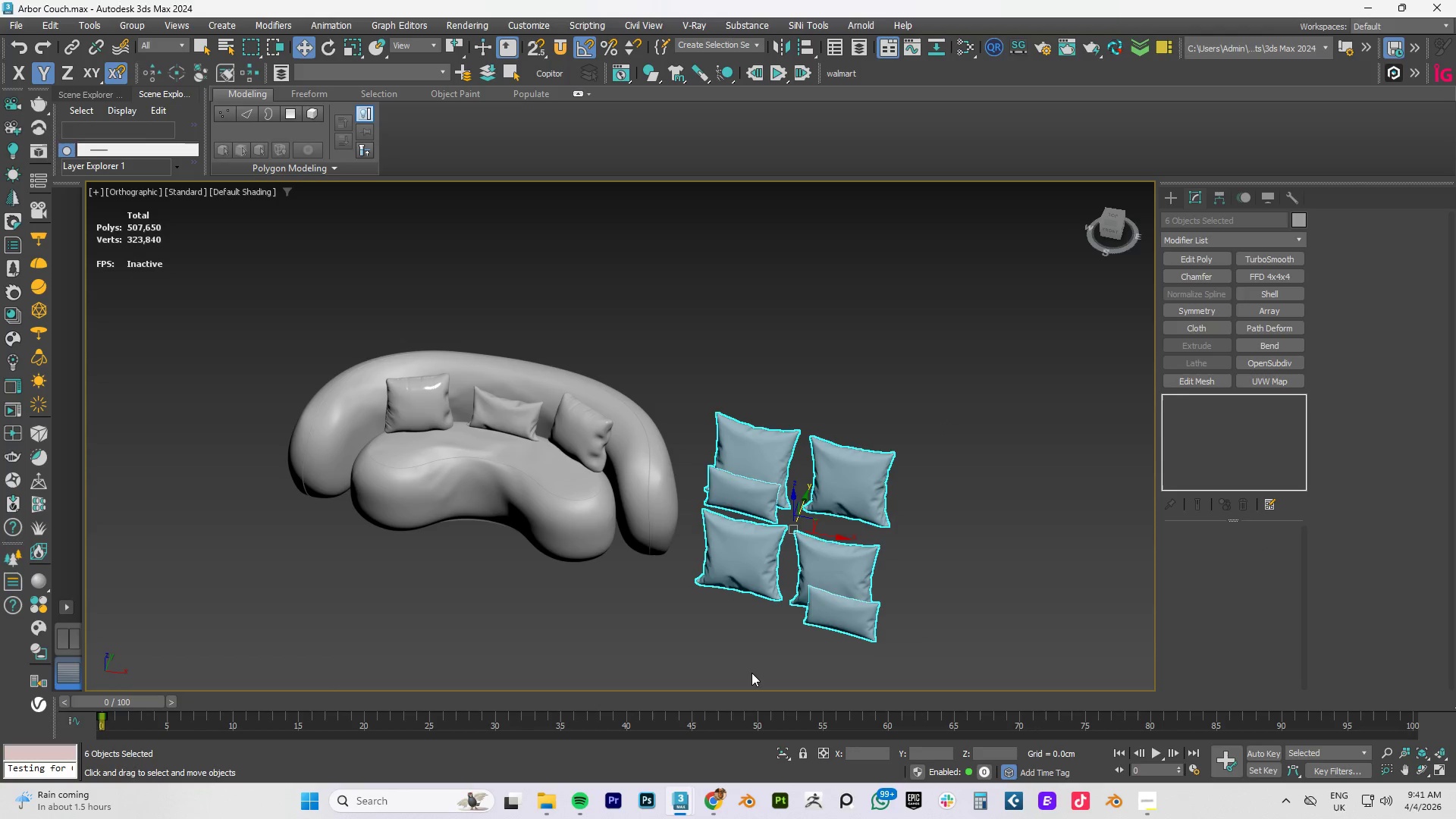 
scroll: coordinate [979, 513], scroll_direction: up, amount: 4.0
 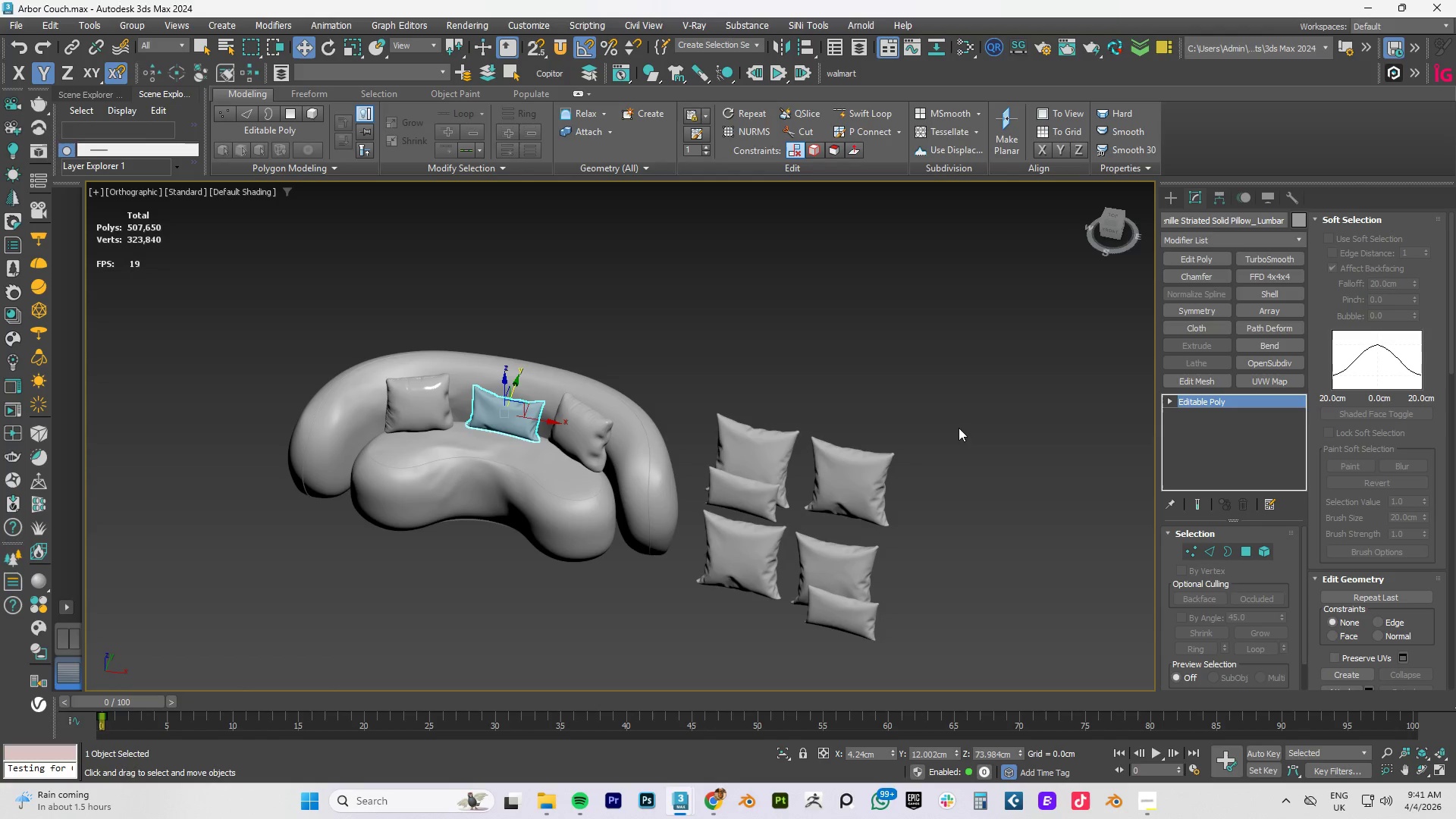 
key(Delete)
 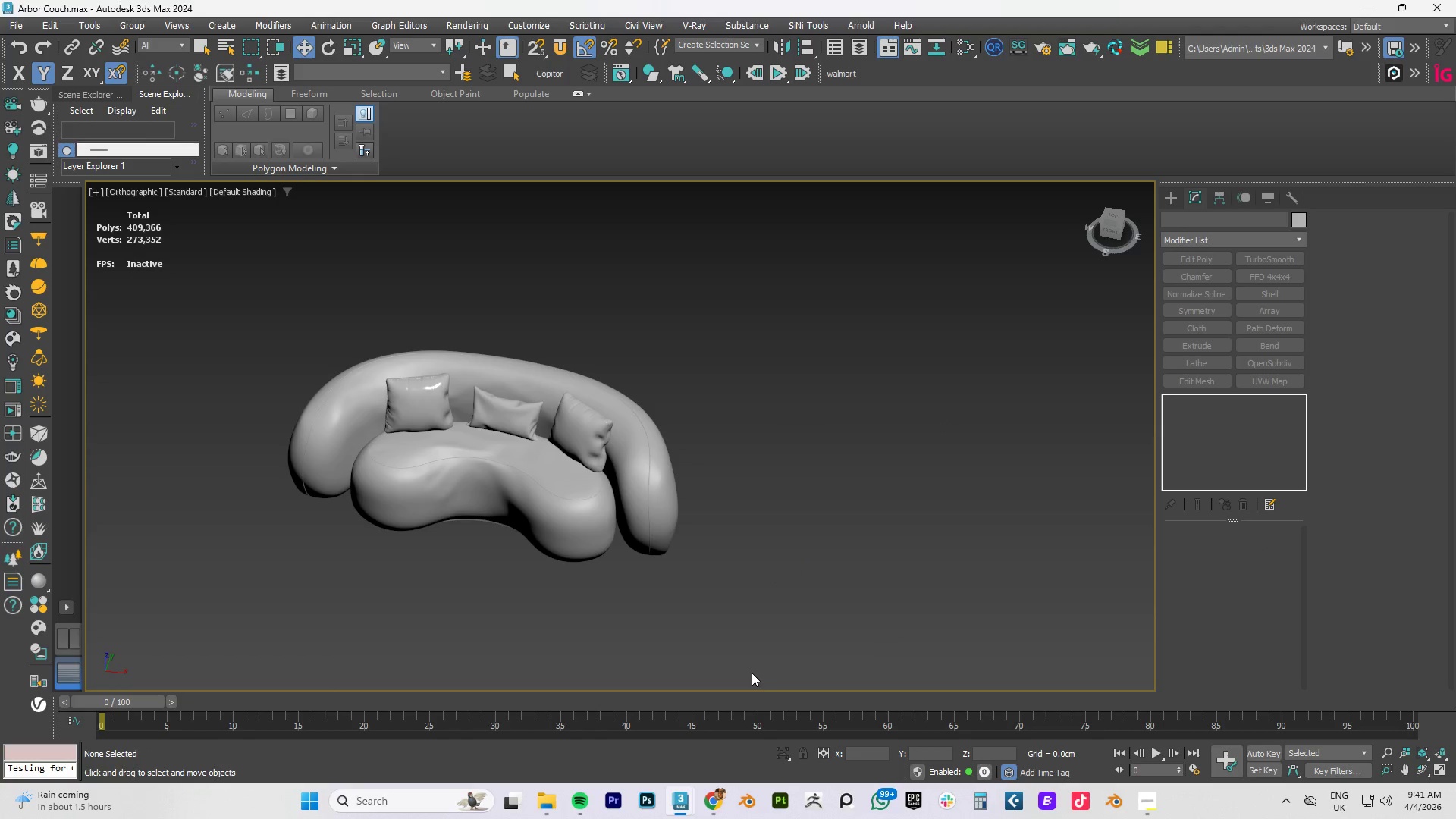 
key(Alt+AltLeft)
 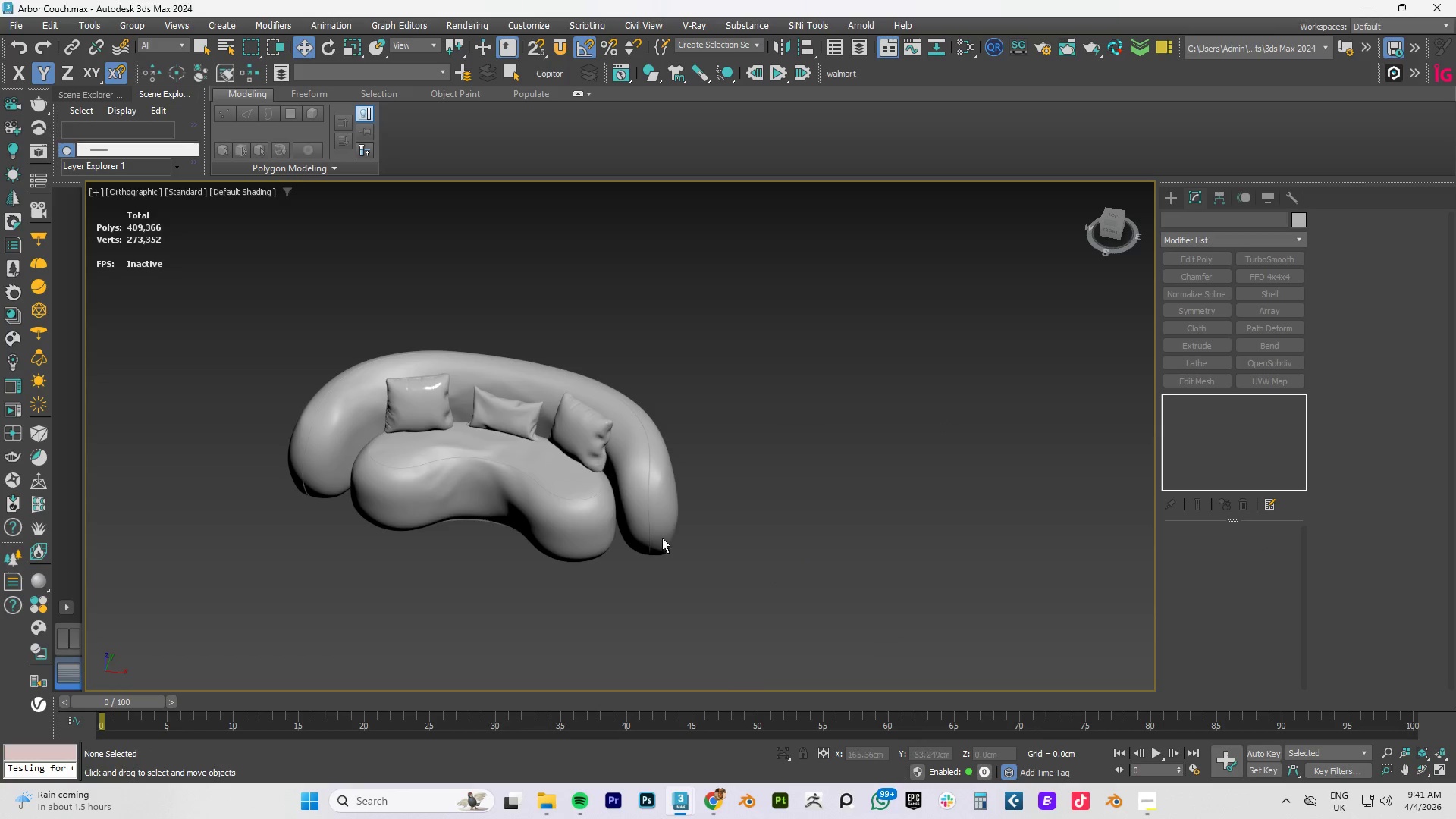 
key(Alt+Tab)
 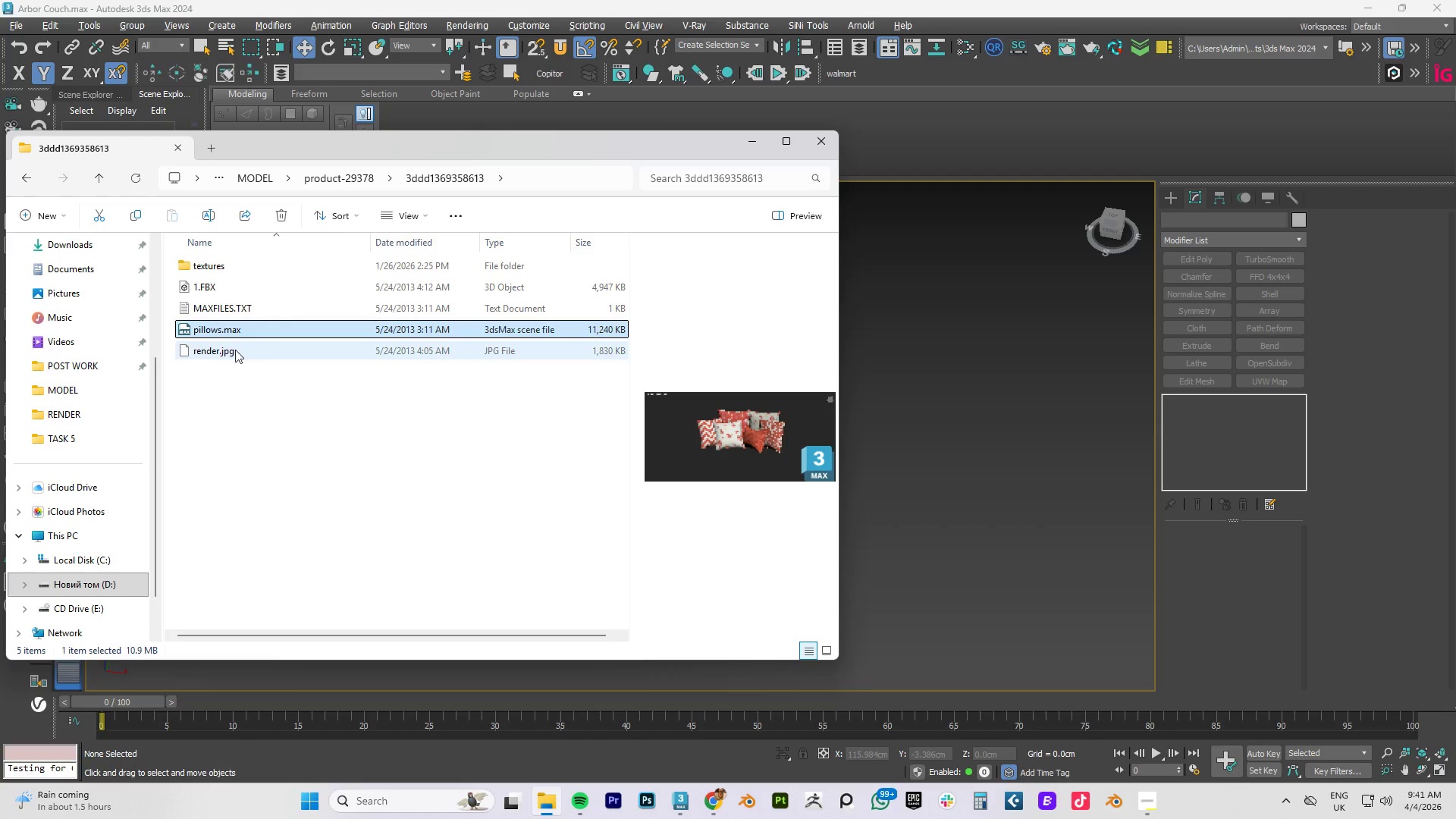 
left_click_drag(start_coordinate=[224, 328], to_coordinate=[990, 340])
 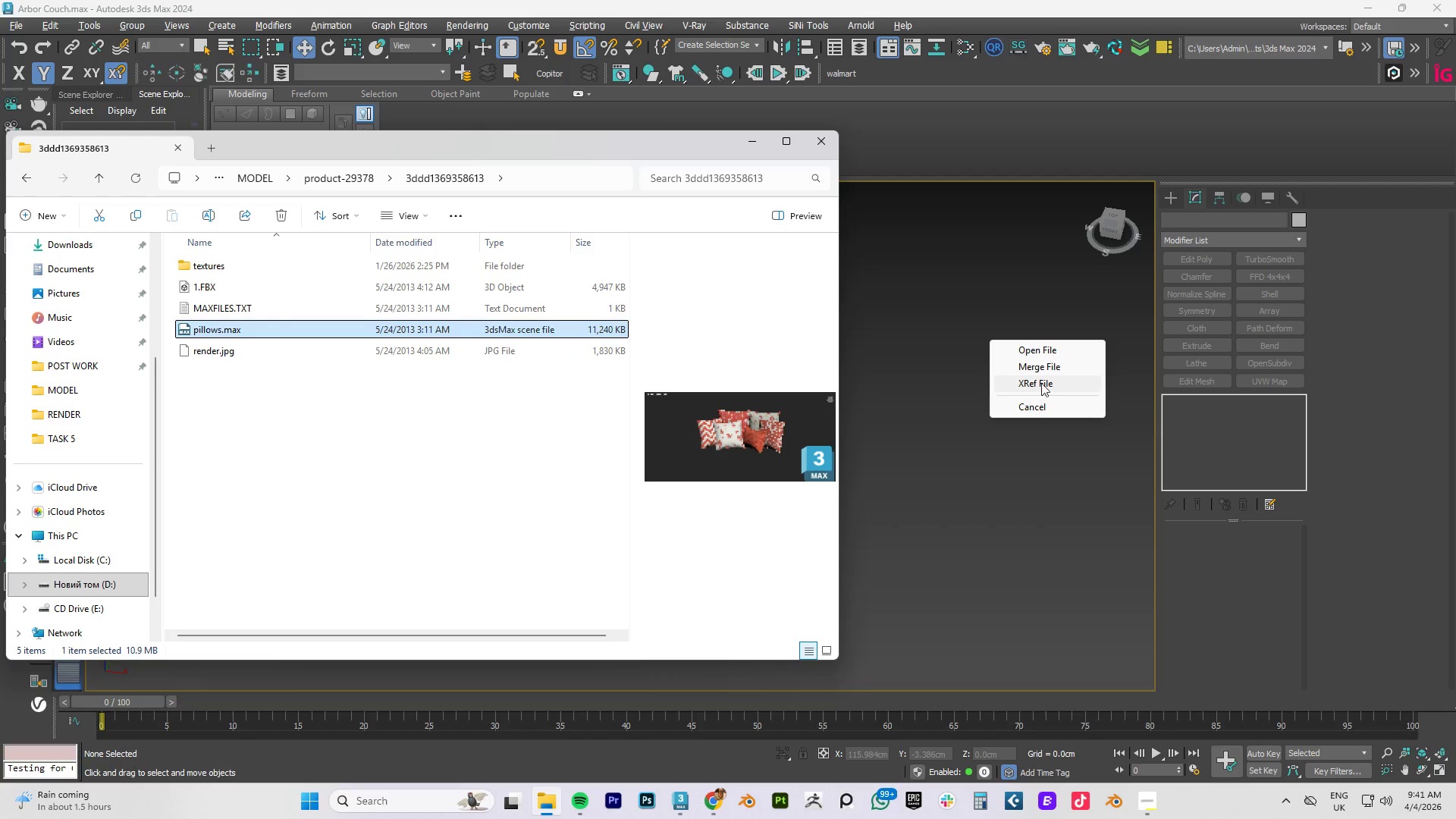 
left_click([1043, 368])
 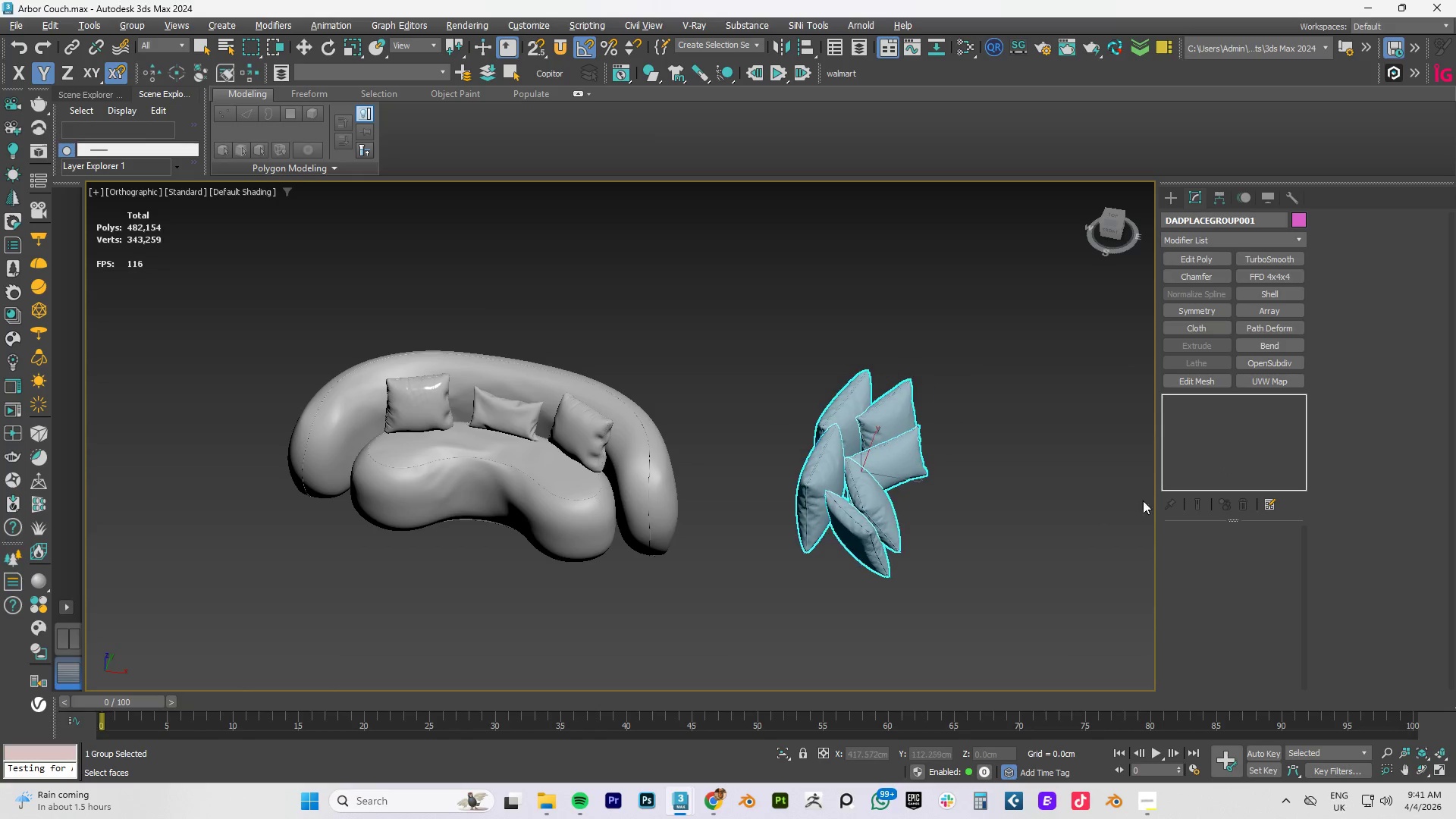 
double_click([937, 512])
 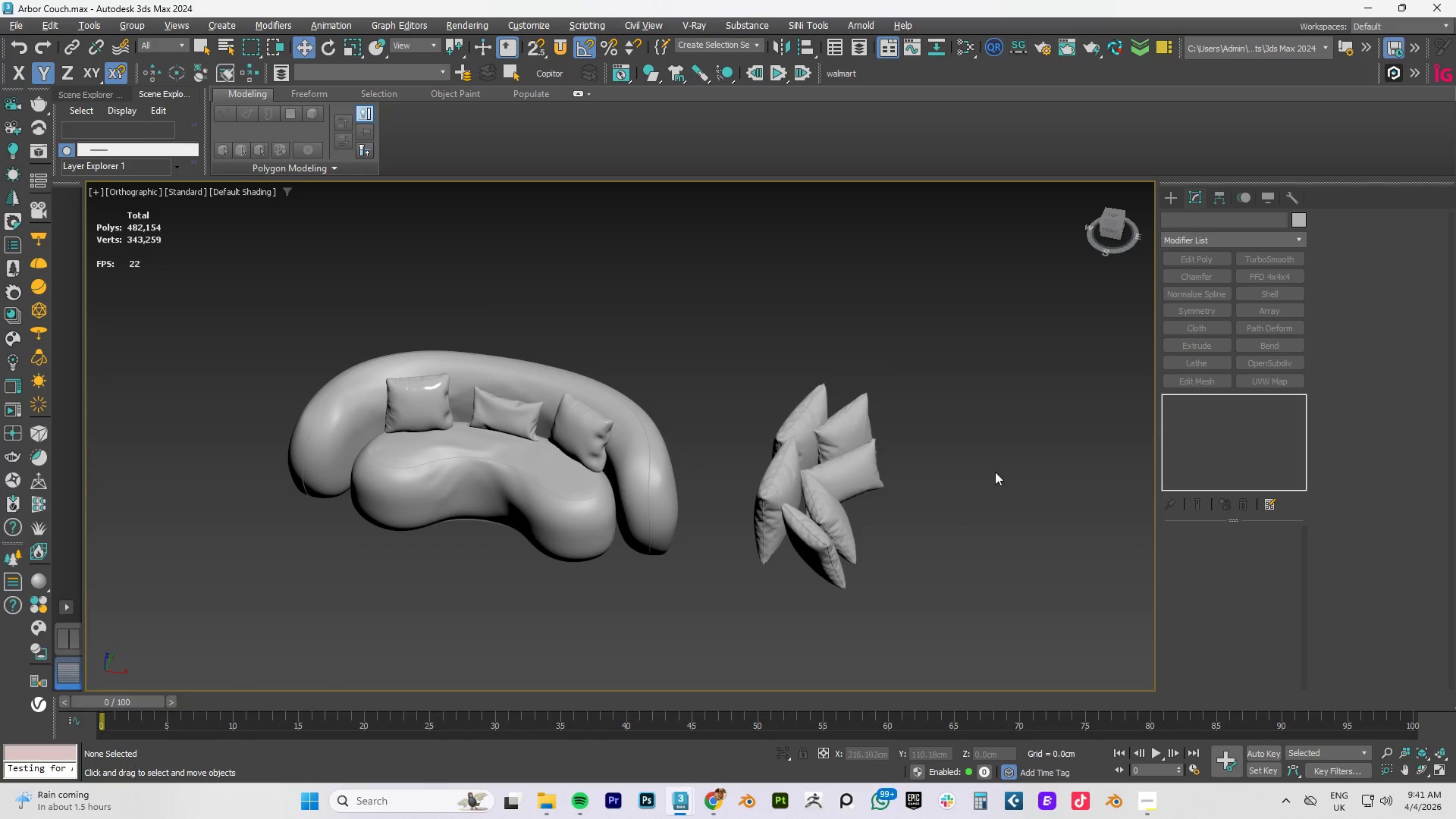 
hold_key(key=AltLeft, duration=0.75)
 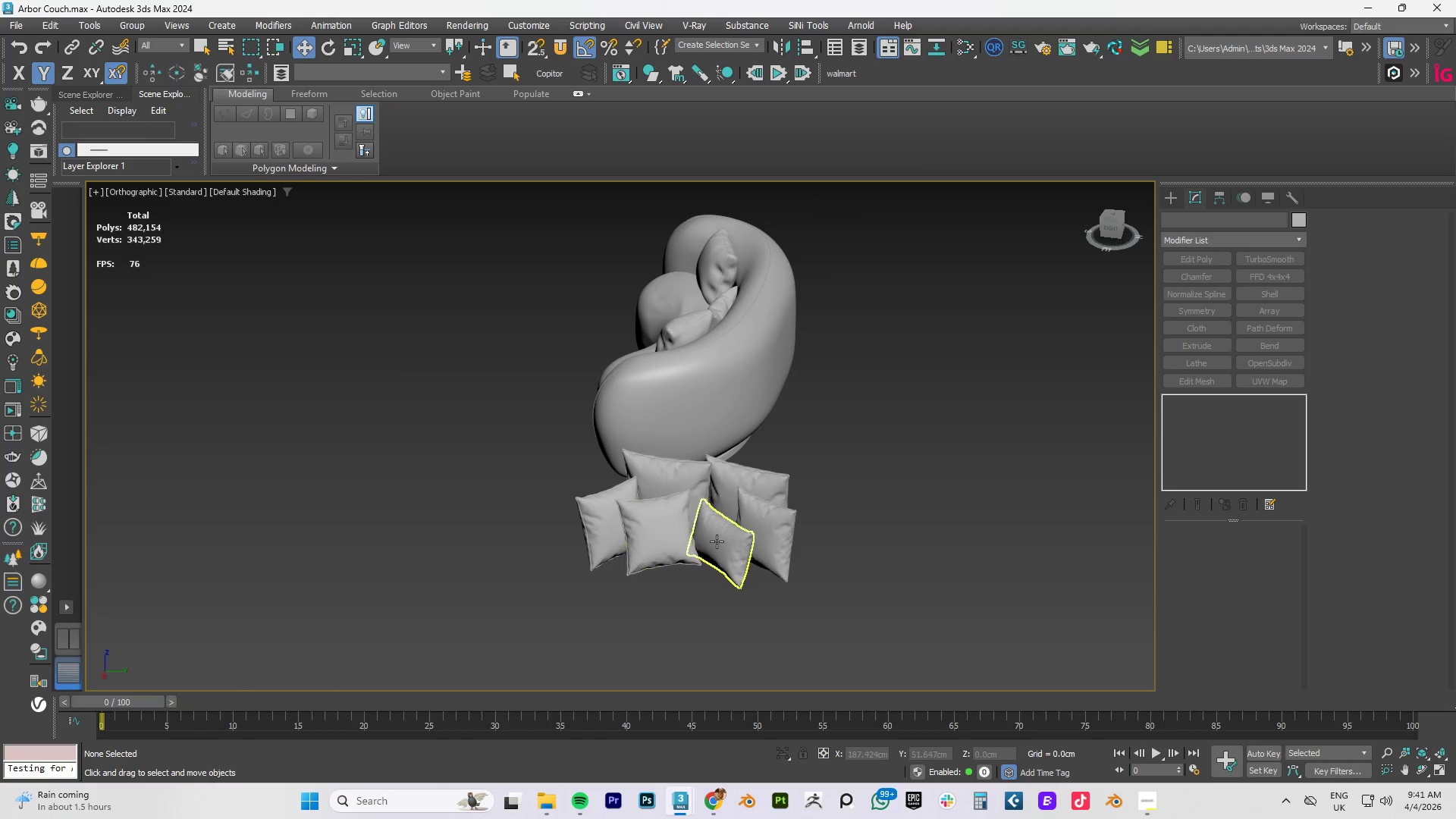 
left_click([725, 535])
 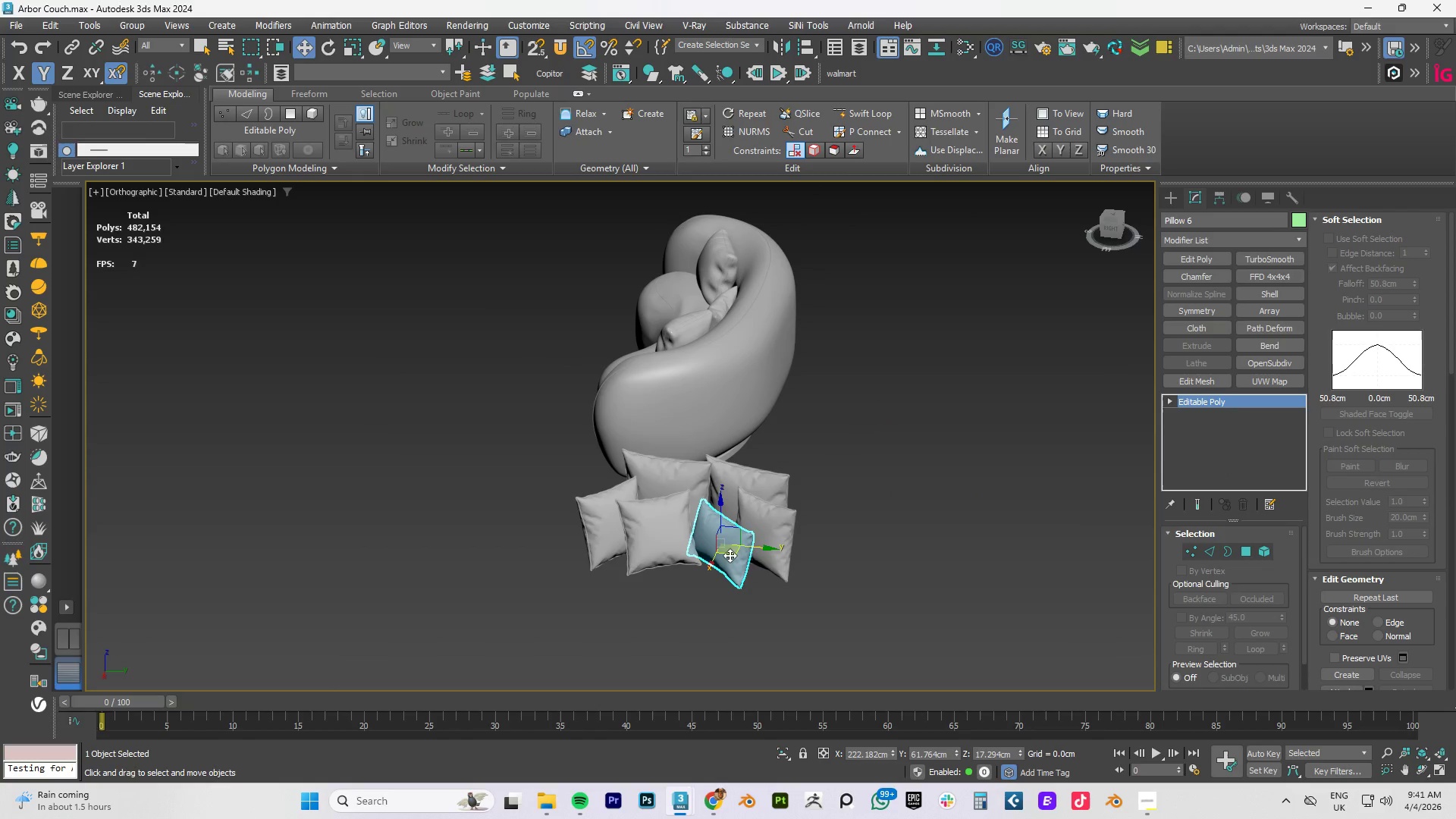 
left_click_drag(start_coordinate=[730, 551], to_coordinate=[636, 340])
 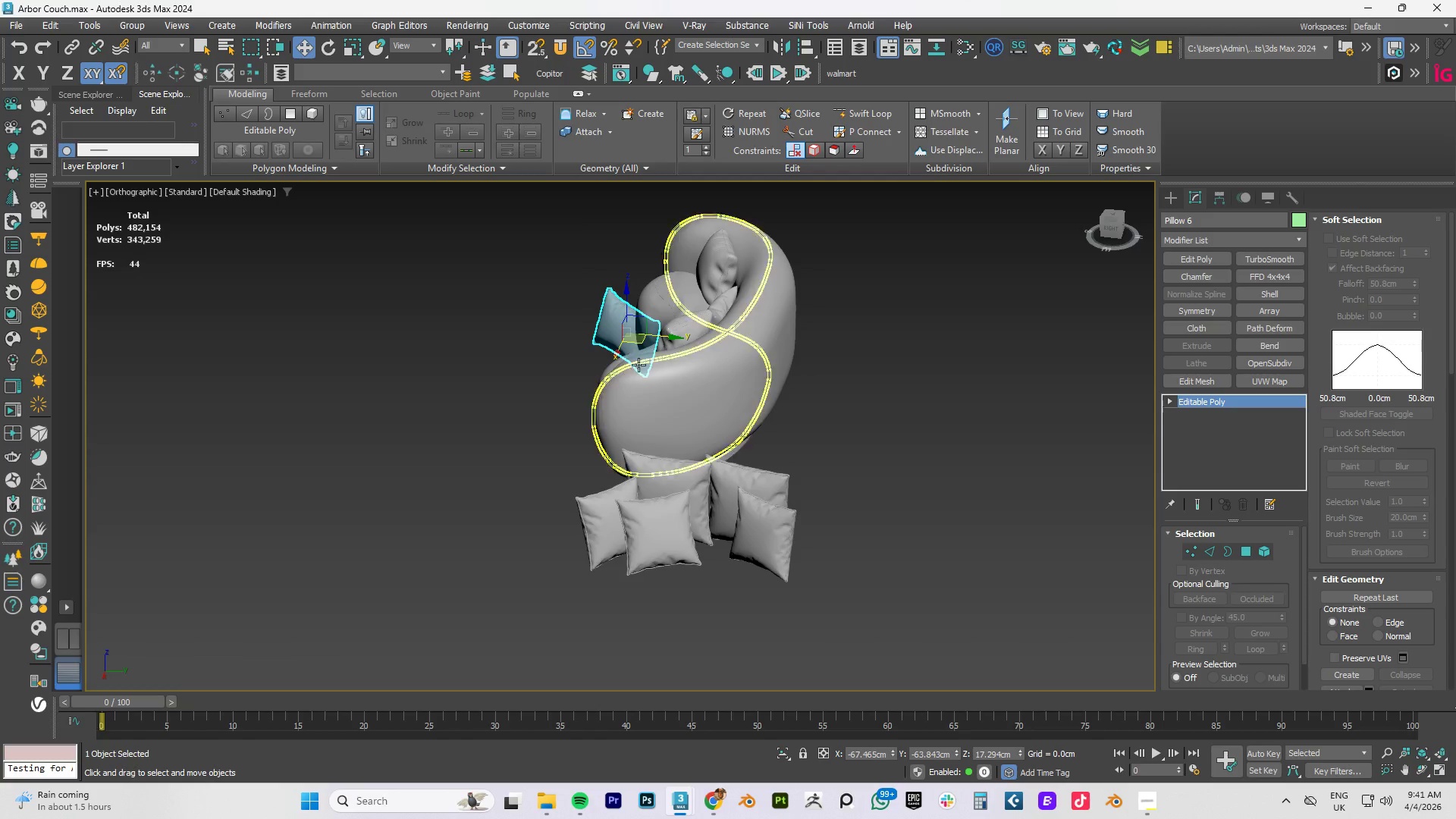 
hold_key(key=AltLeft, duration=0.83)
 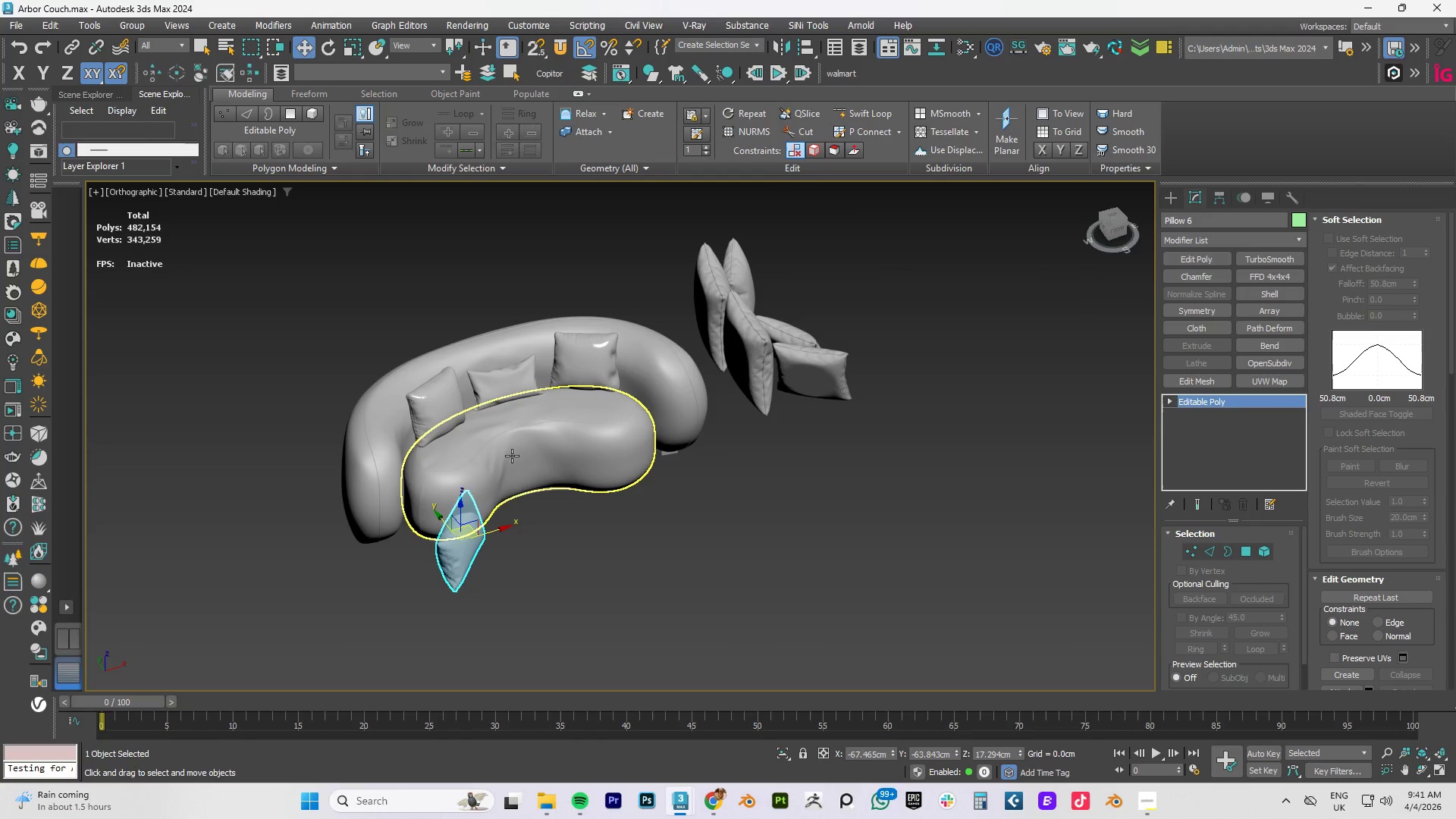 
wait(5.45)
 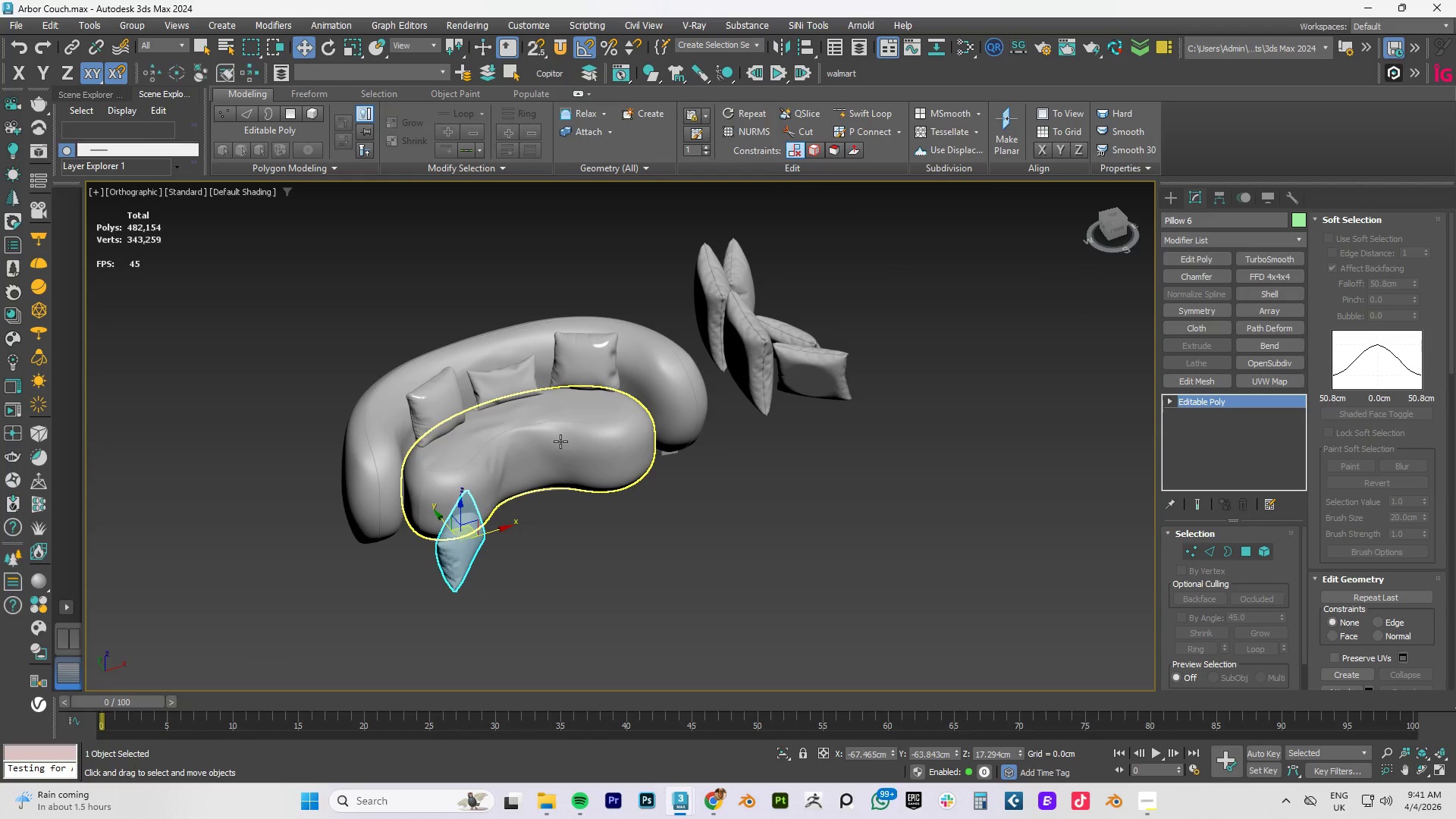 
key(Alt+AltLeft)
 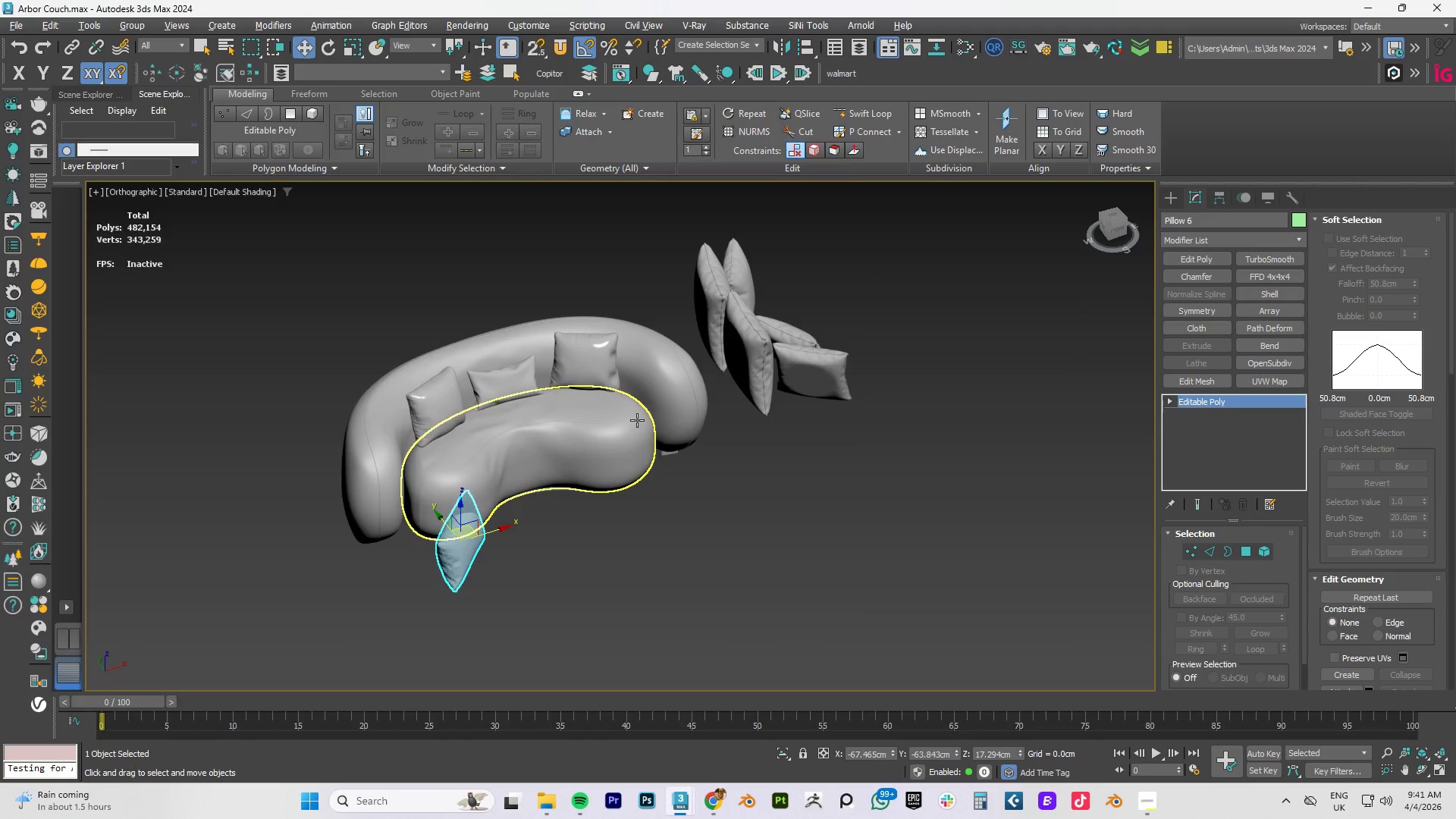 
key(Alt+Tab)
 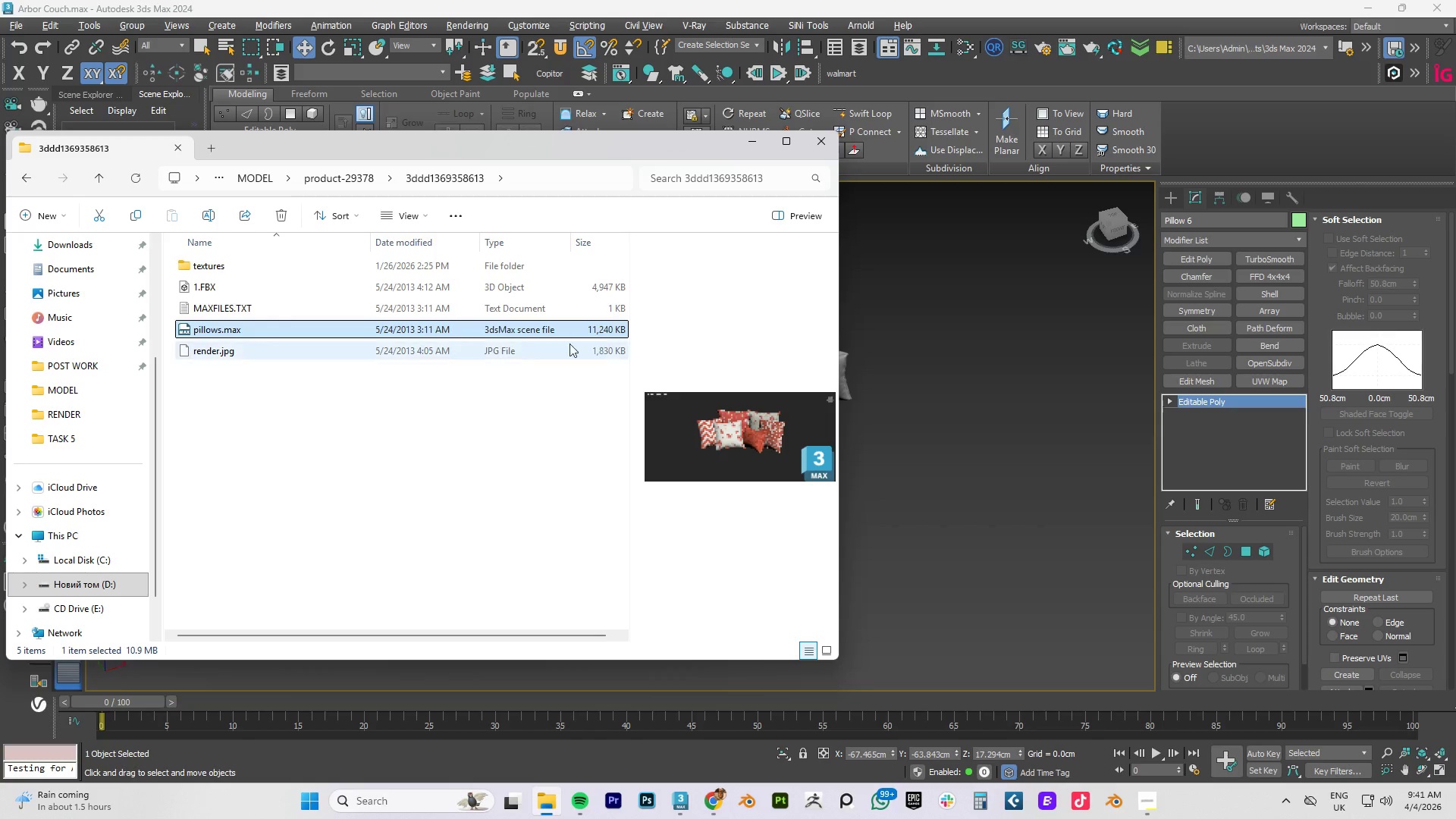 
key(Alt+AltLeft)
 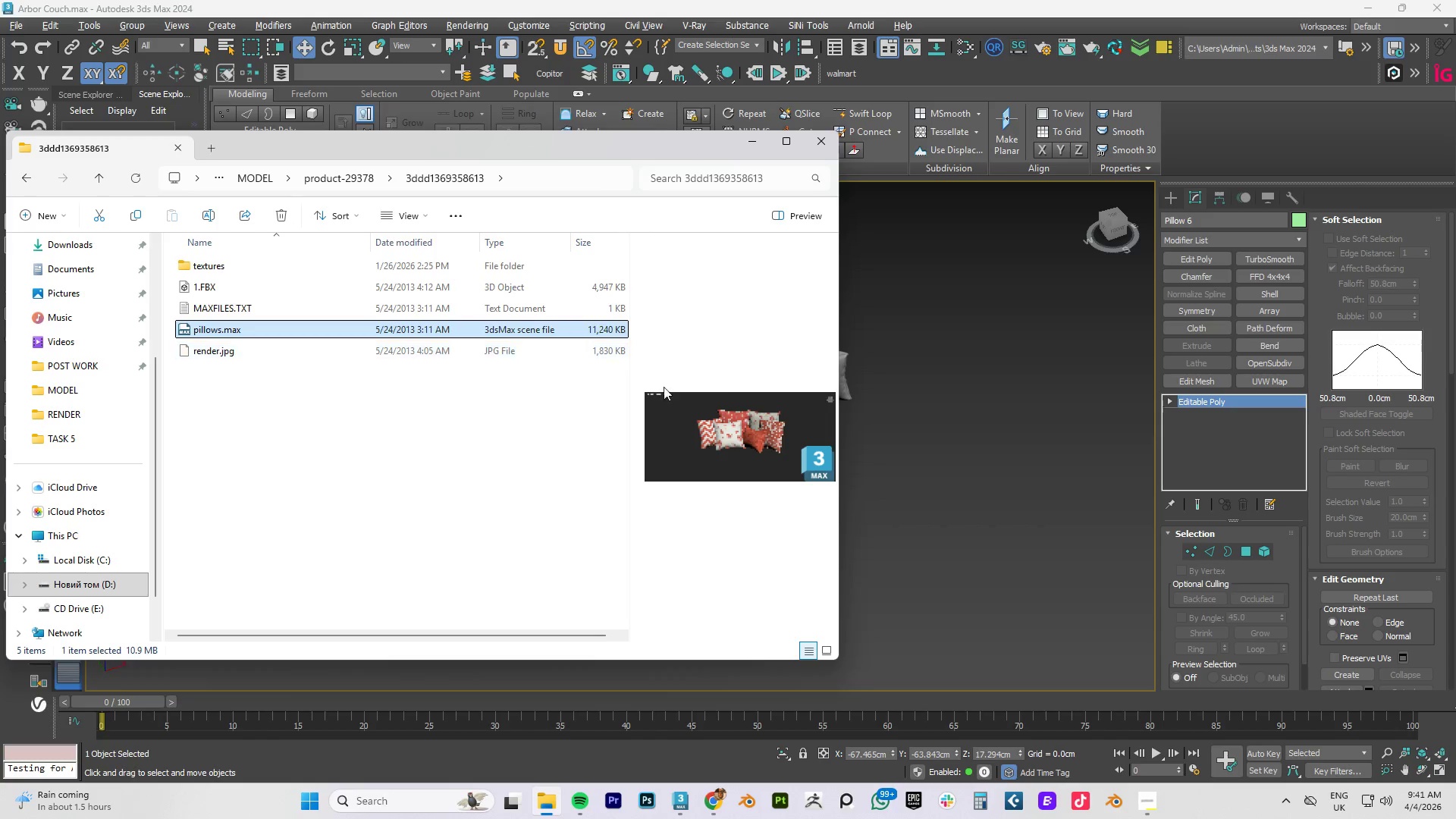 
key(Alt+Tab)
 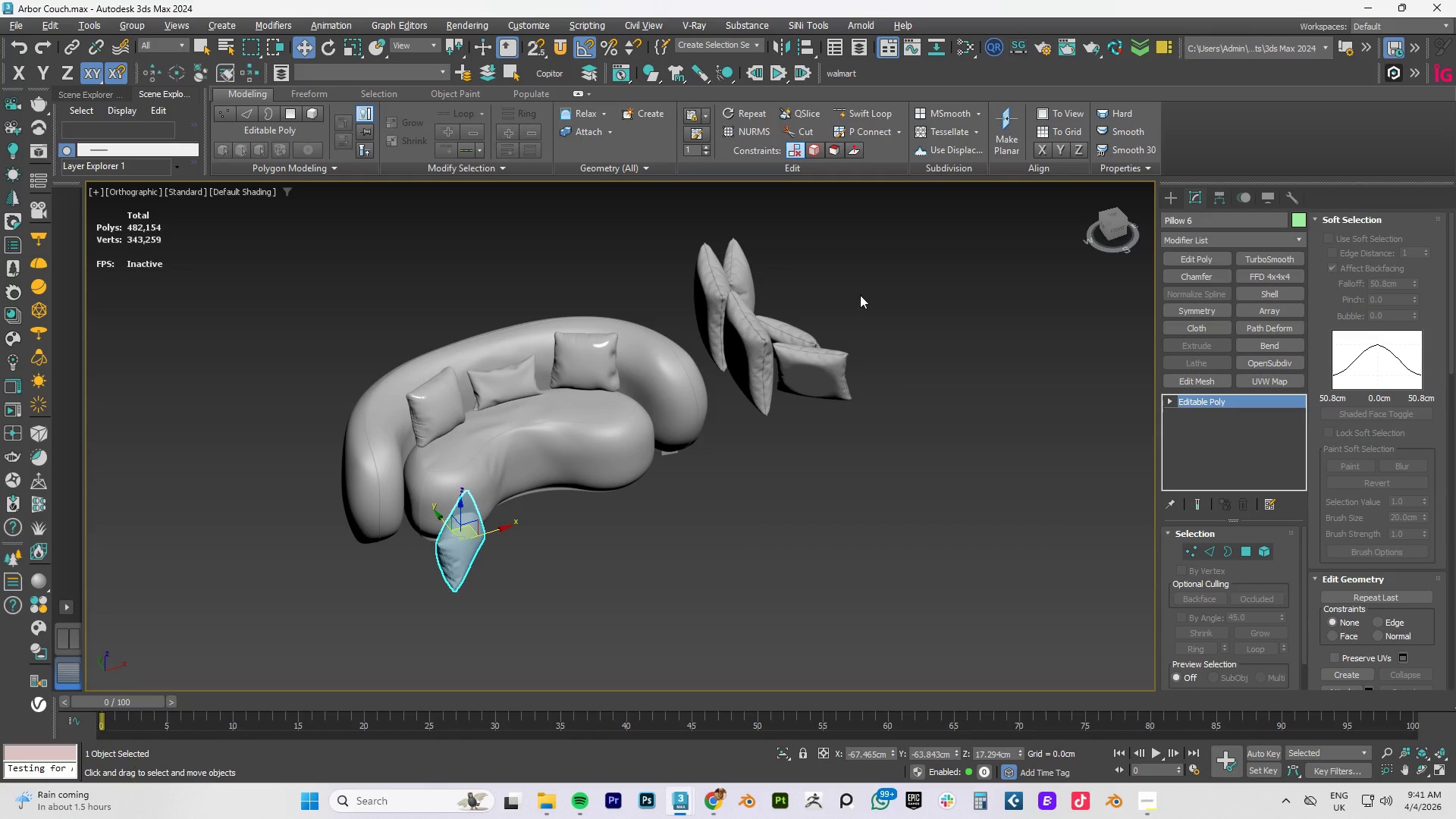 
left_click_drag(start_coordinate=[866, 259], to_coordinate=[726, 400])
 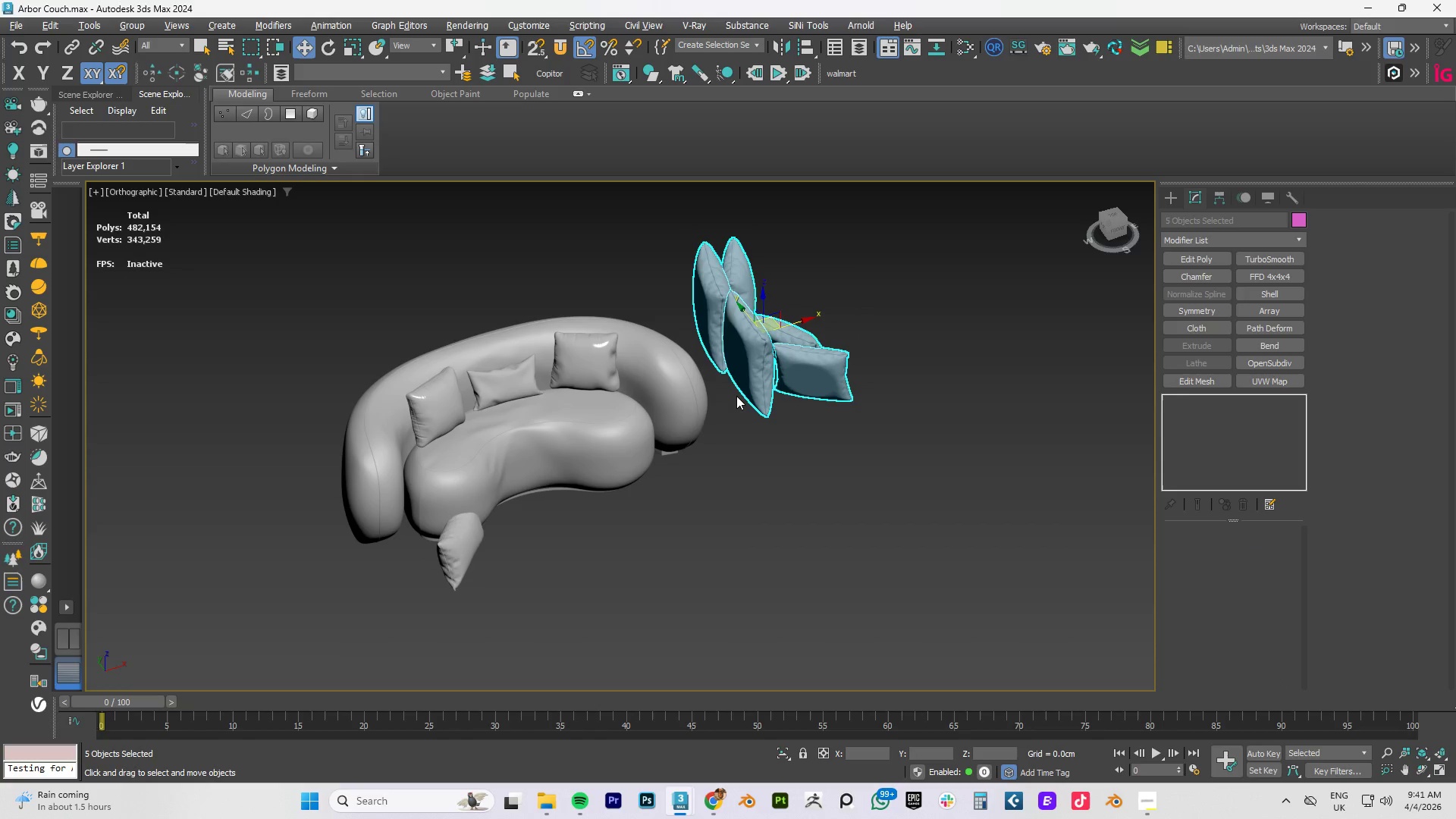 
key(Delete)
 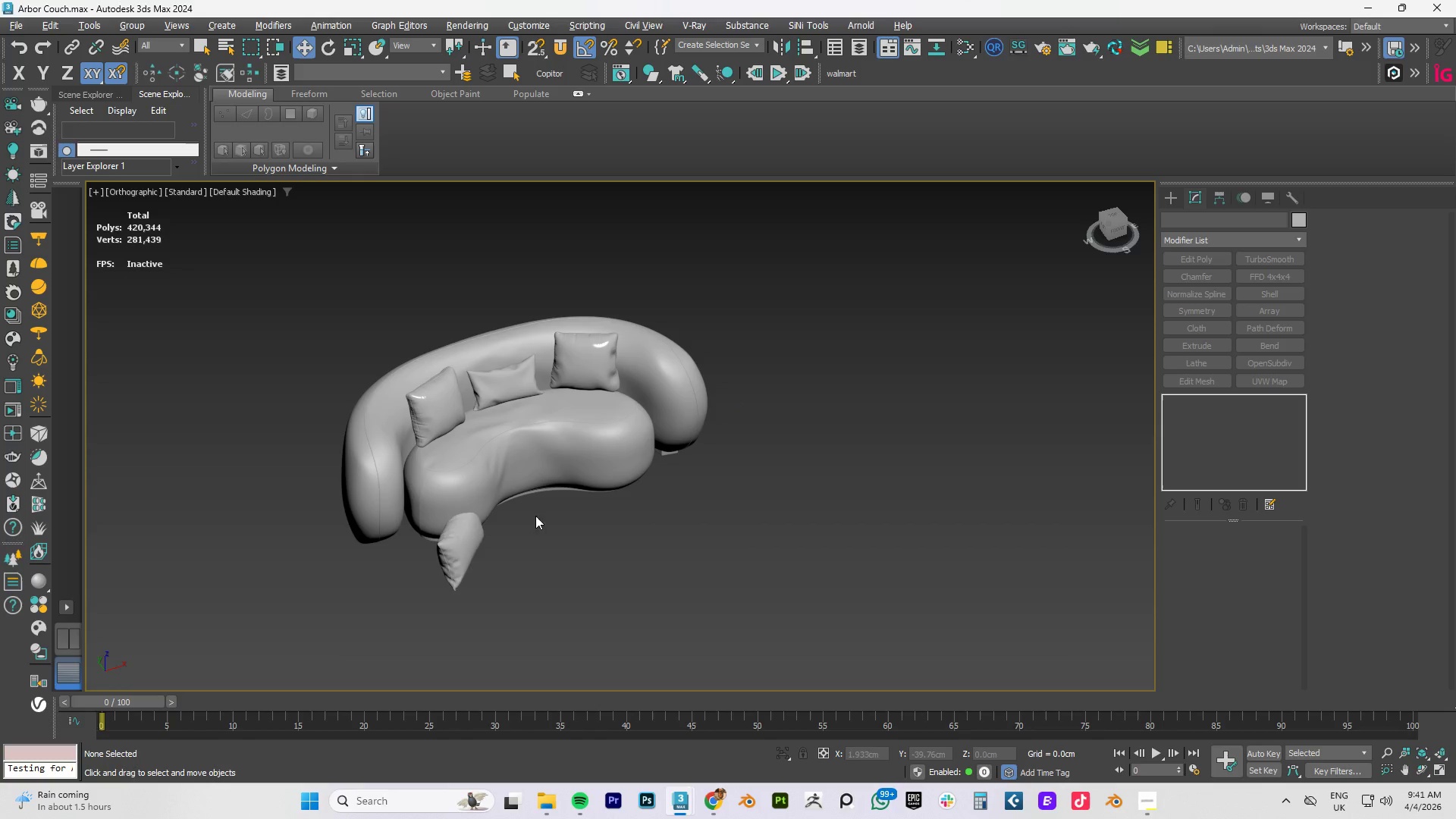 
left_click([449, 540])
 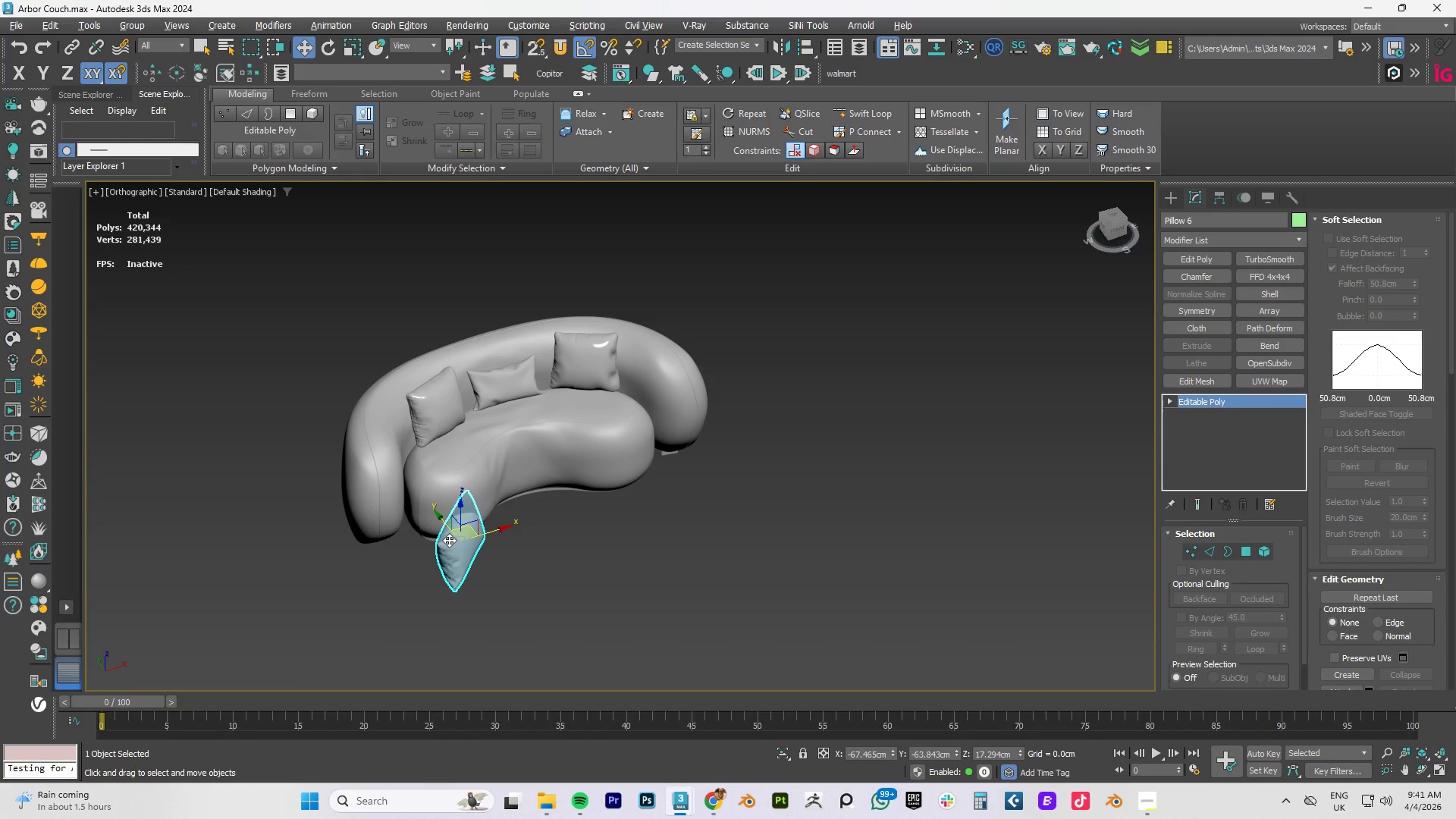 
key(Delete)
 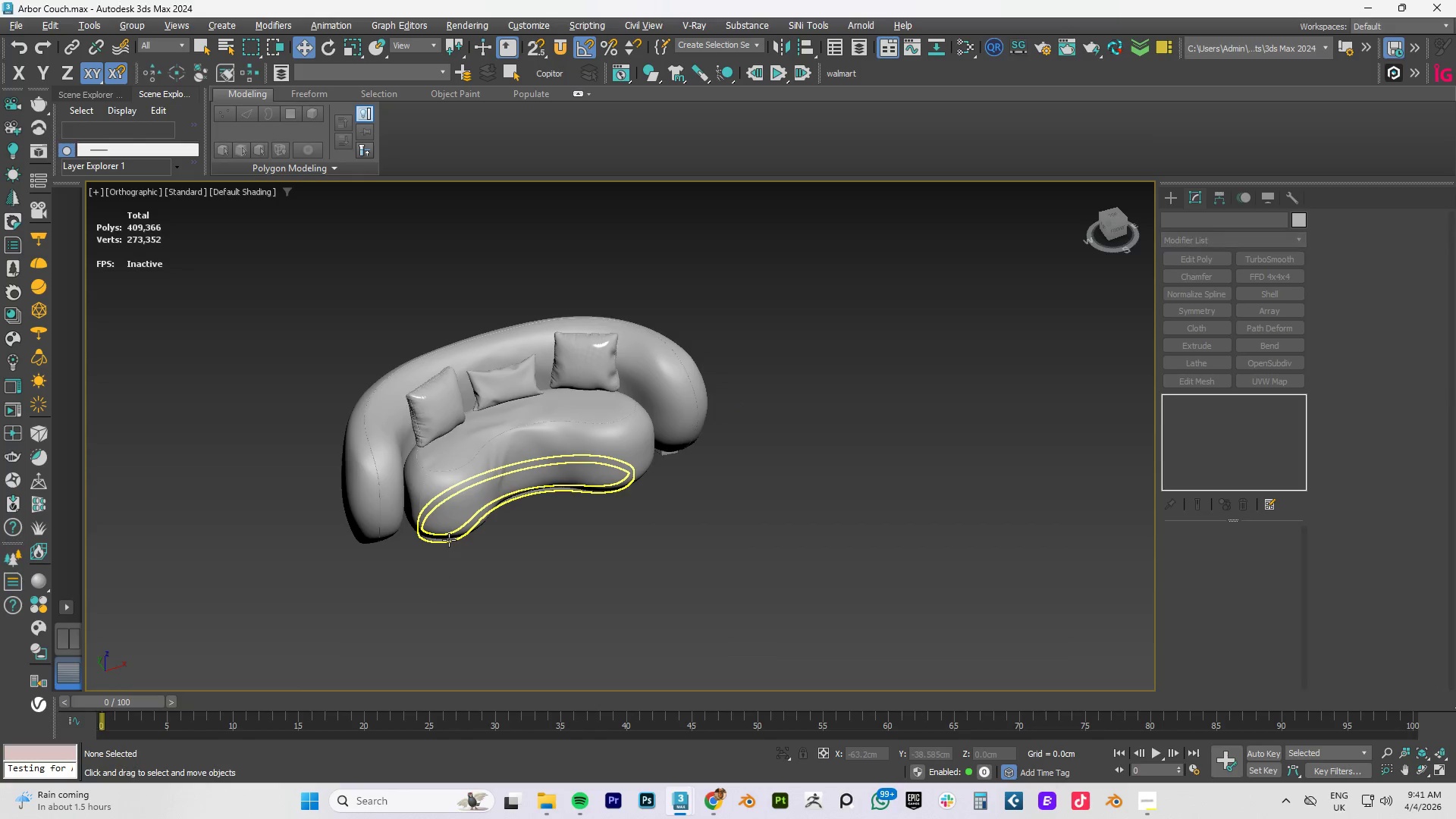 
key(Alt+AltLeft)
 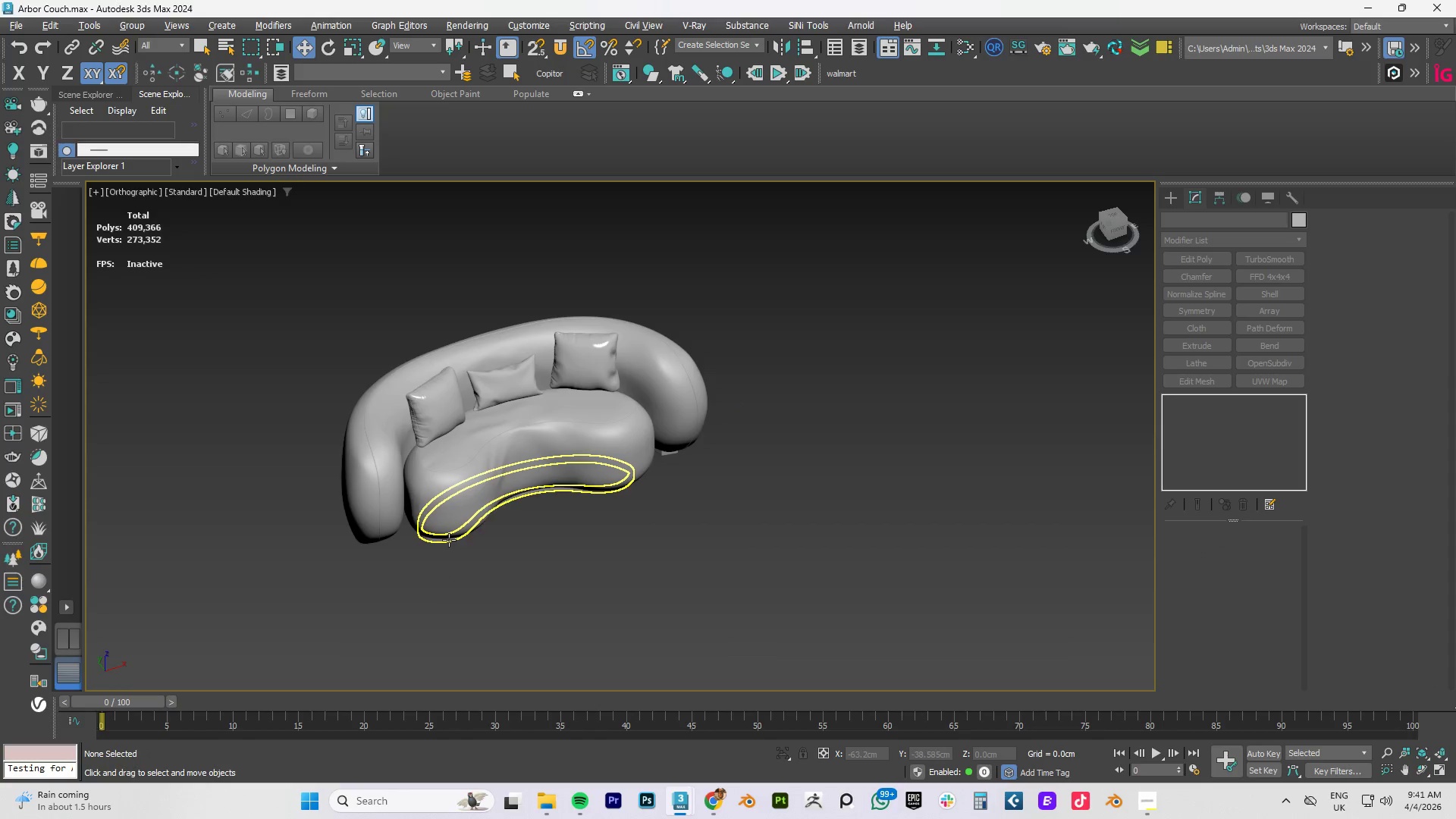 
key(Alt+Tab)
 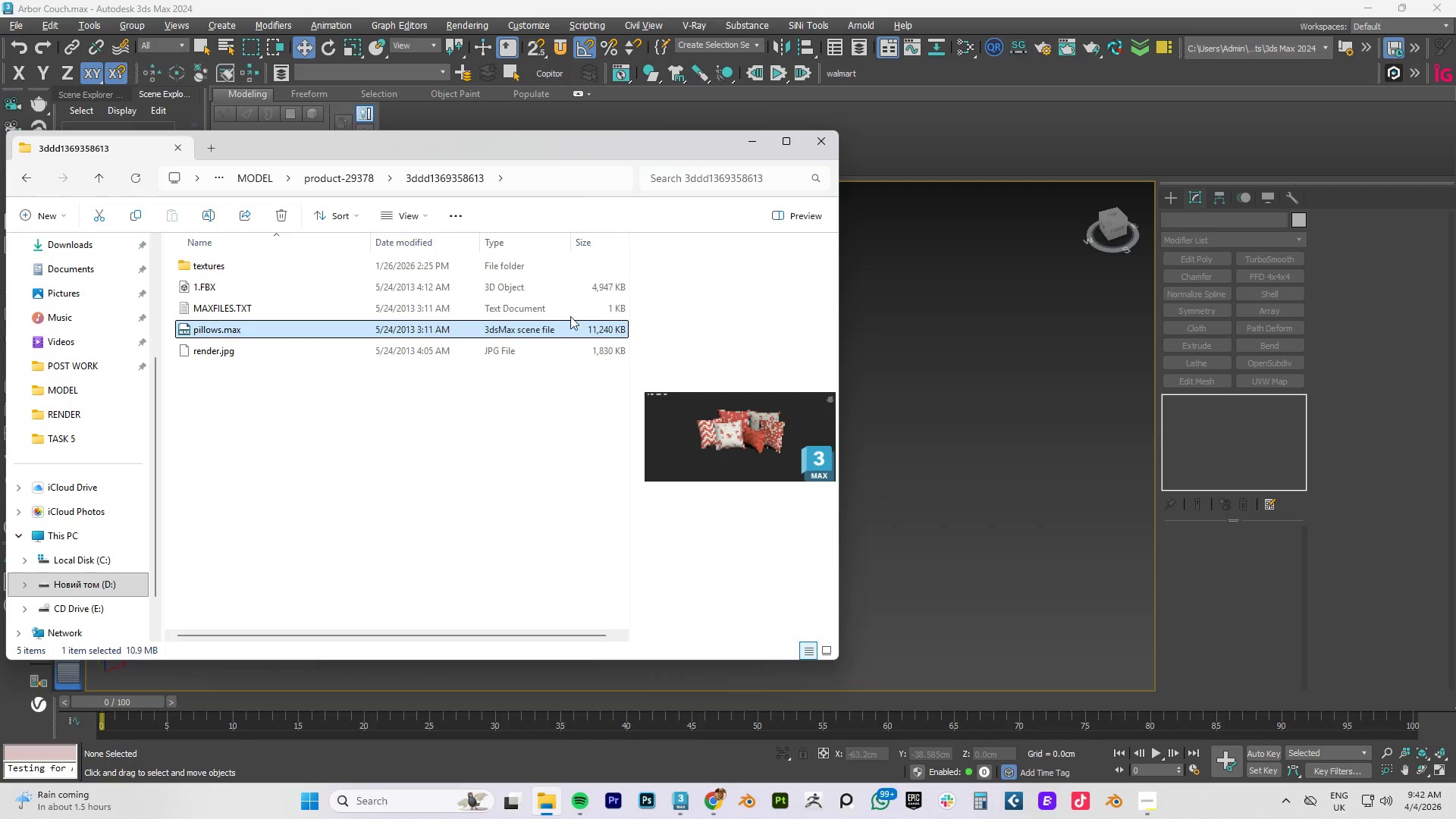 
wait(5.8)
 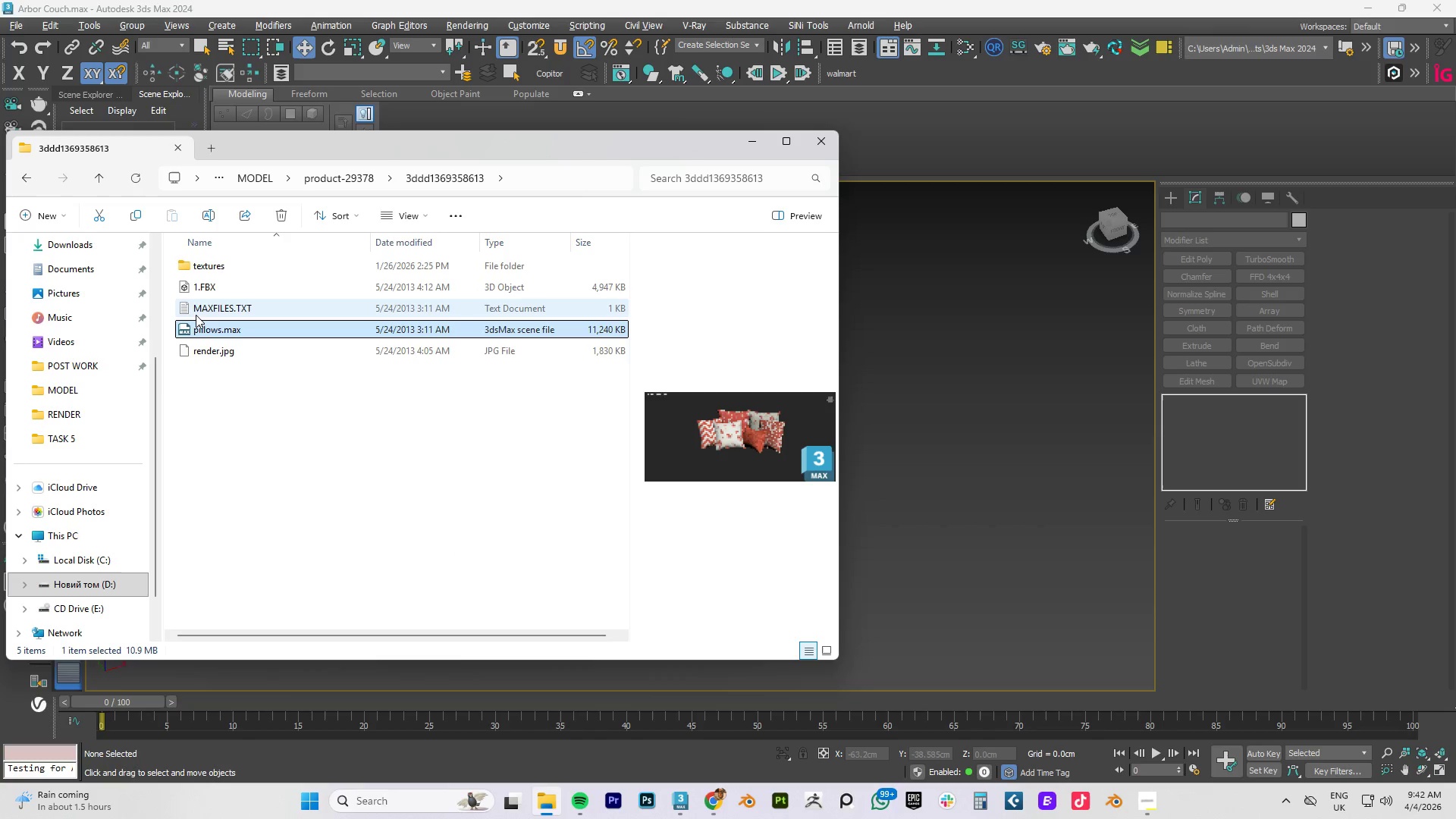 
left_click([366, 176])
 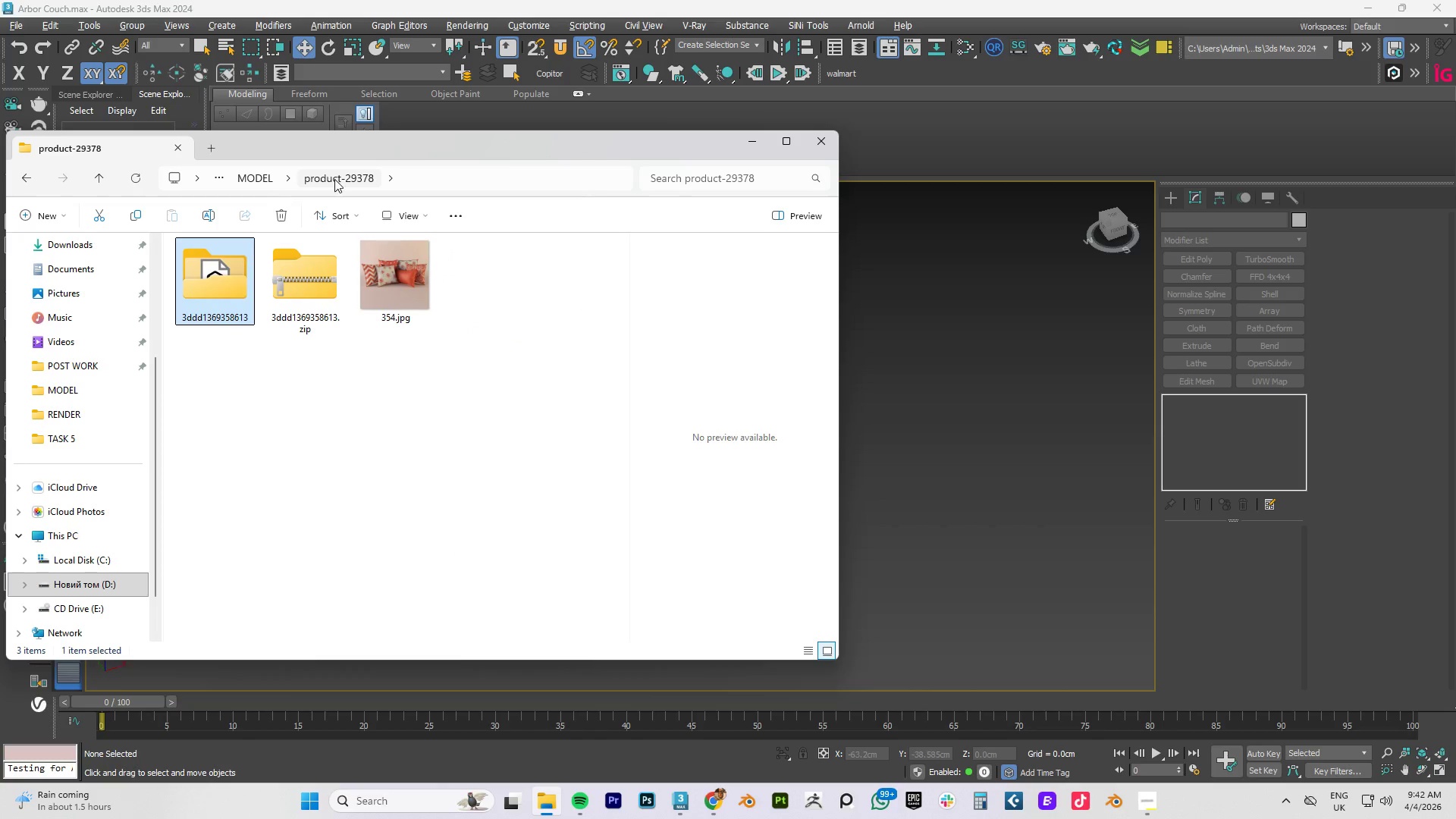 
double_click([256, 180])
 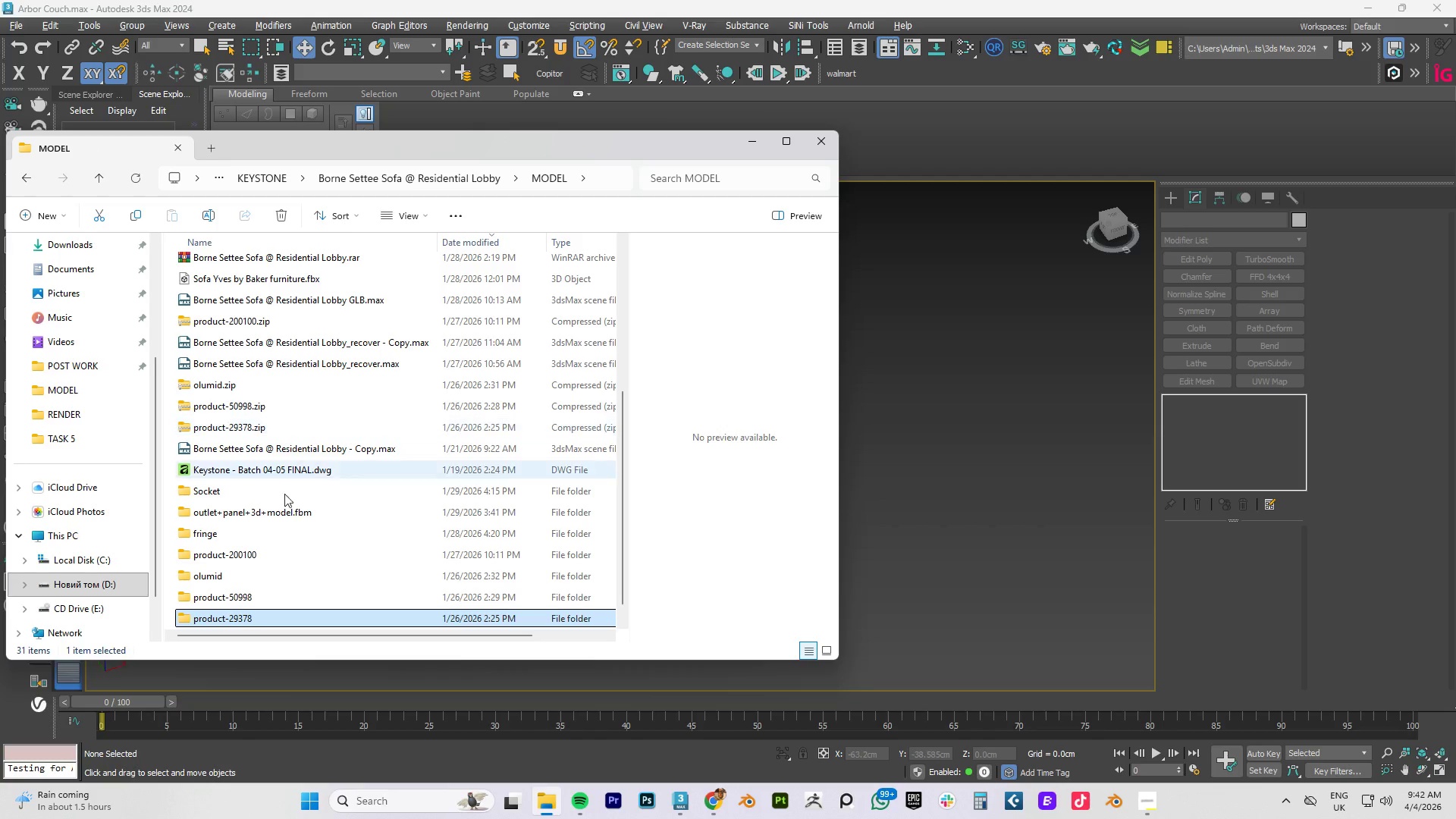 
scroll: coordinate [271, 573], scroll_direction: down, amount: 3.0
 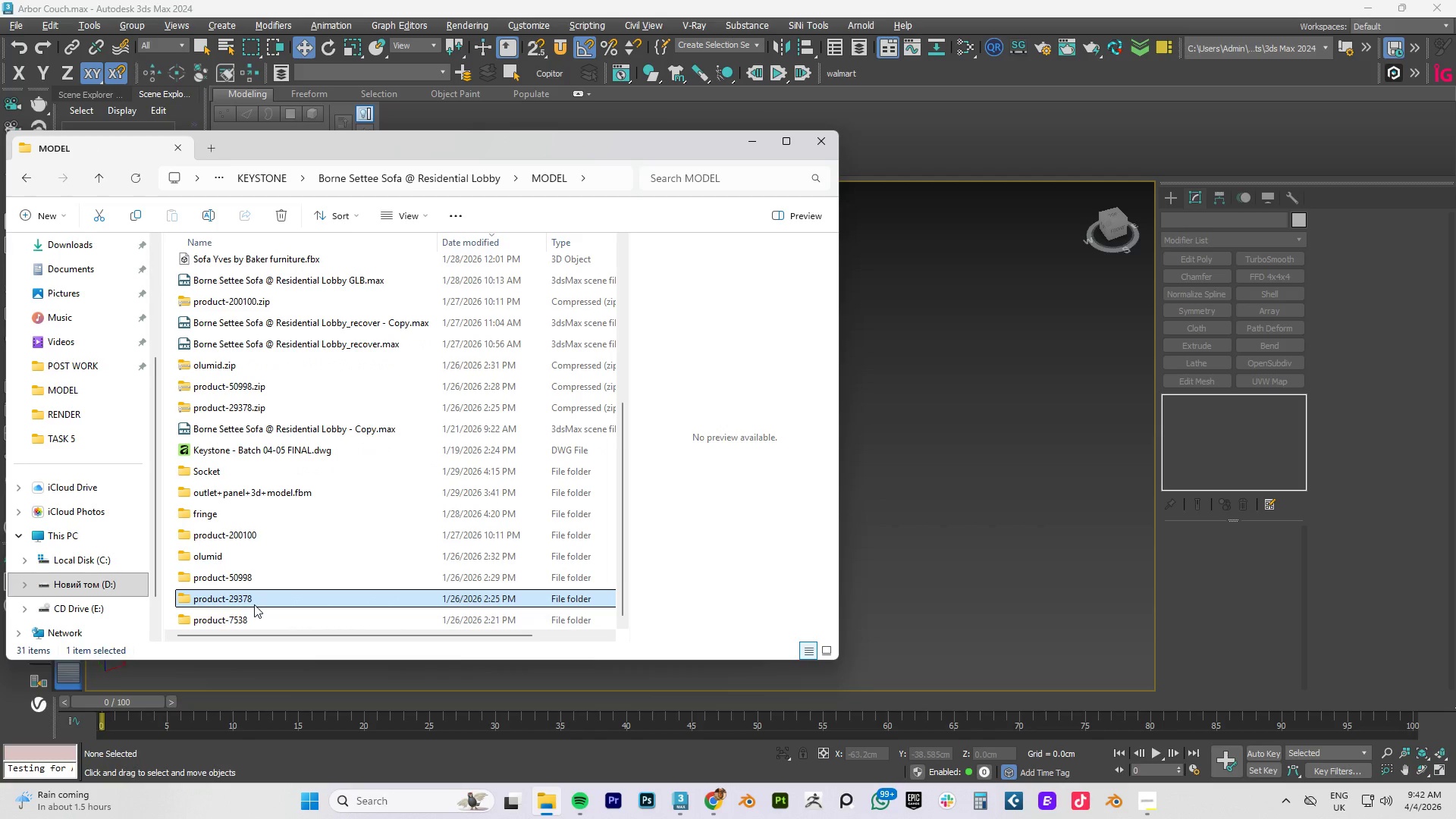 
double_click([248, 601])
 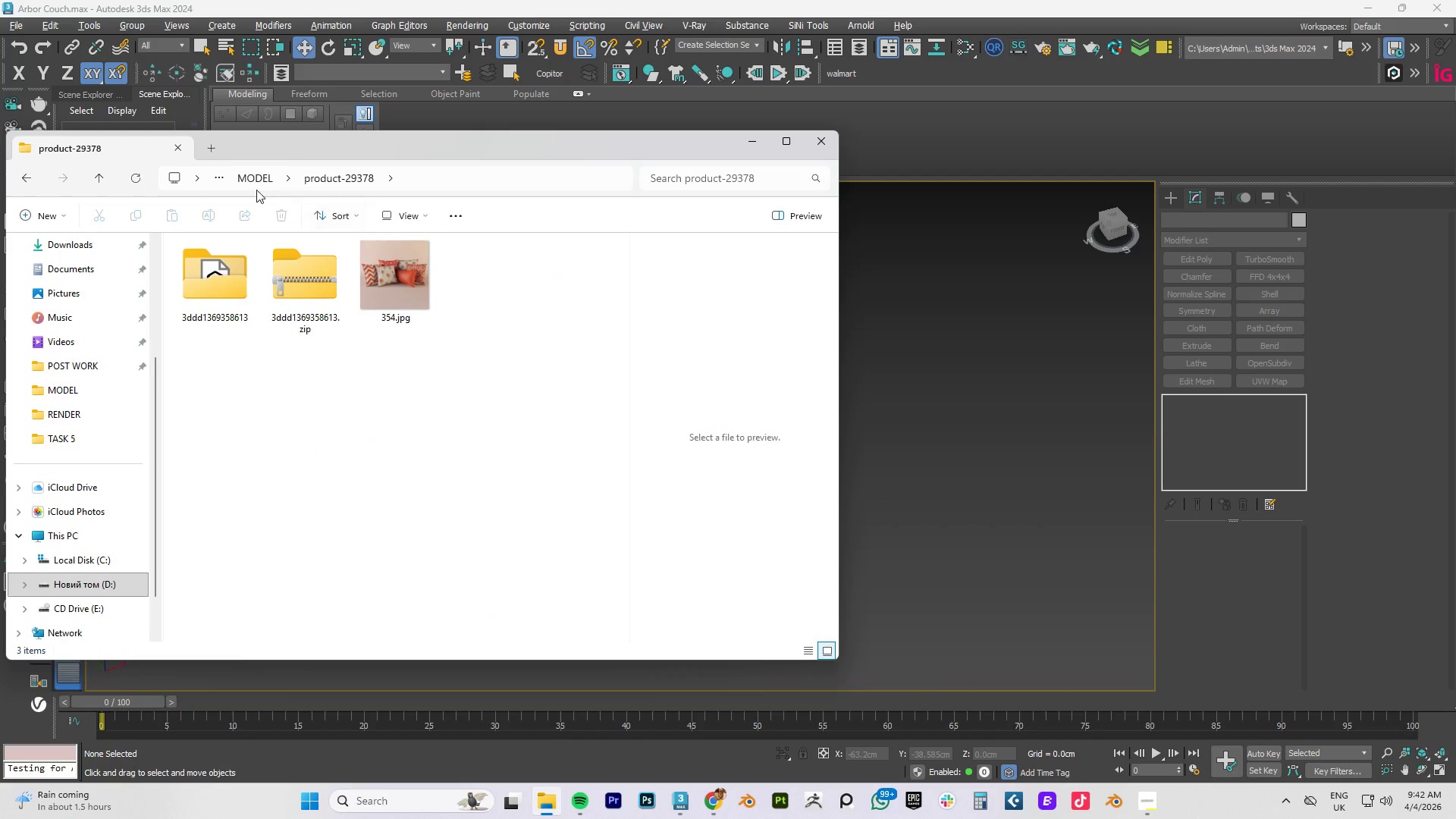 
left_click([265, 174])
 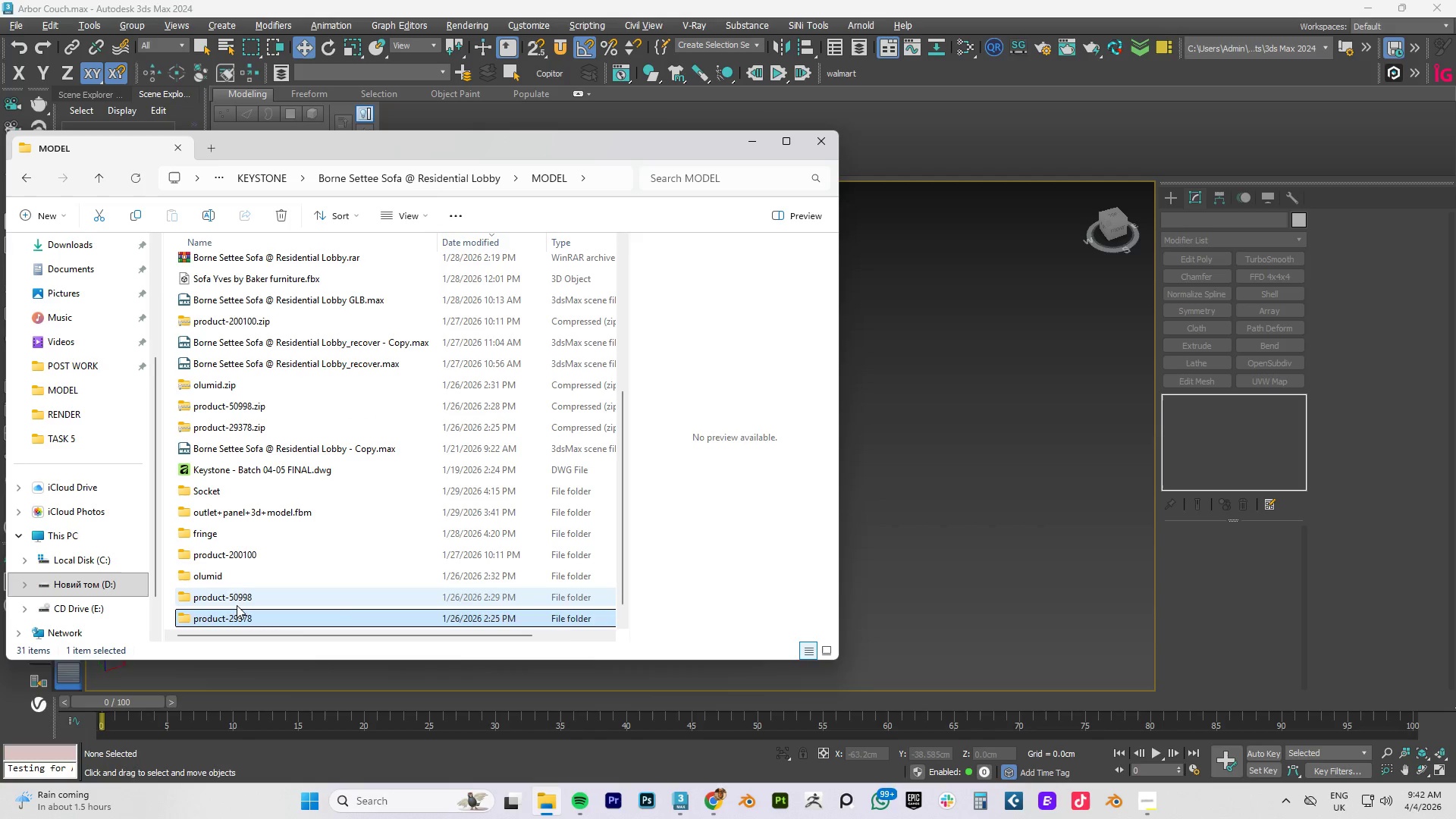 
double_click([235, 597])
 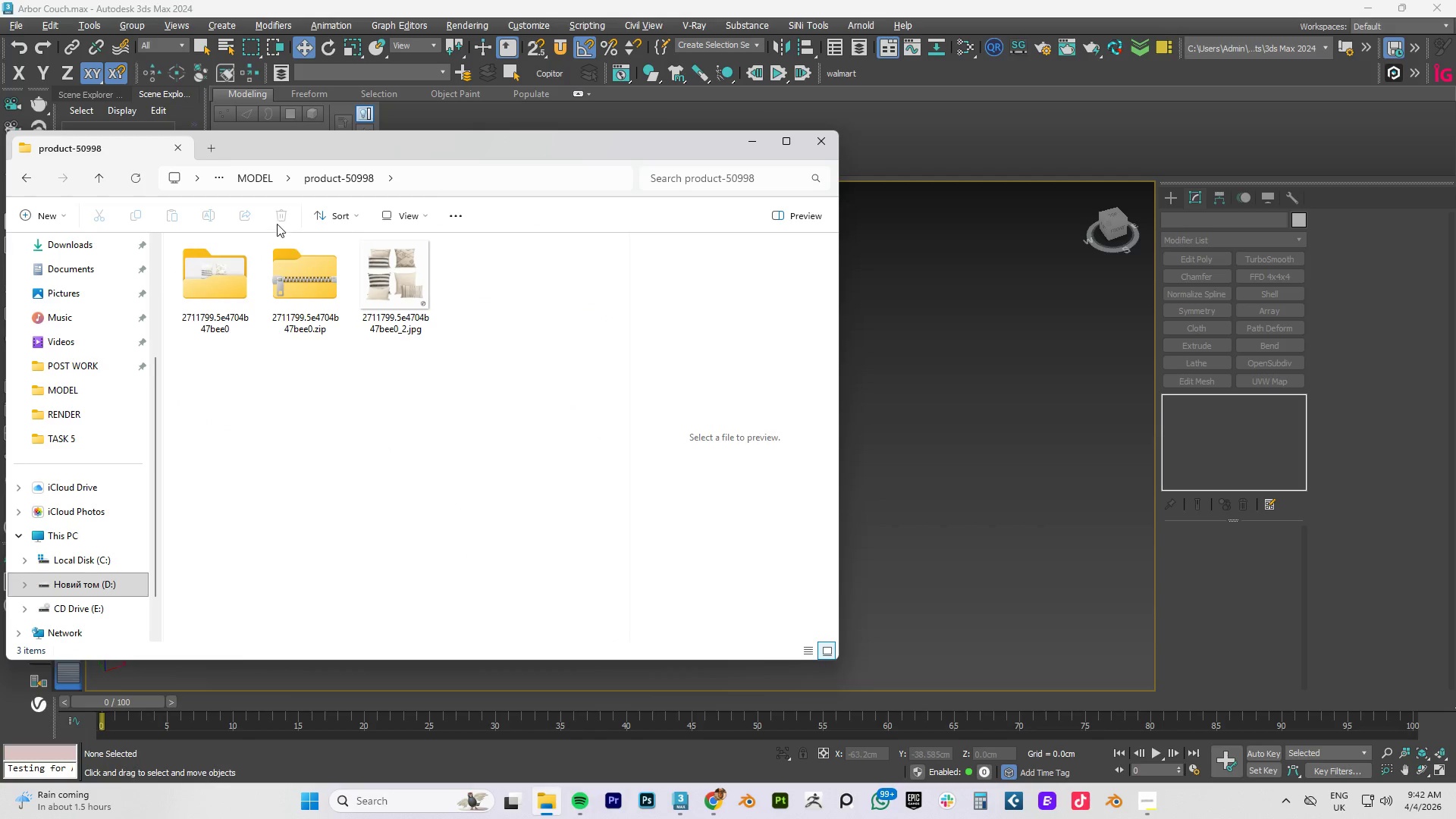 
left_click([257, 177])
 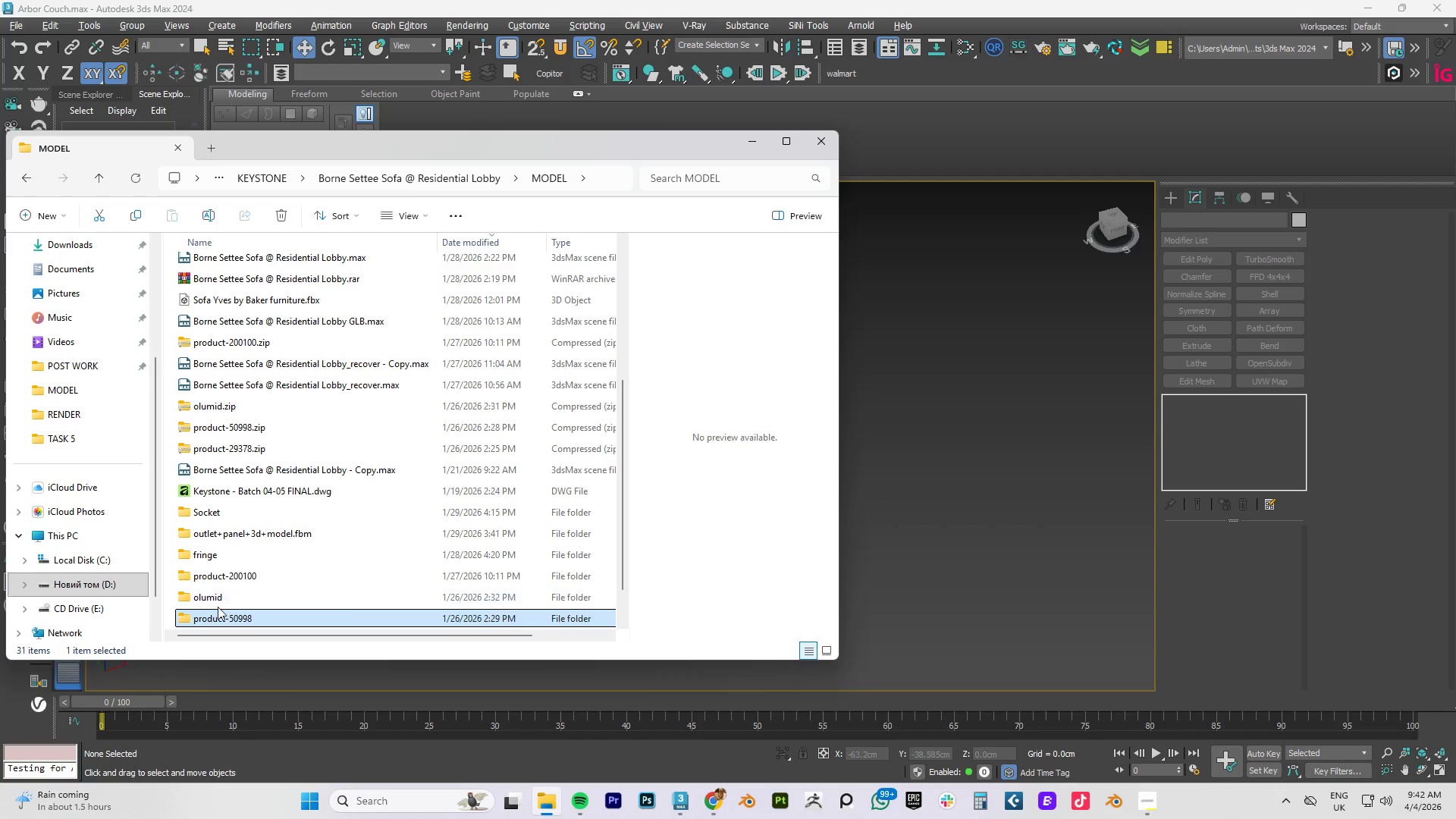 
double_click([215, 597])
 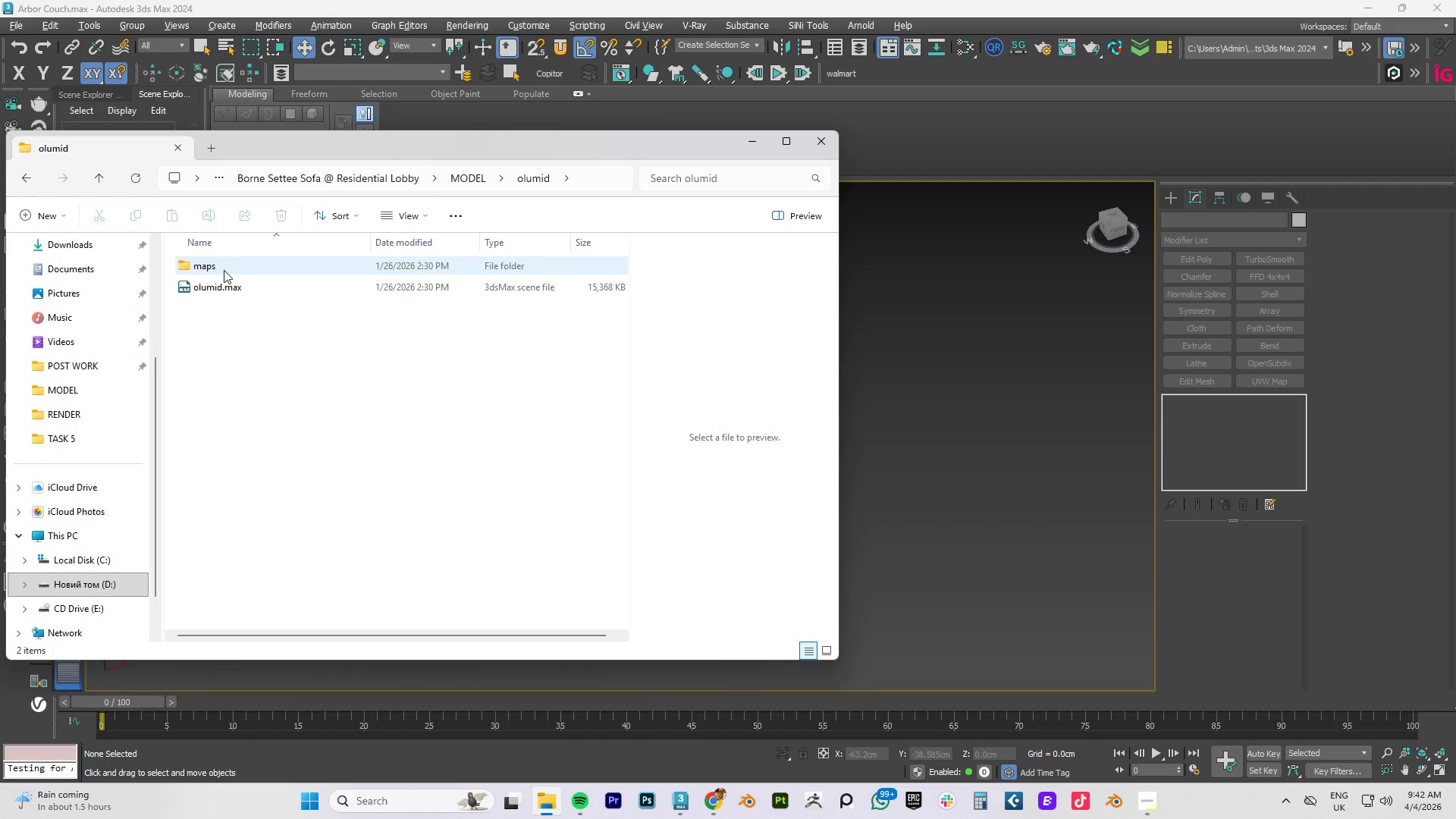 
double_click([222, 286])
 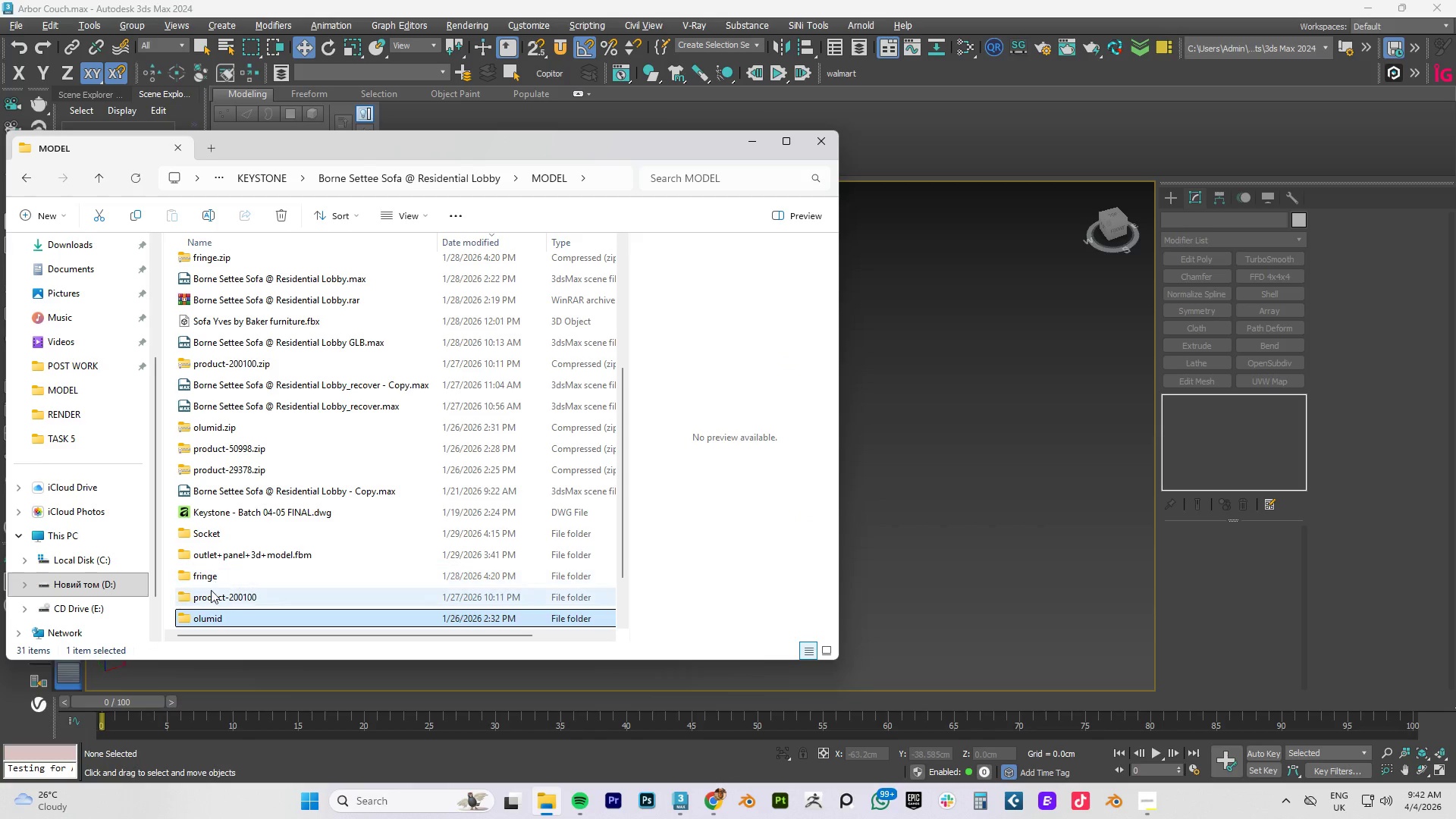 
double_click([216, 597])
 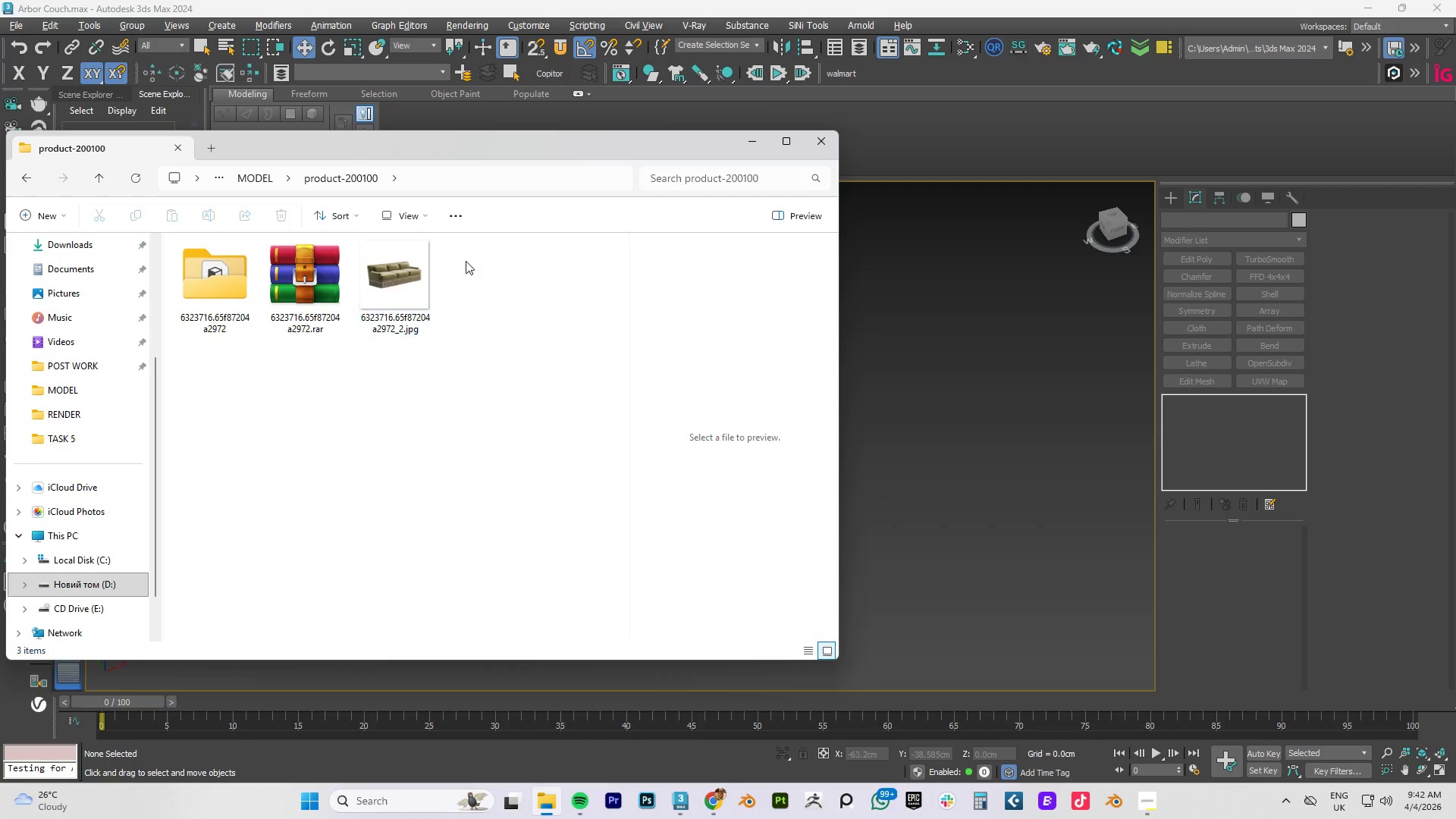 
left_click([406, 278])
 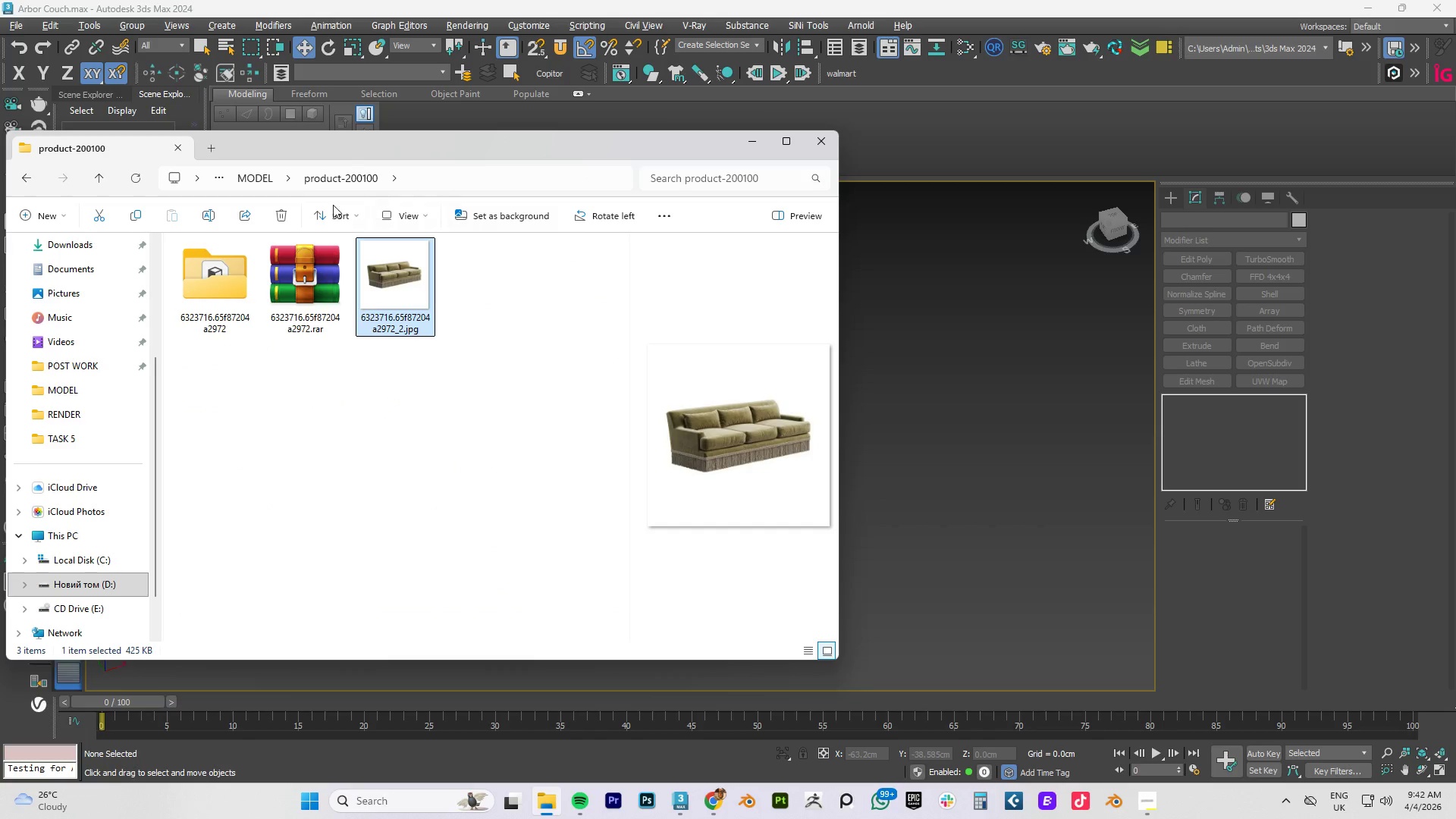 
scroll: coordinate [405, 271], scroll_direction: up, amount: 1.0
 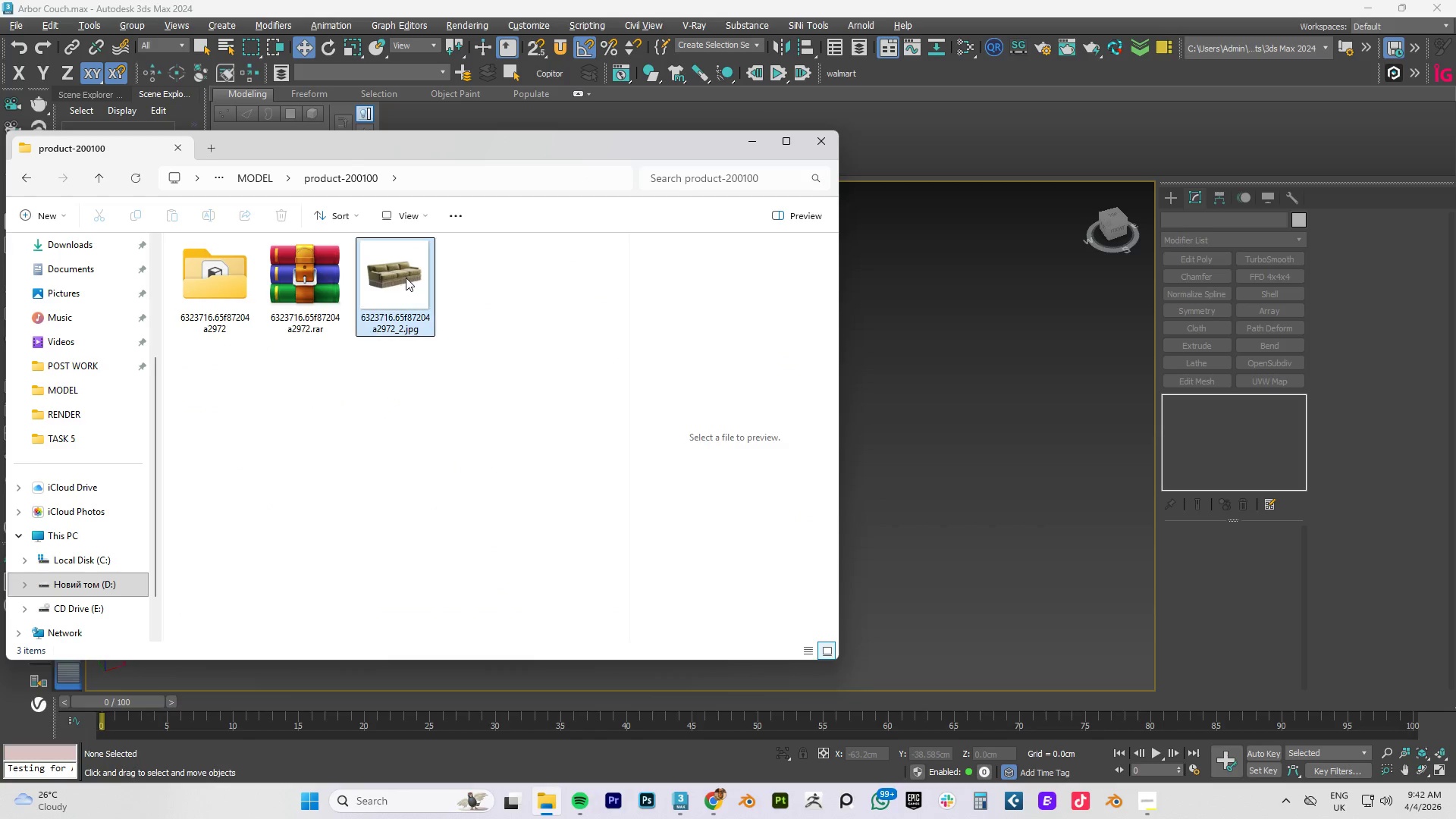 
left_click([262, 178])
 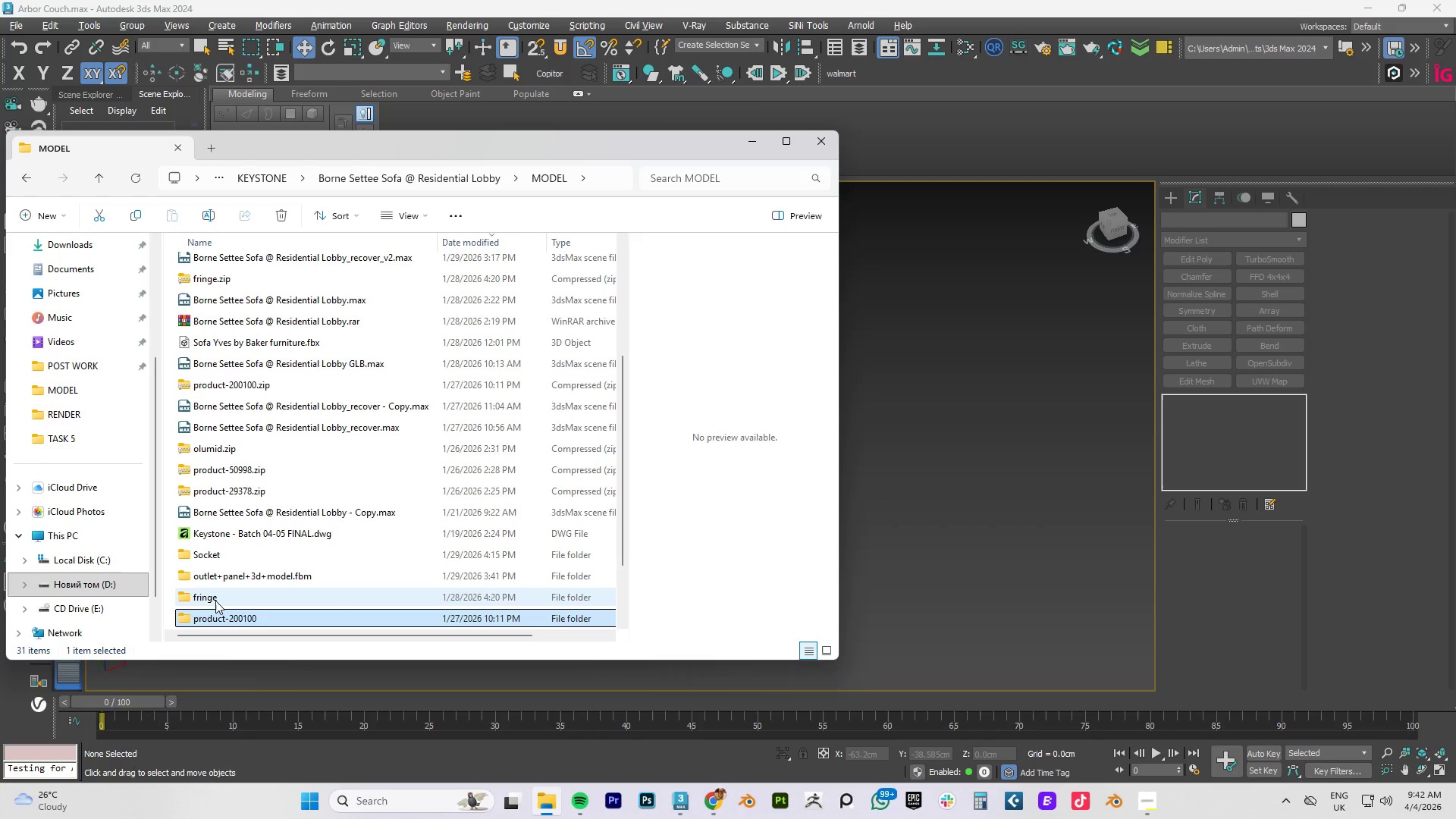 
left_click([215, 596])
 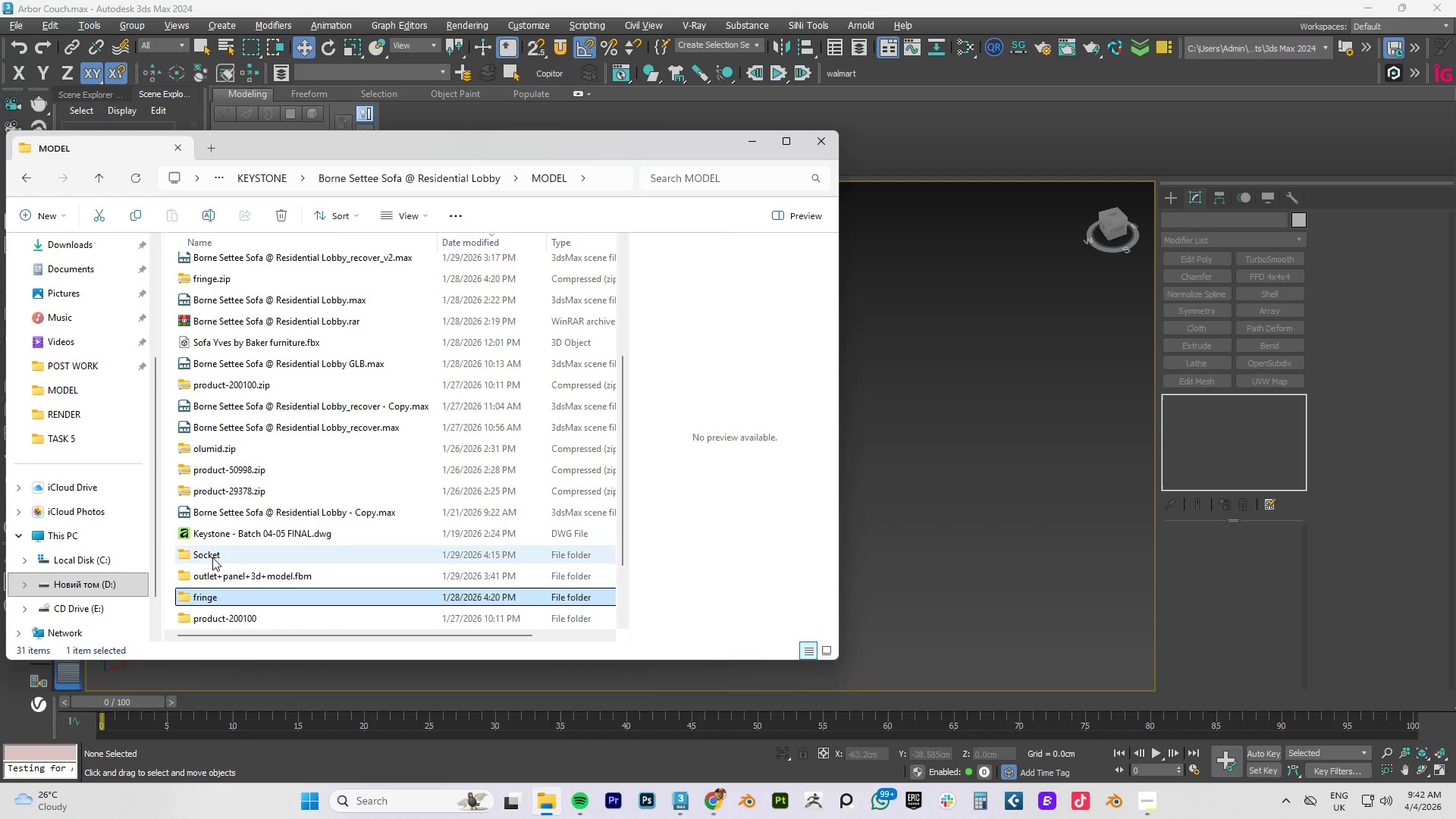 
scroll: coordinate [236, 471], scroll_direction: up, amount: 4.0
 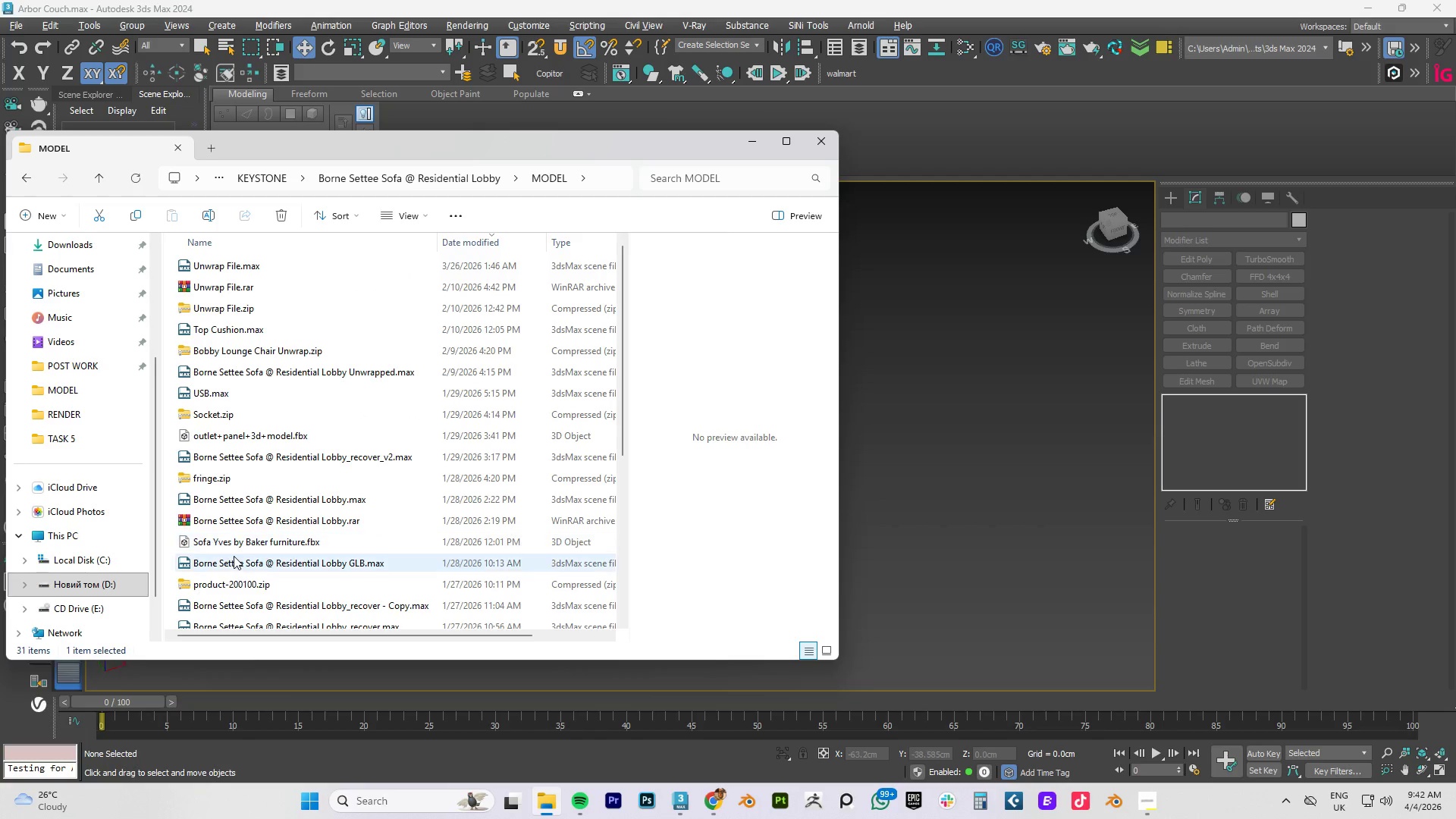 
left_click([225, 565])
 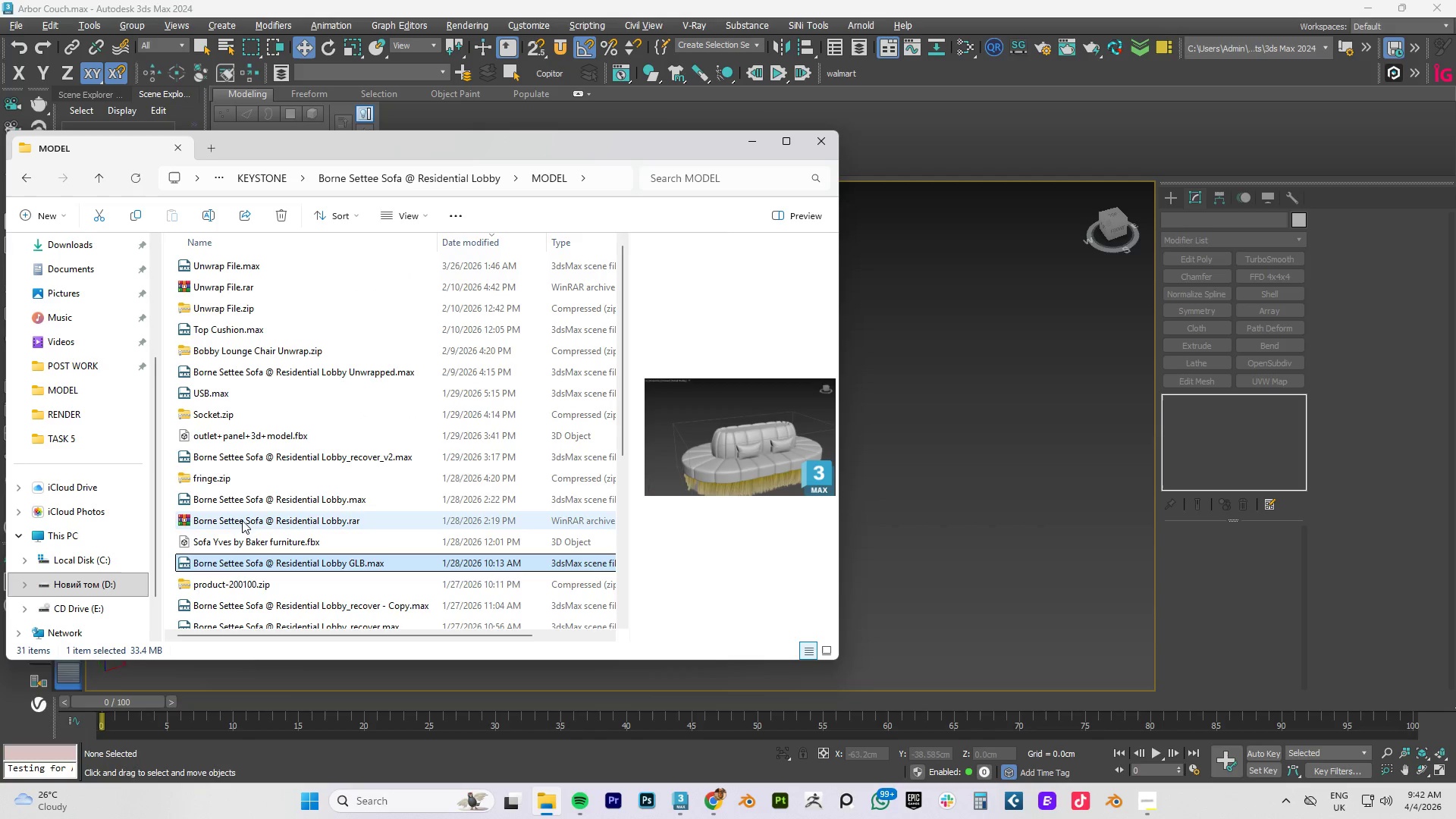 
scroll: coordinate [245, 386], scroll_direction: up, amount: 3.0
 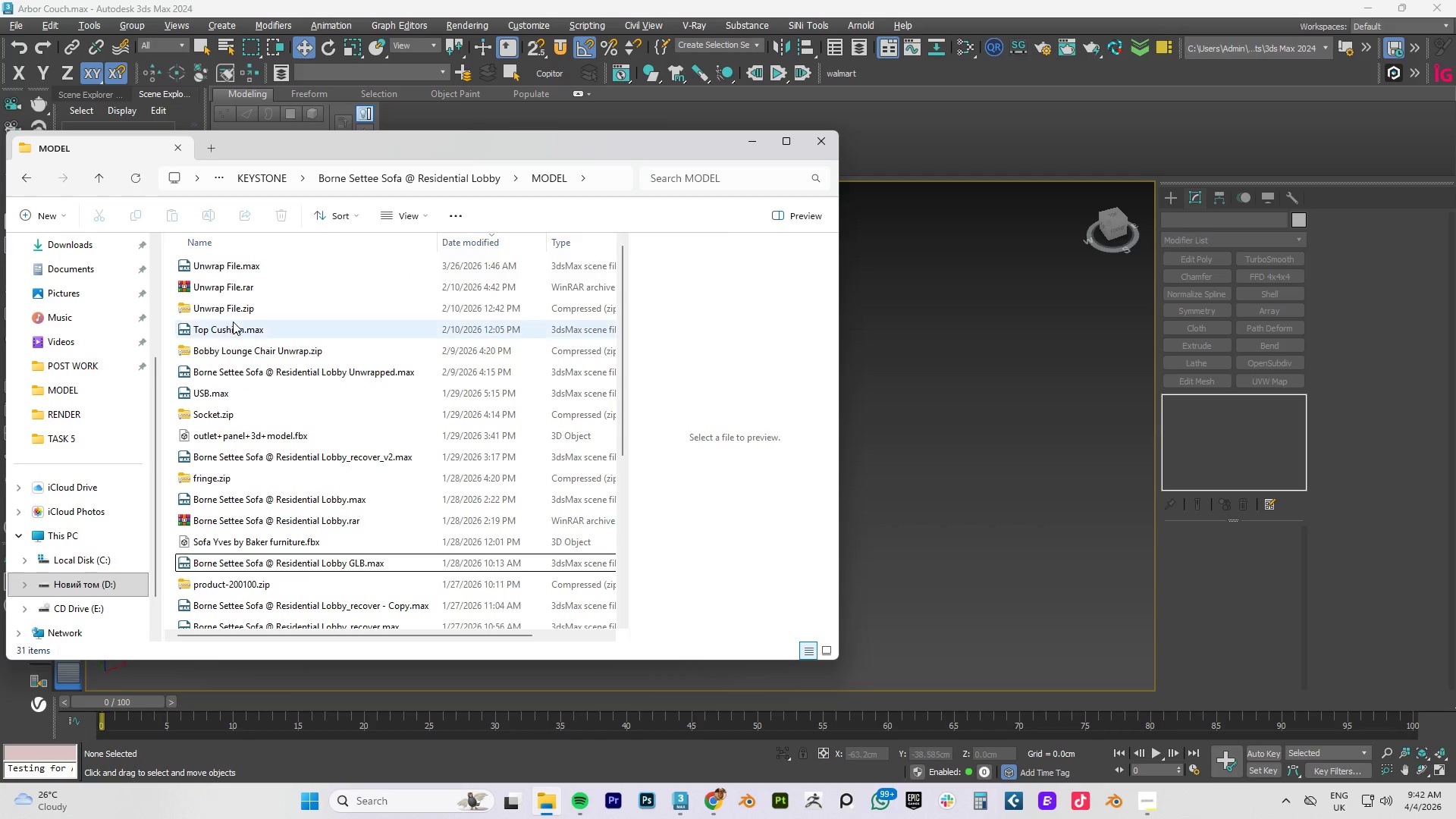 
double_click([231, 328])
 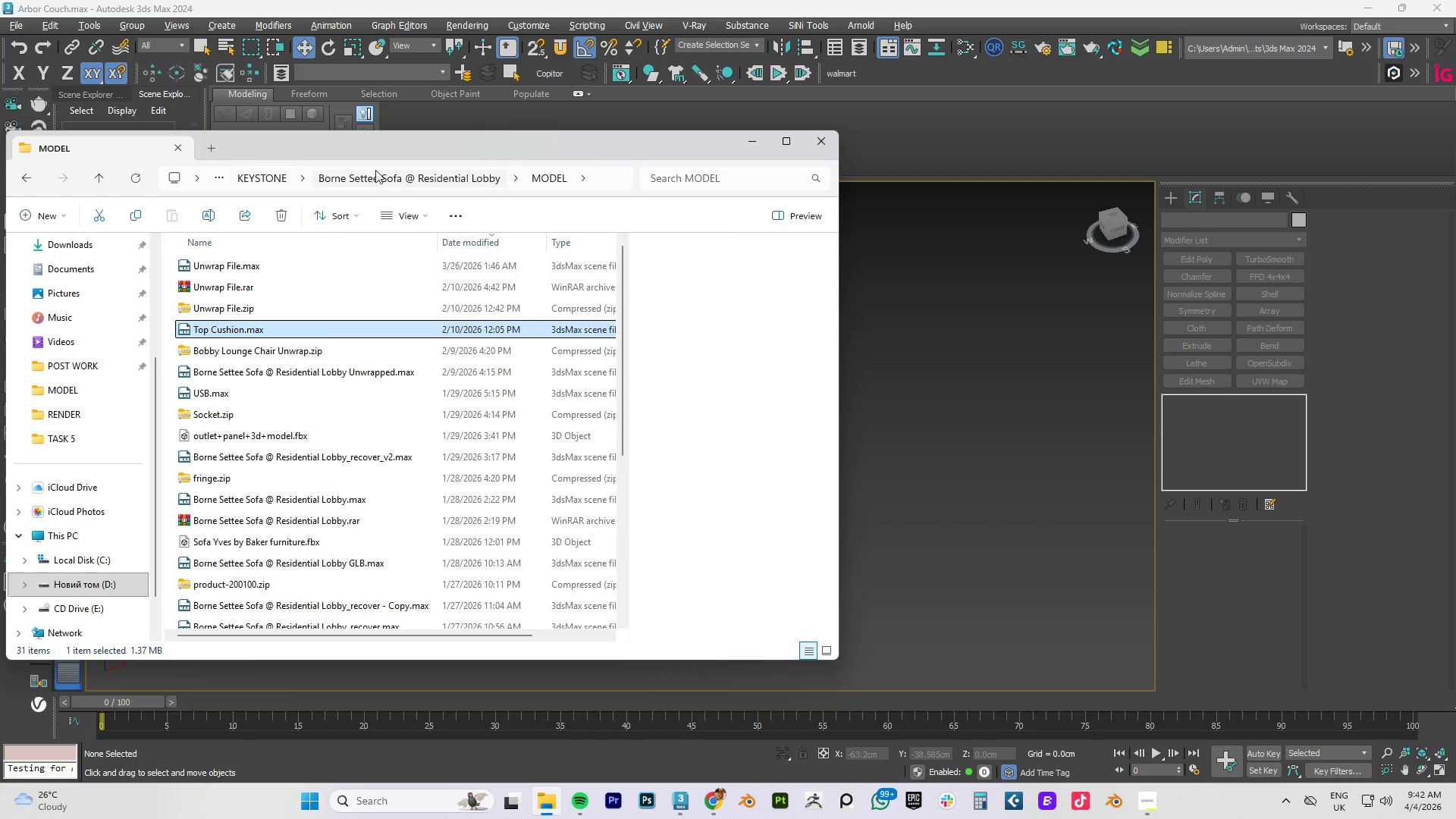 
left_click([406, 169])
 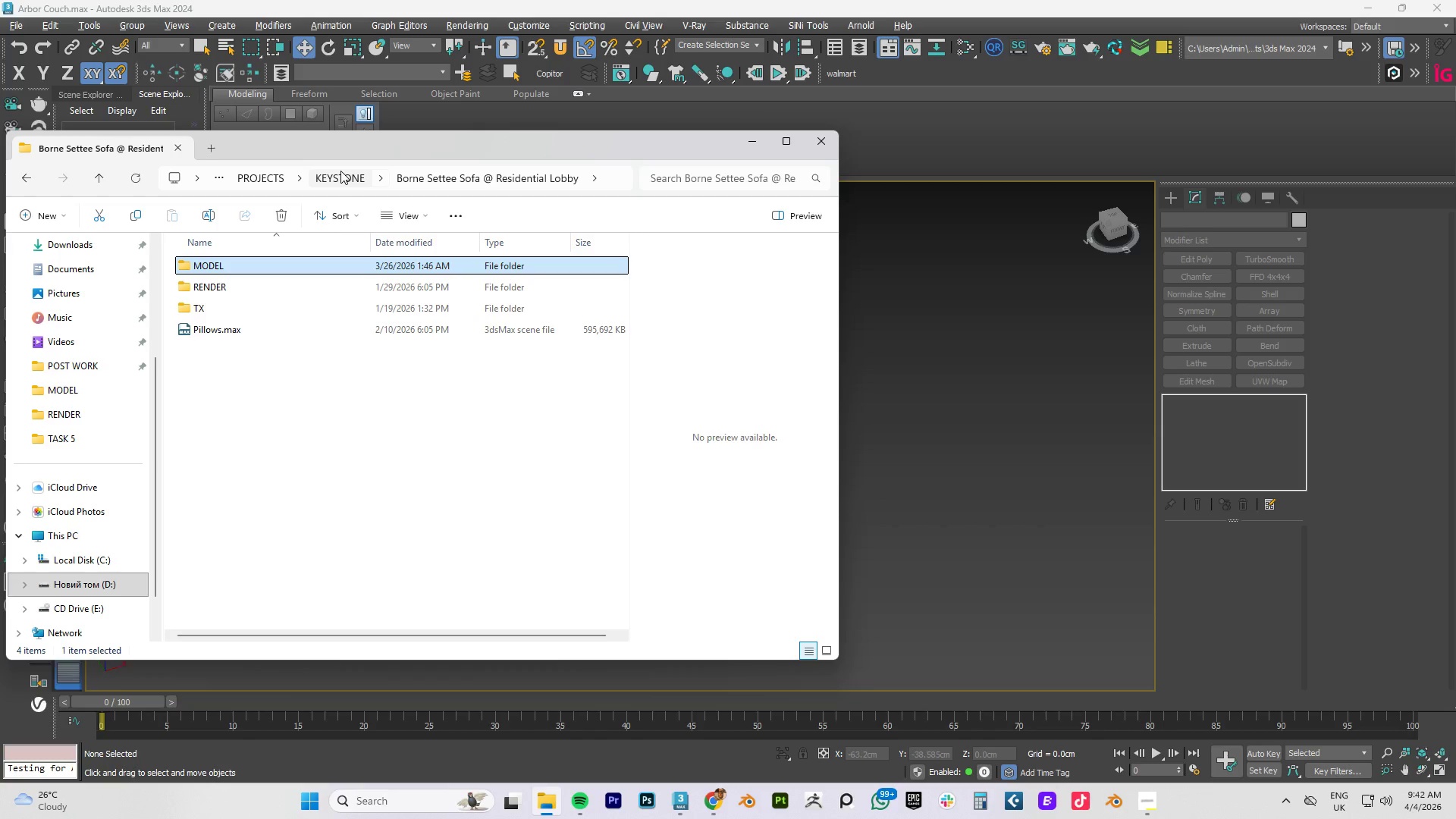 
left_click([340, 173])
 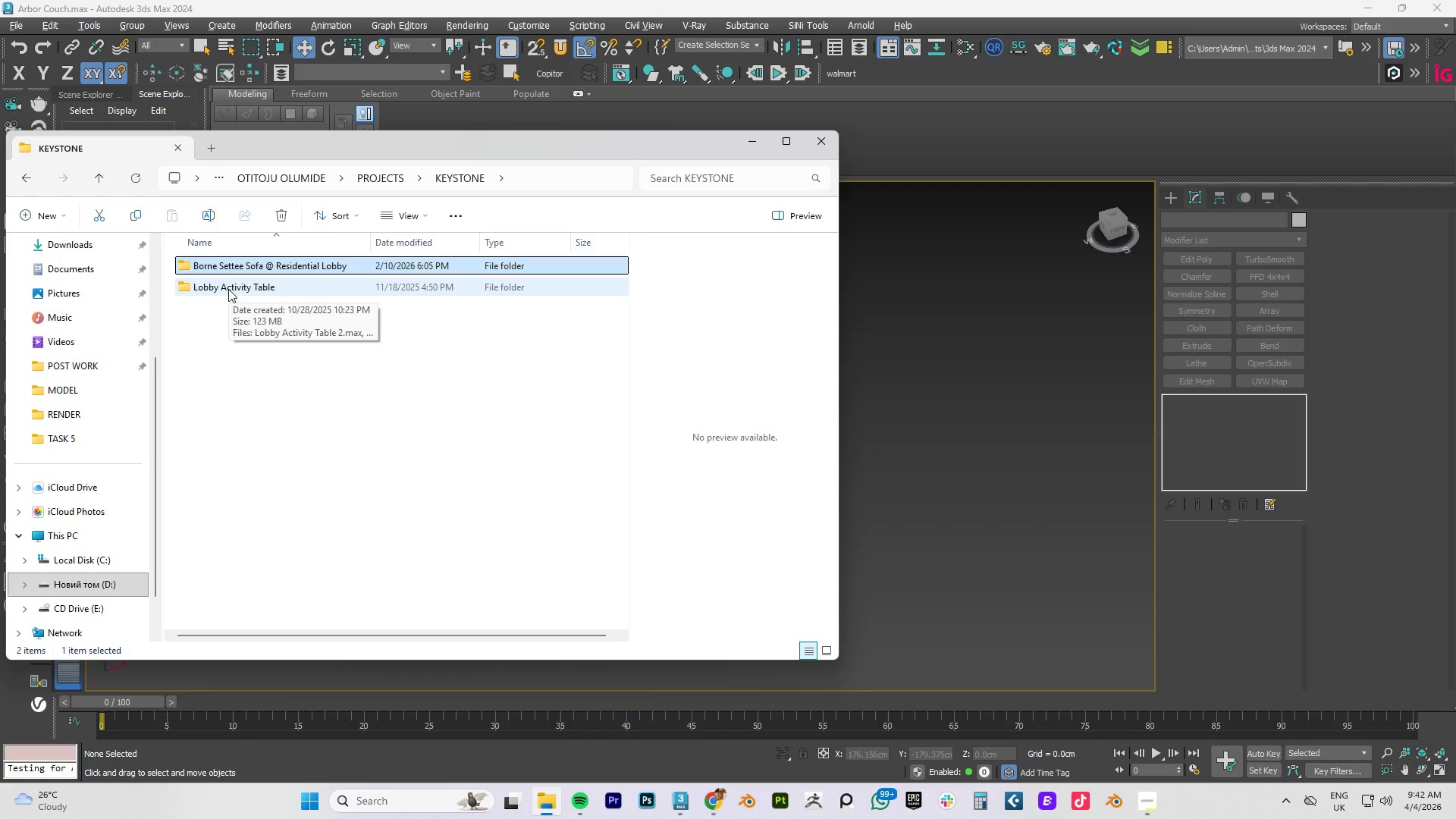 
wait(11.67)
 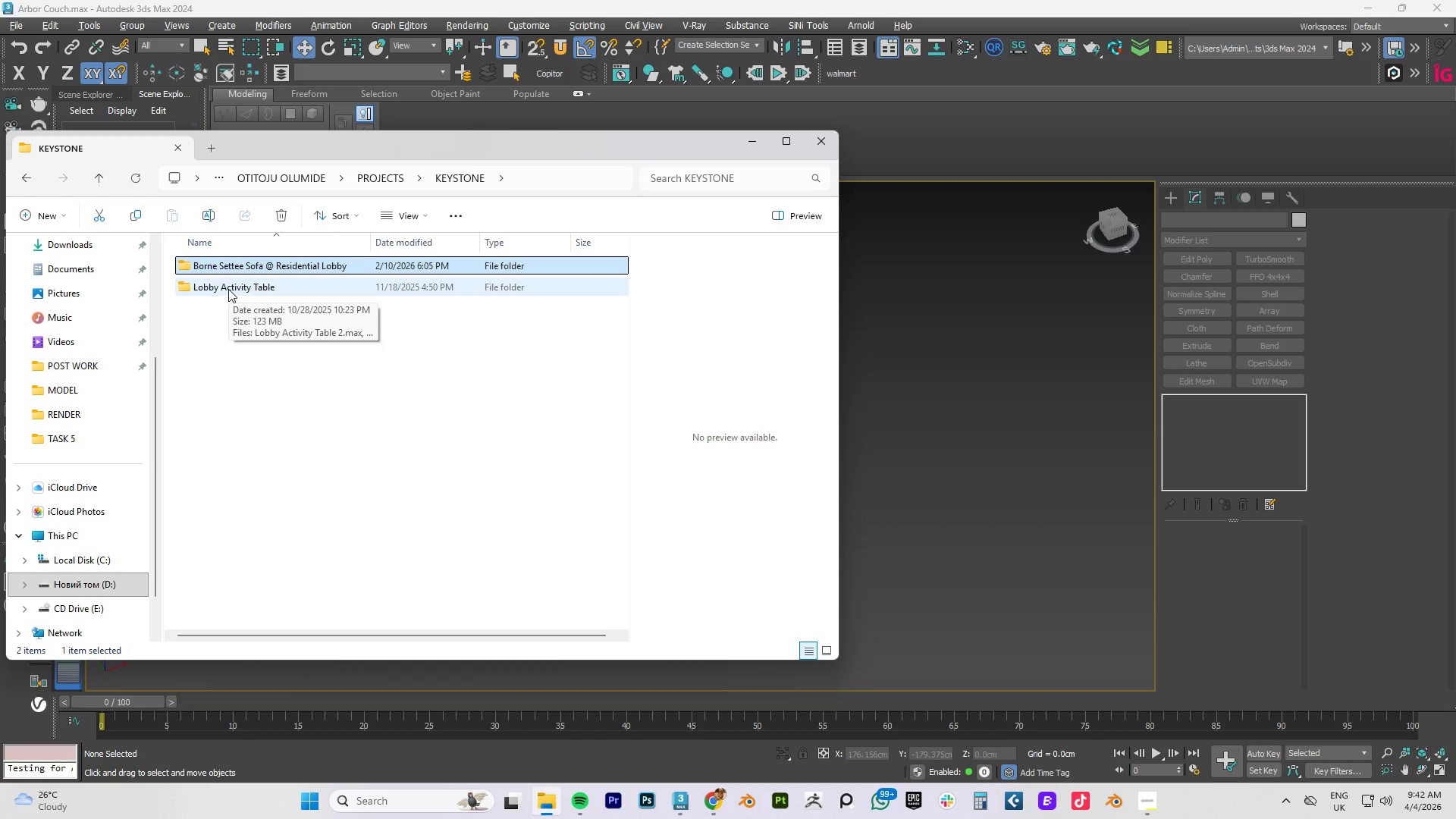 
double_click([269, 289])
 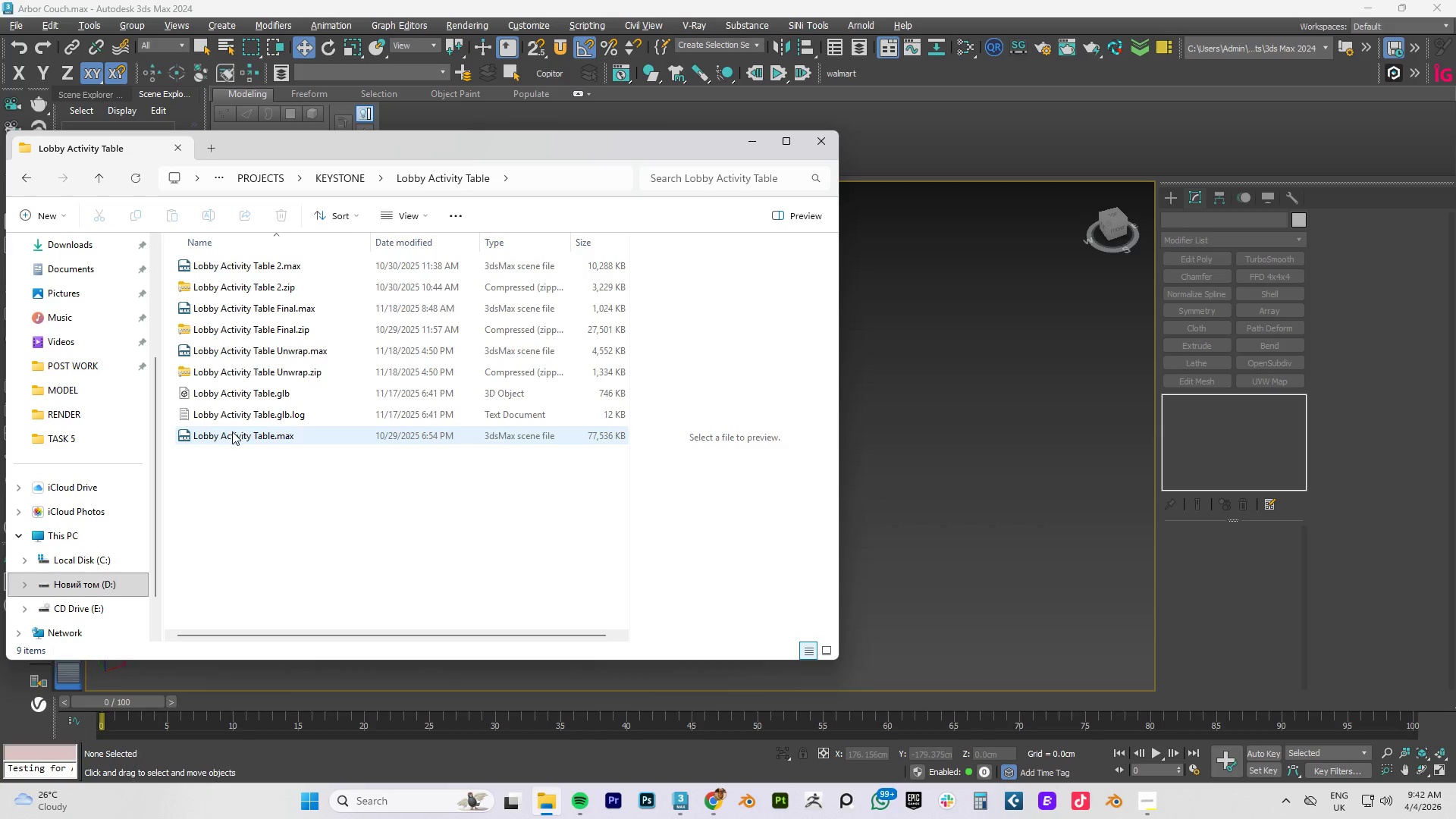 
left_click([240, 396])
 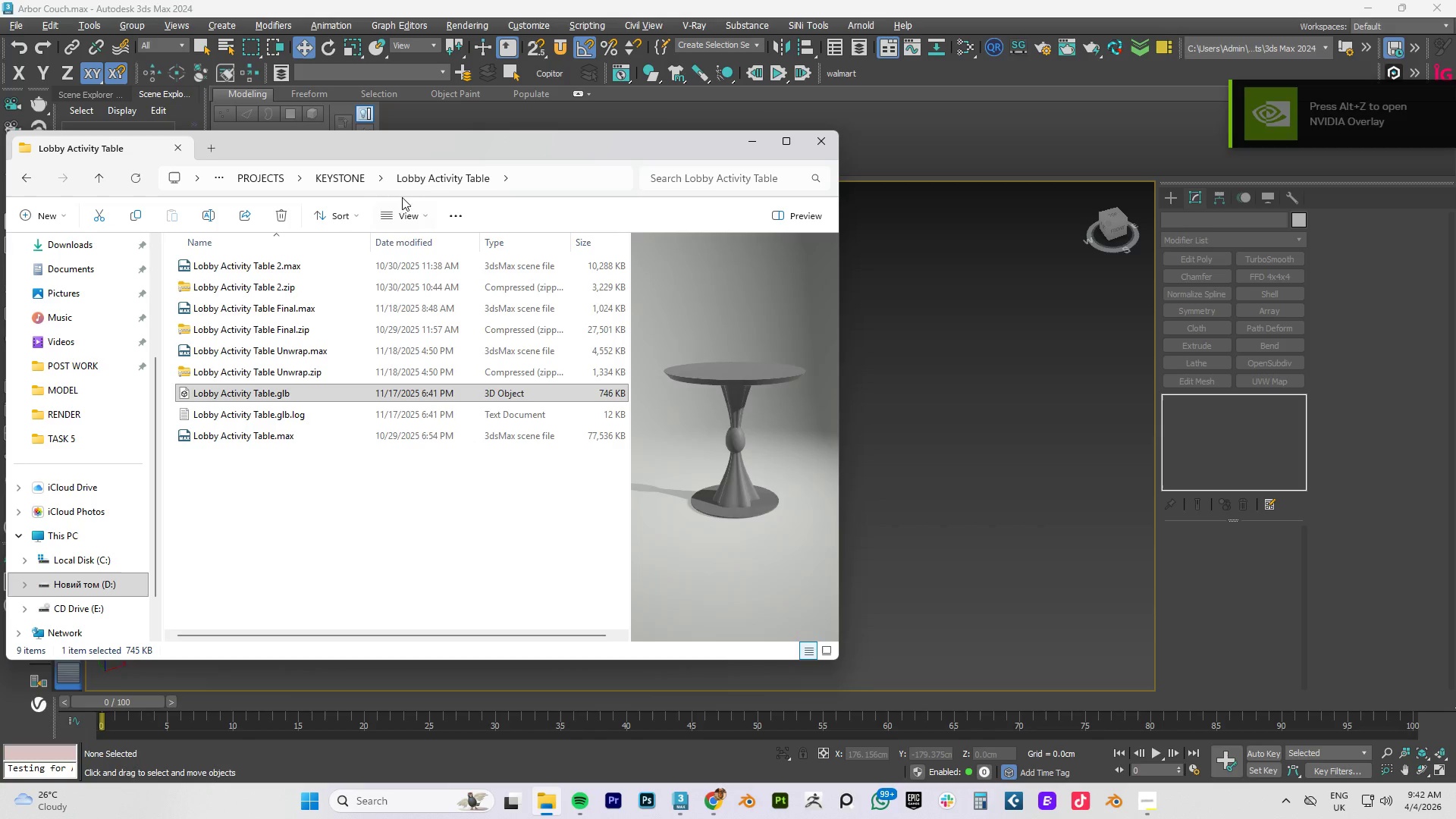 
left_click([354, 177])
 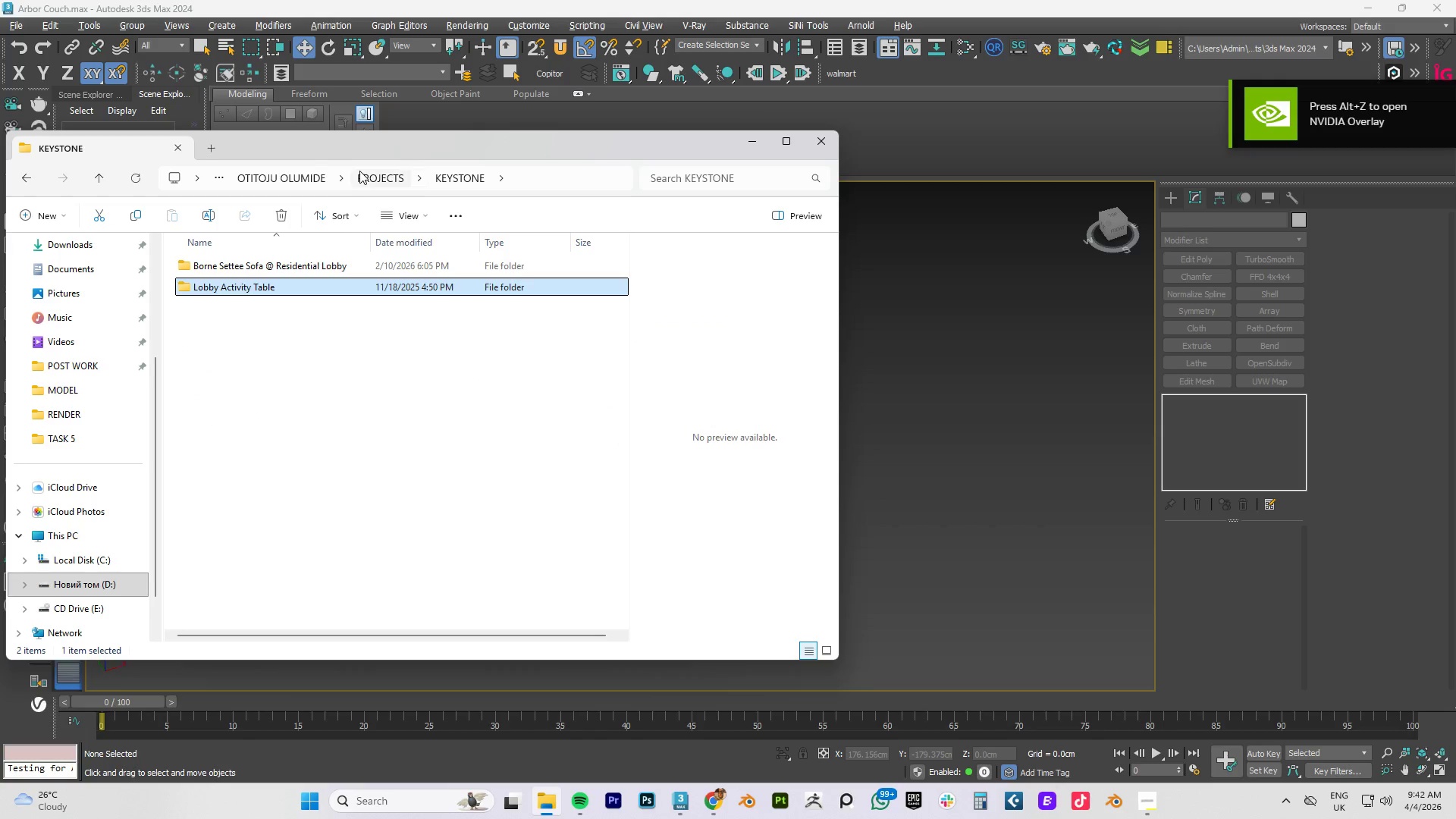 
left_click([374, 175])
 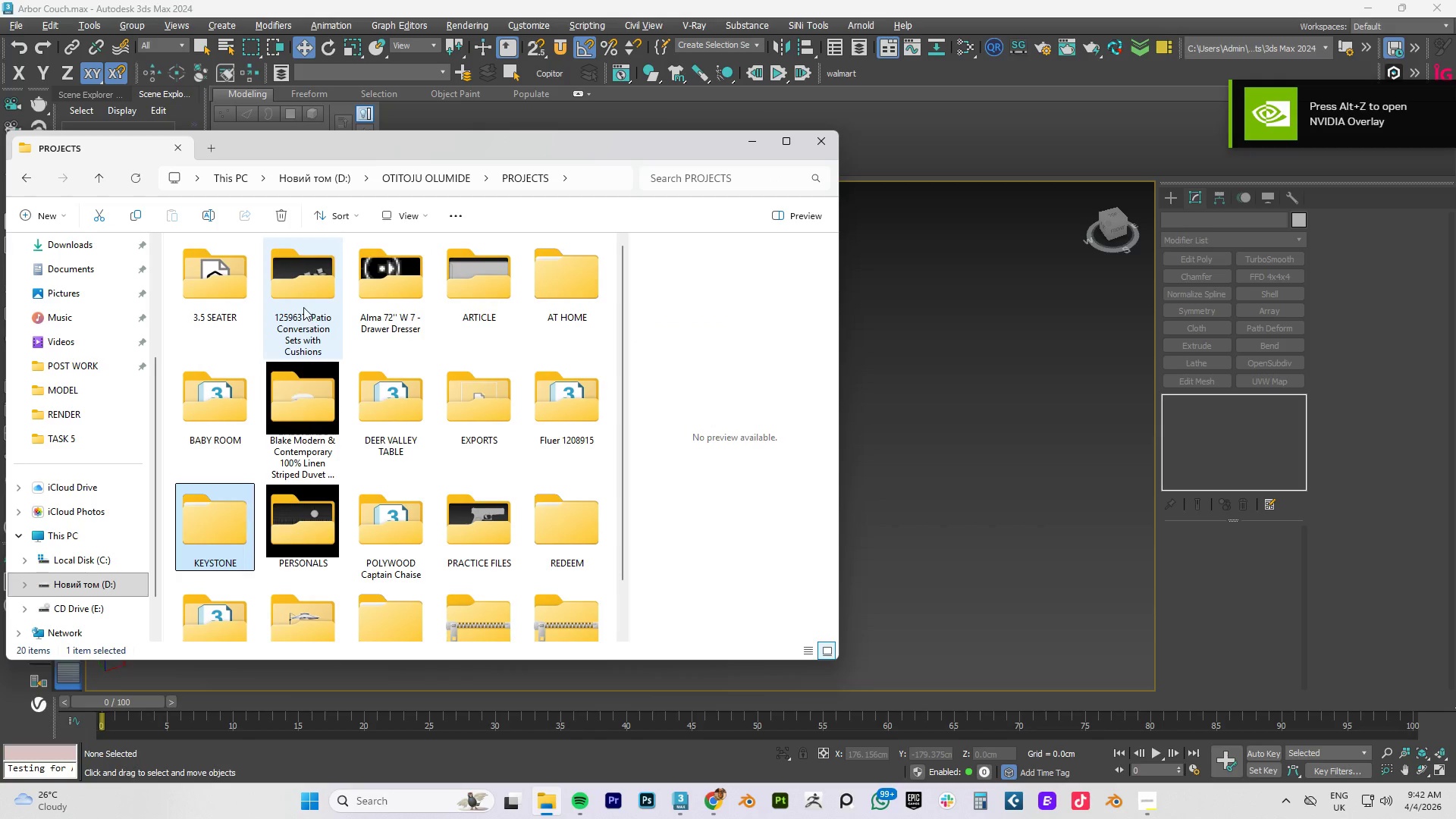 
double_click([303, 307])
 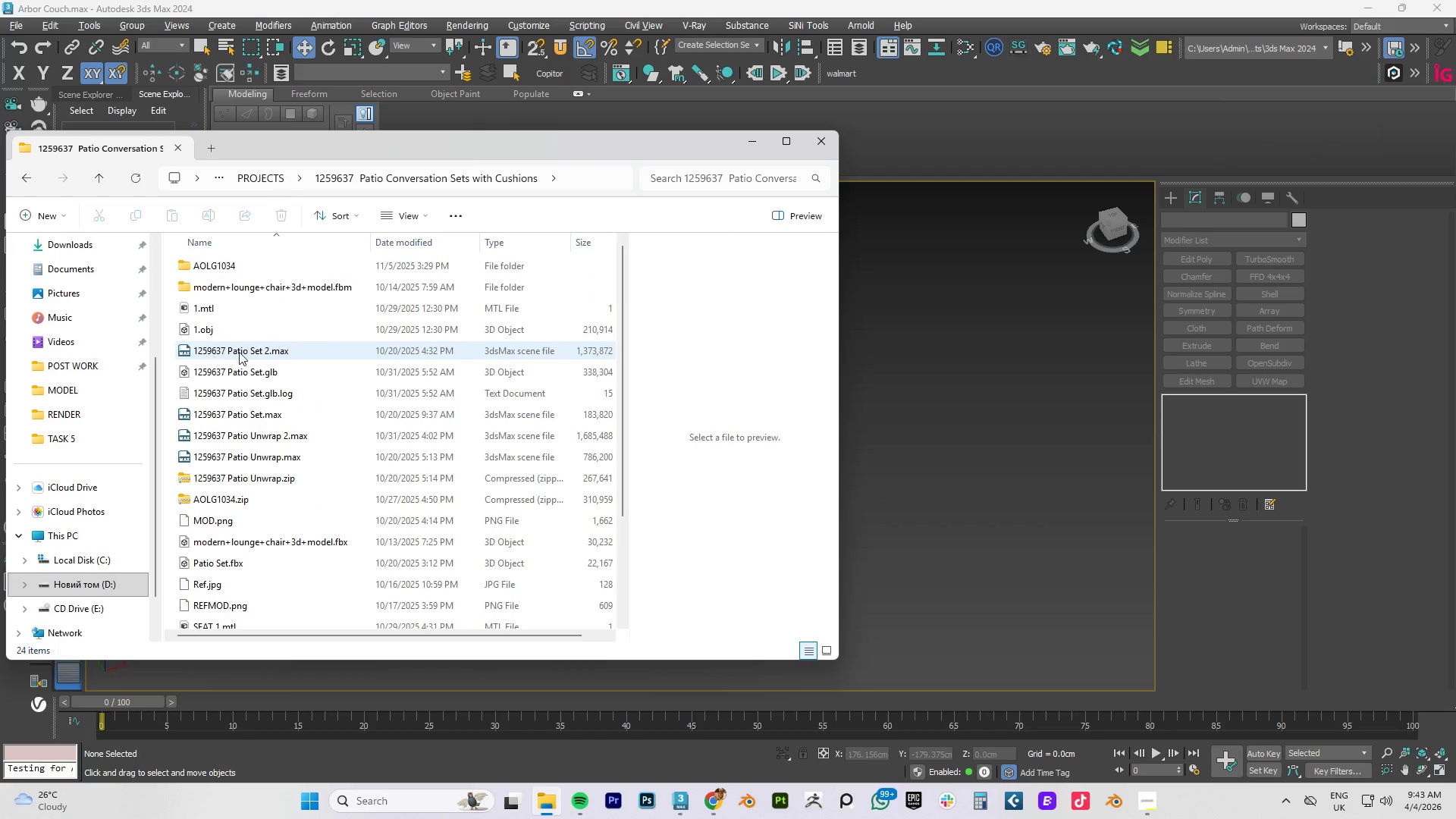 
left_click([236, 370])
 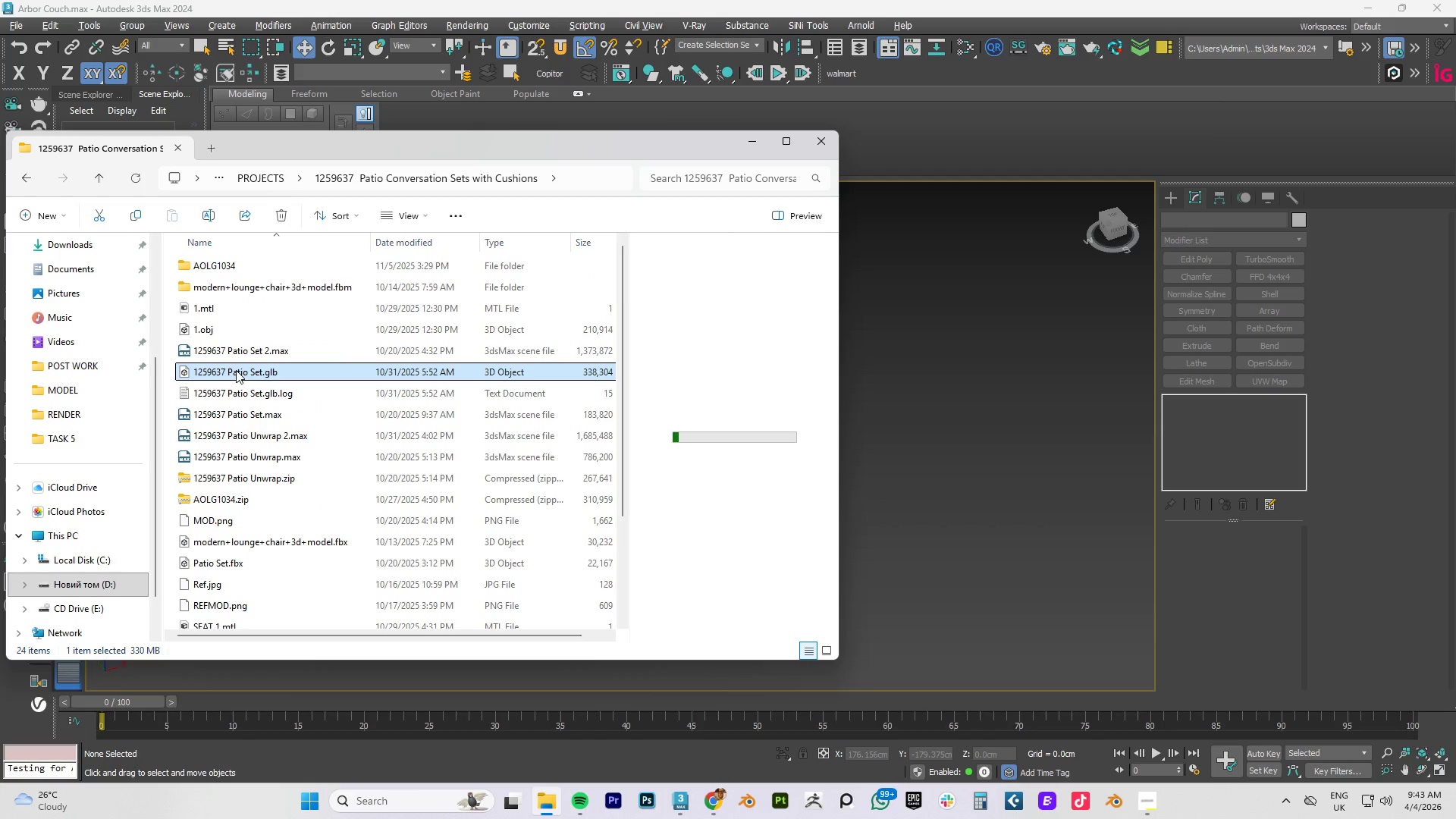 
double_click([236, 370])
 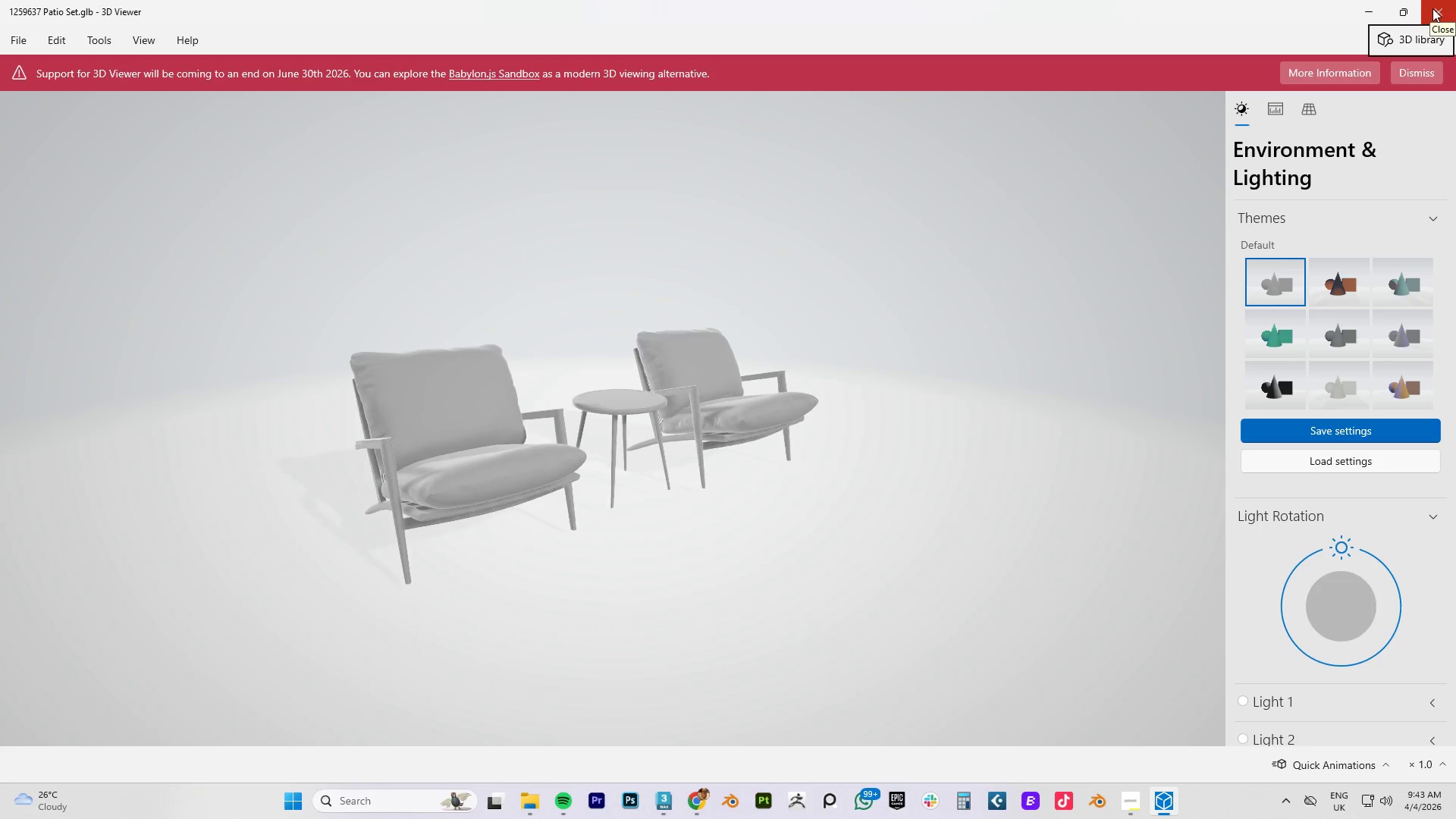 
wait(5.27)
 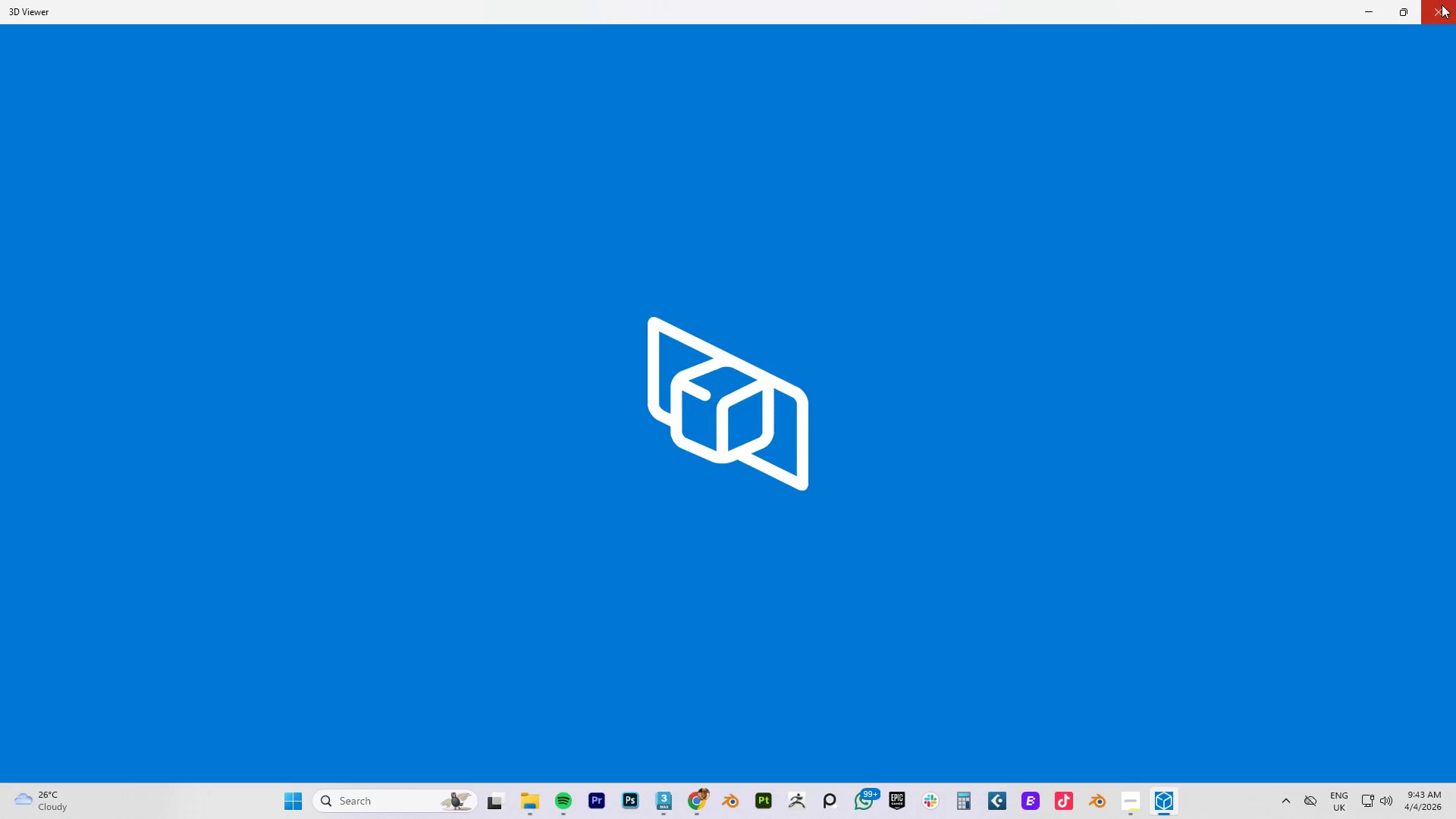 
left_click([1432, 8])
 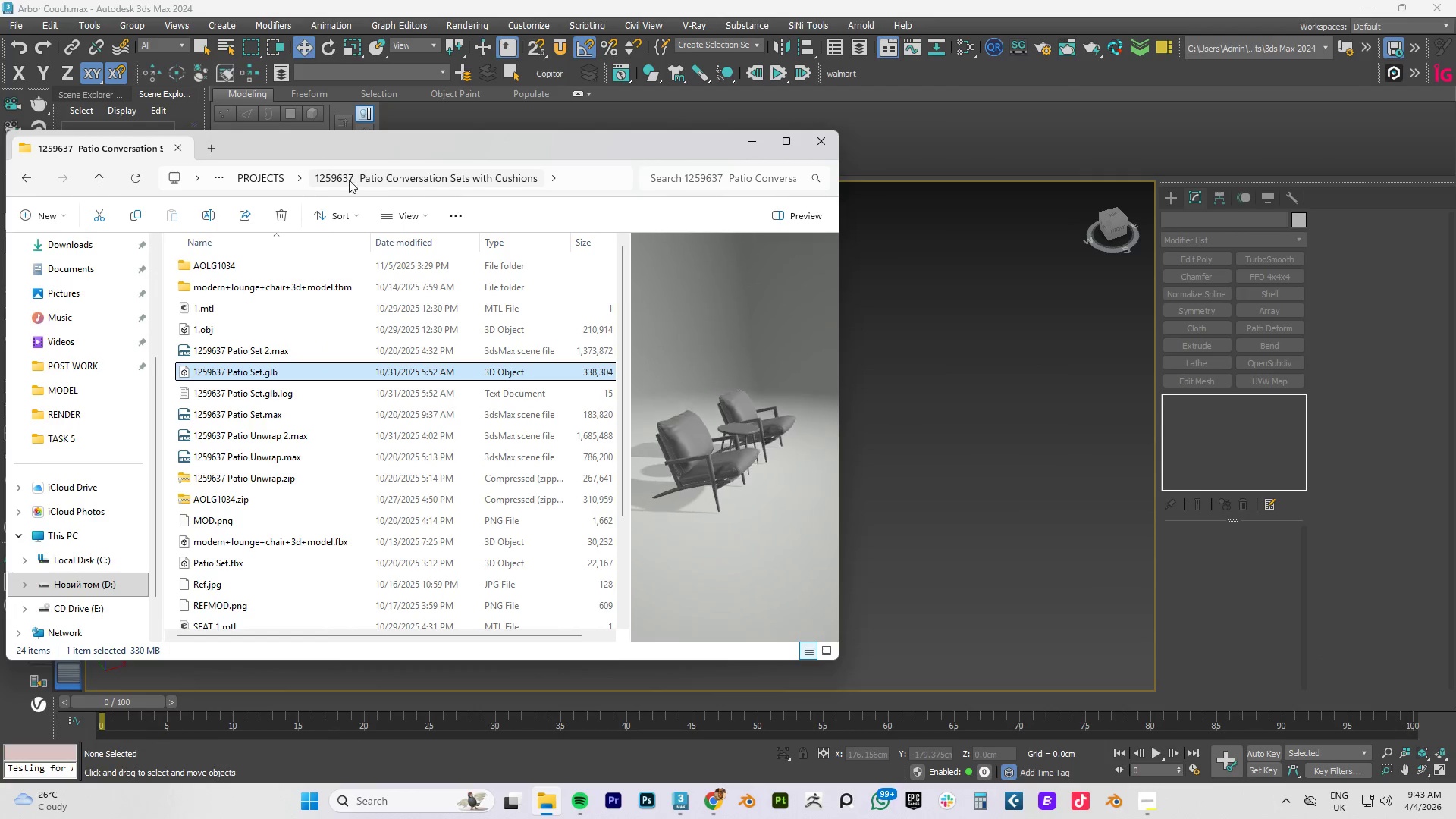 
left_click([268, 183])
 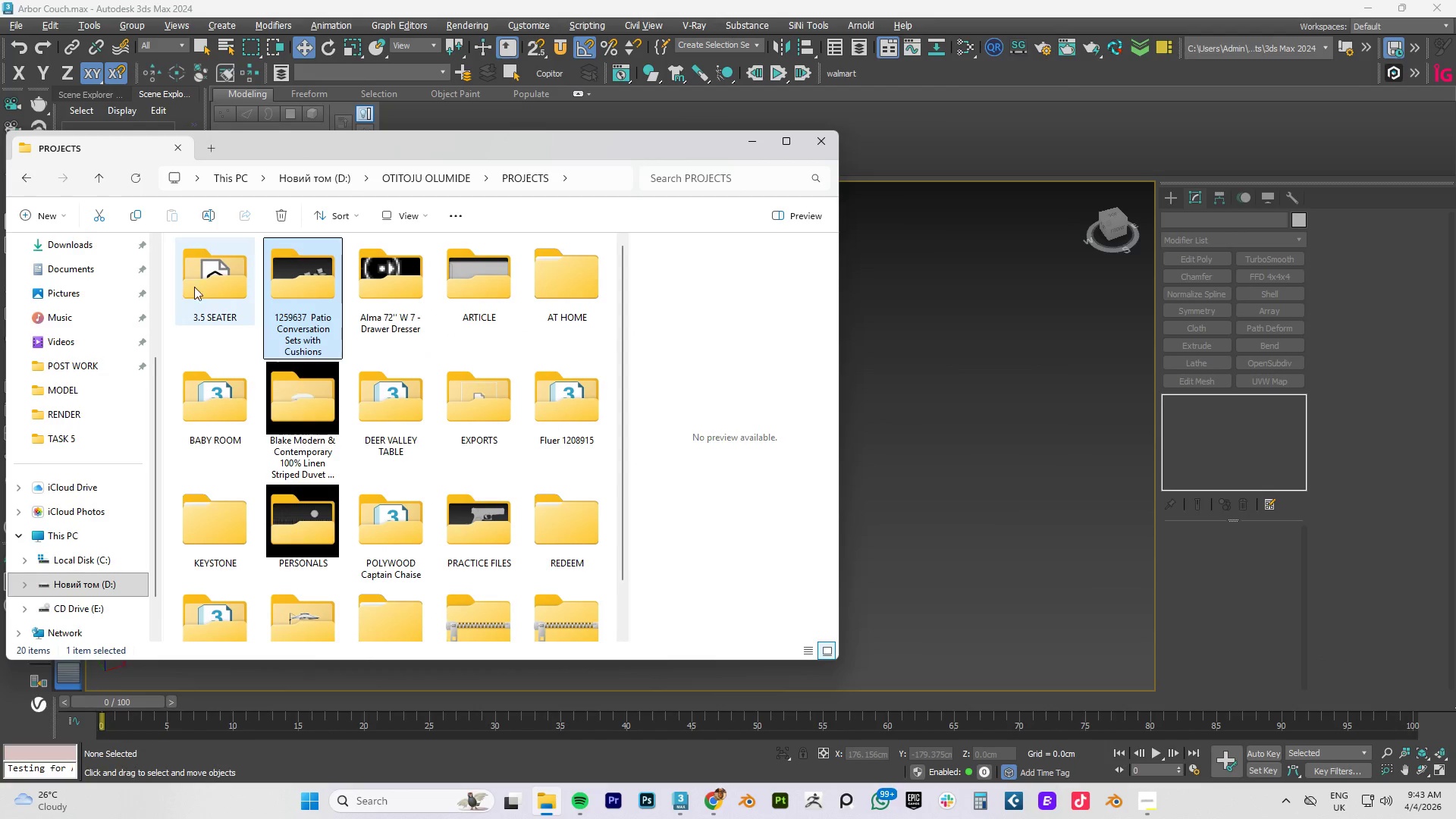 
scroll: coordinate [533, 475], scroll_direction: down, amount: 4.0
 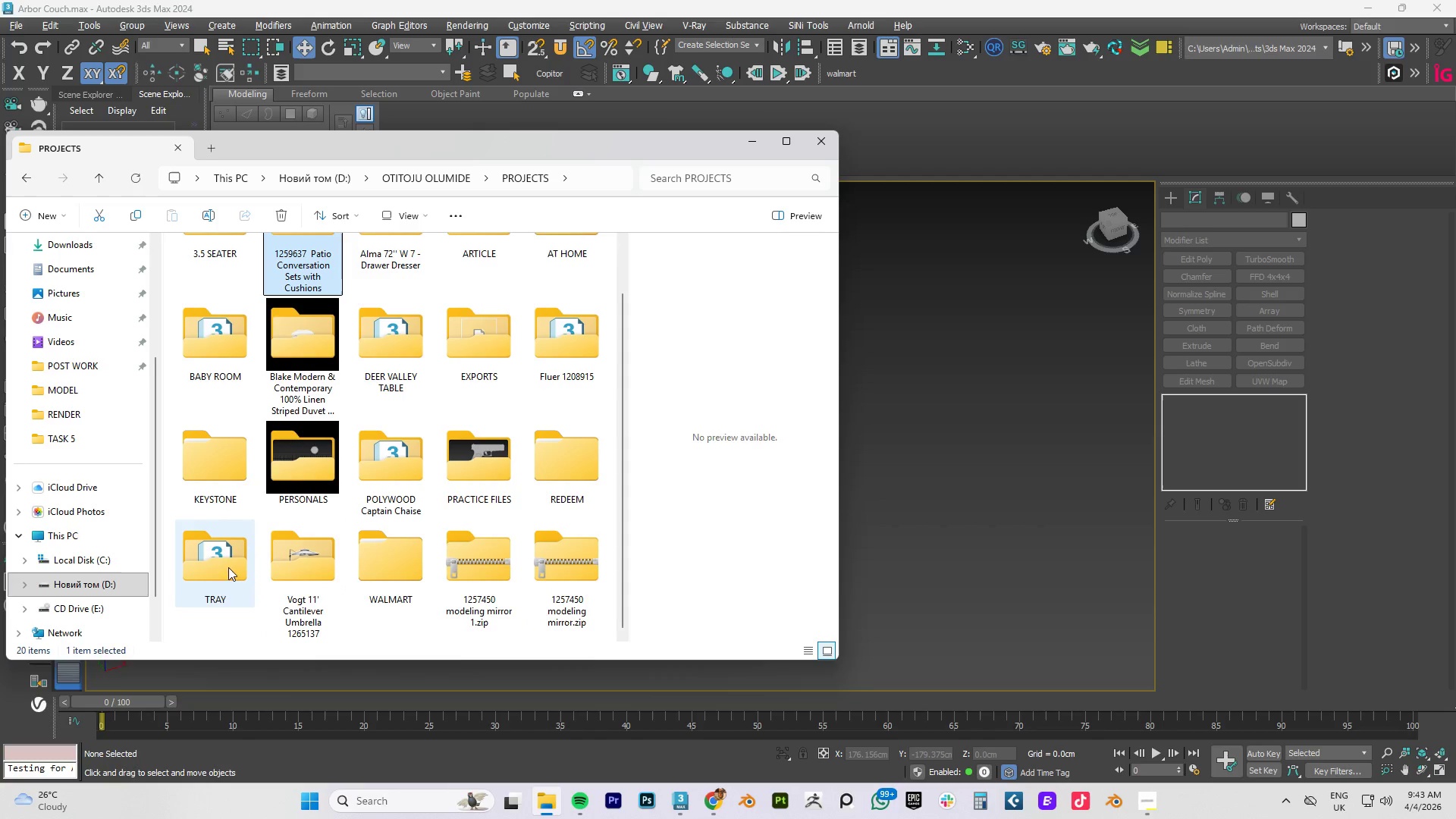 
wait(8.08)
 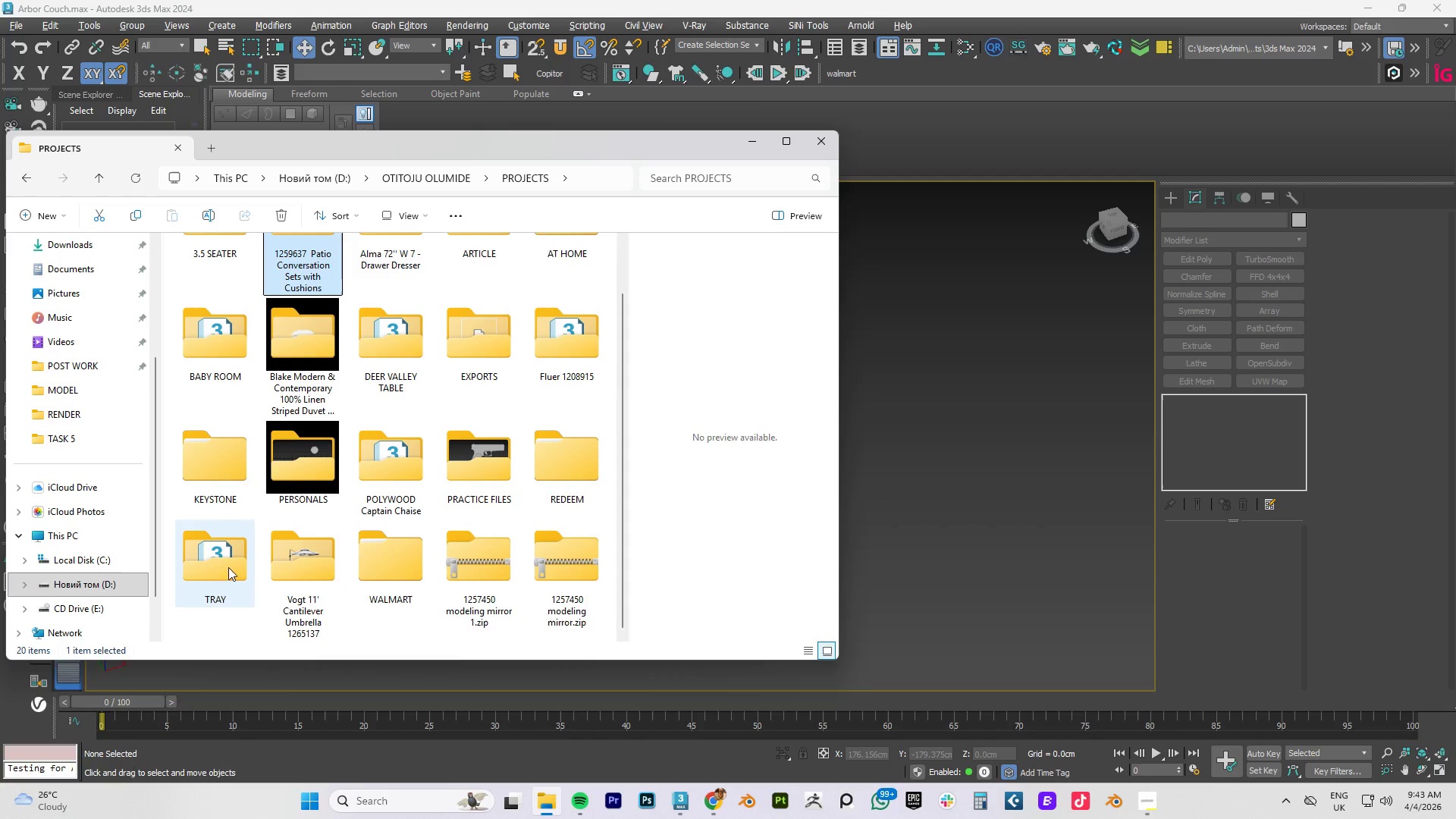 
double_click([489, 471])
 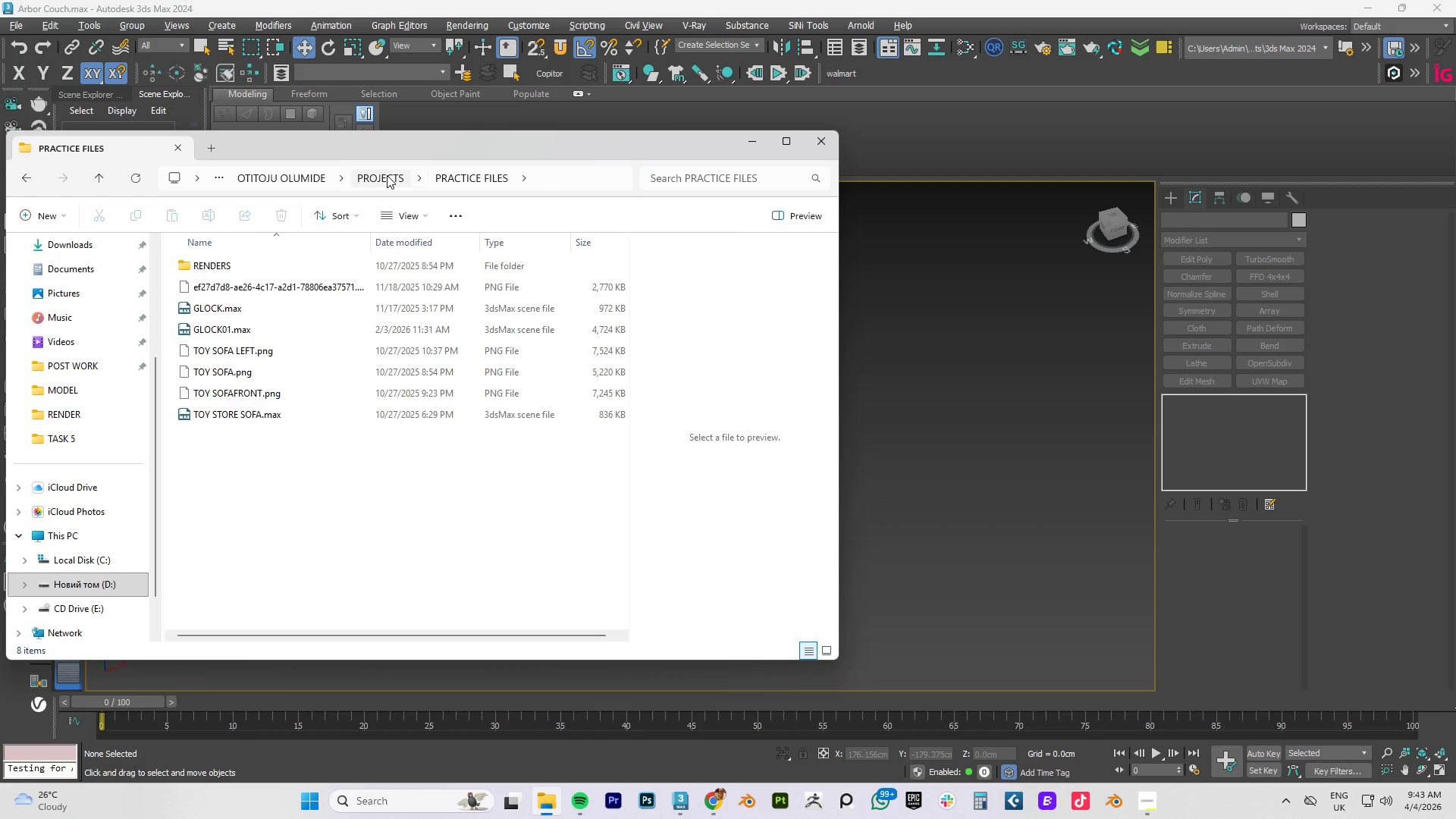 
left_click([387, 175])
 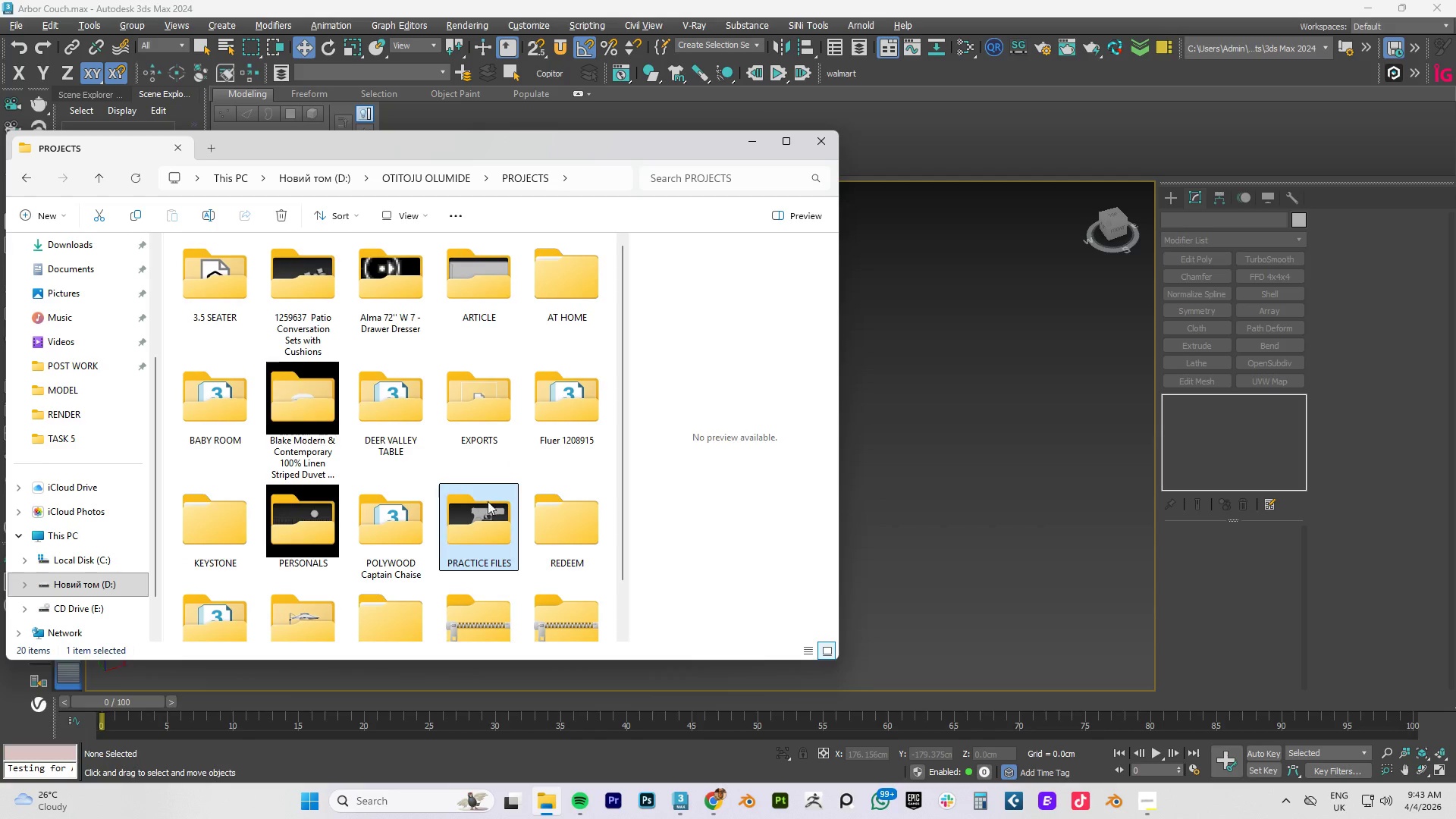 
double_click([488, 505])
 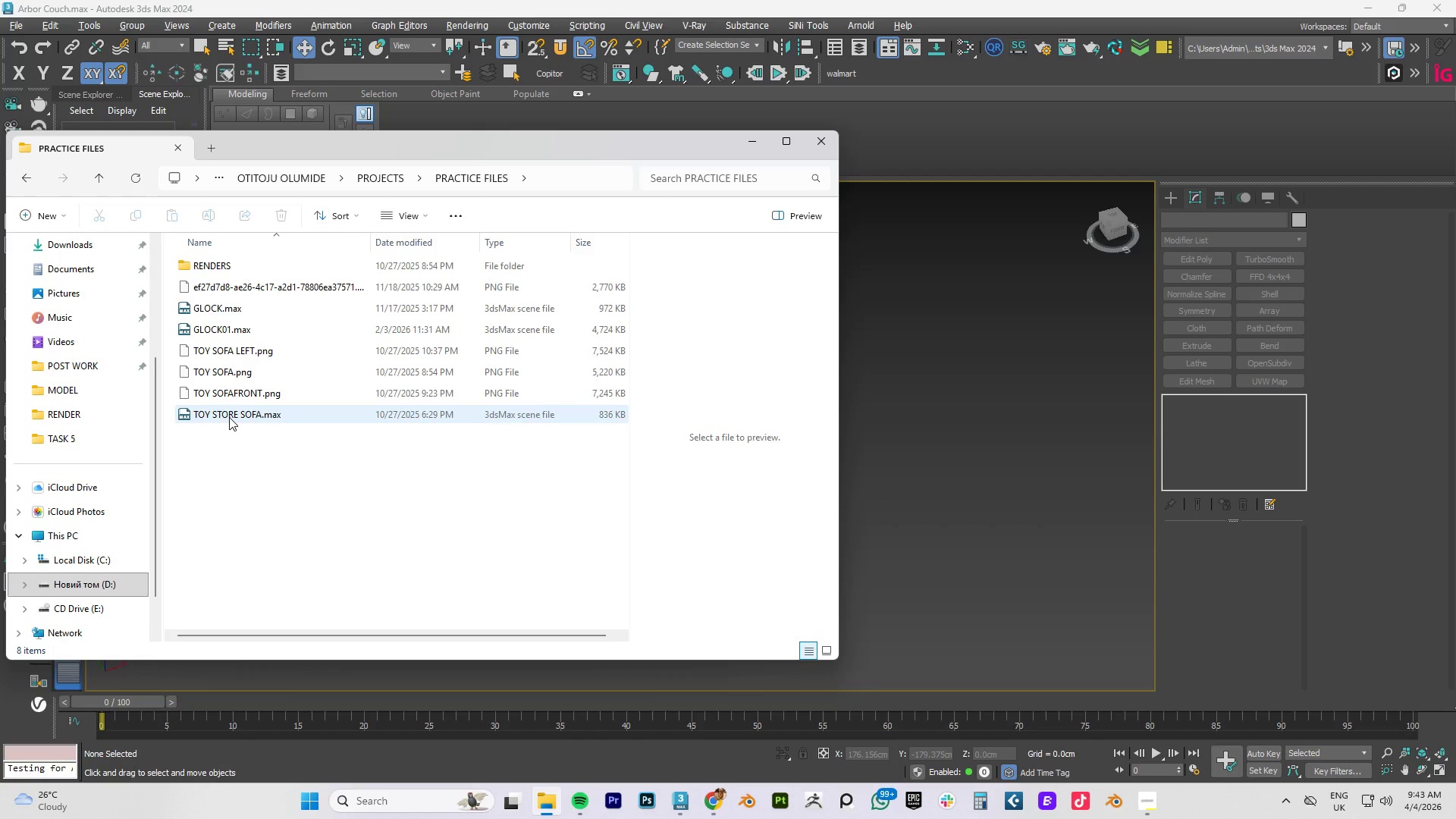 
left_click([229, 417])
 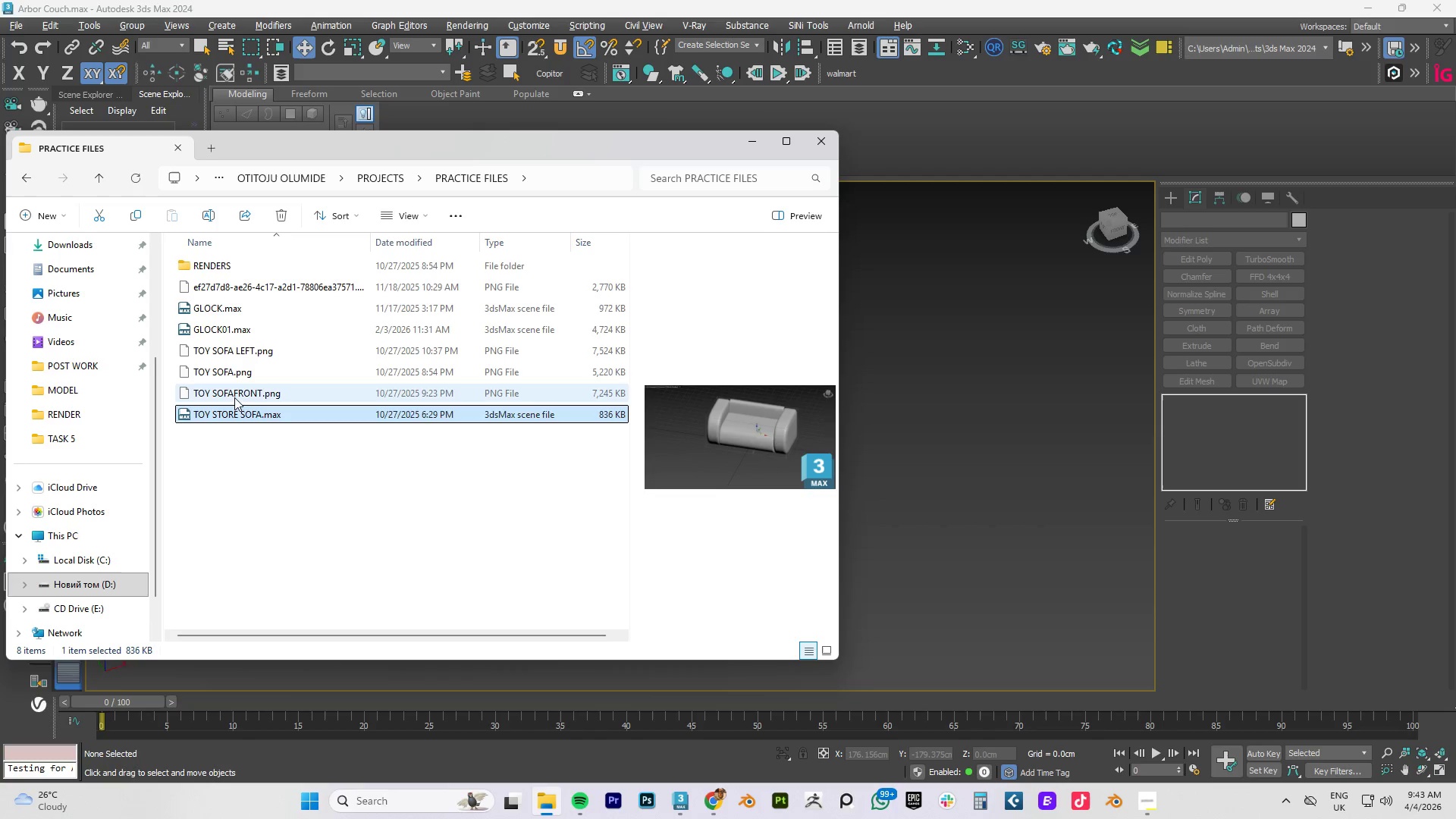 
left_click([234, 396])
 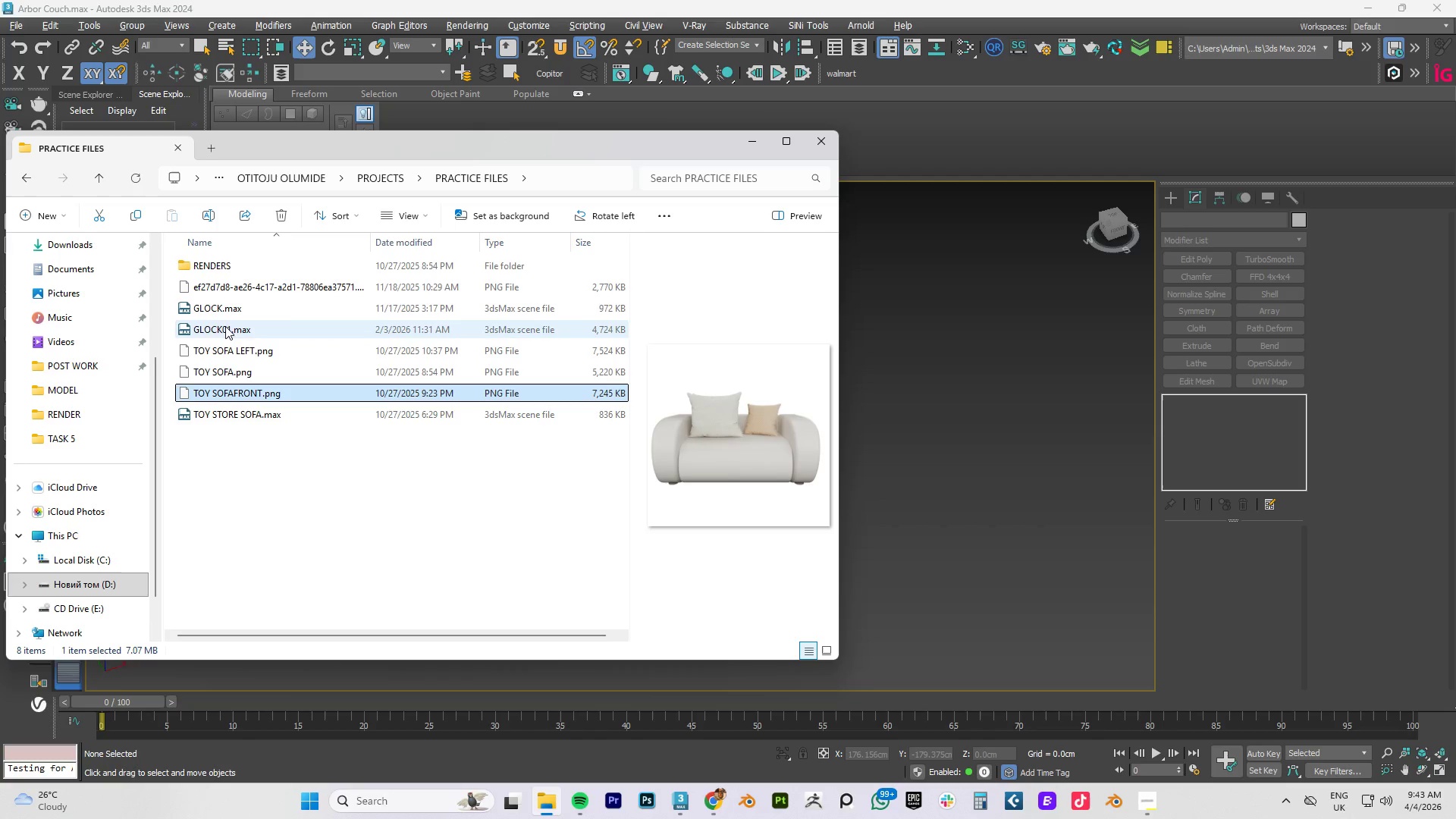 
wait(8.17)
 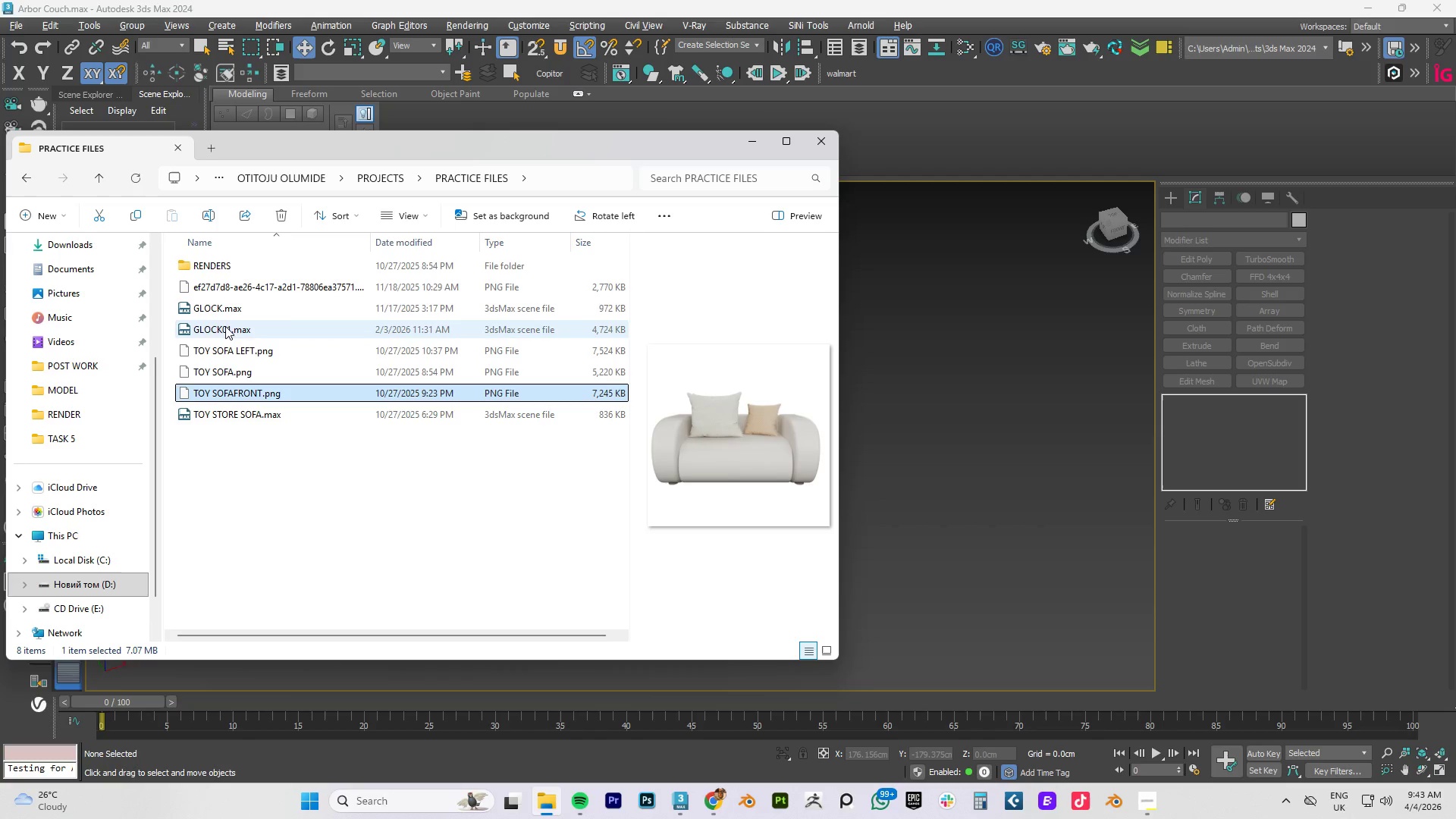 
left_click([243, 416])
 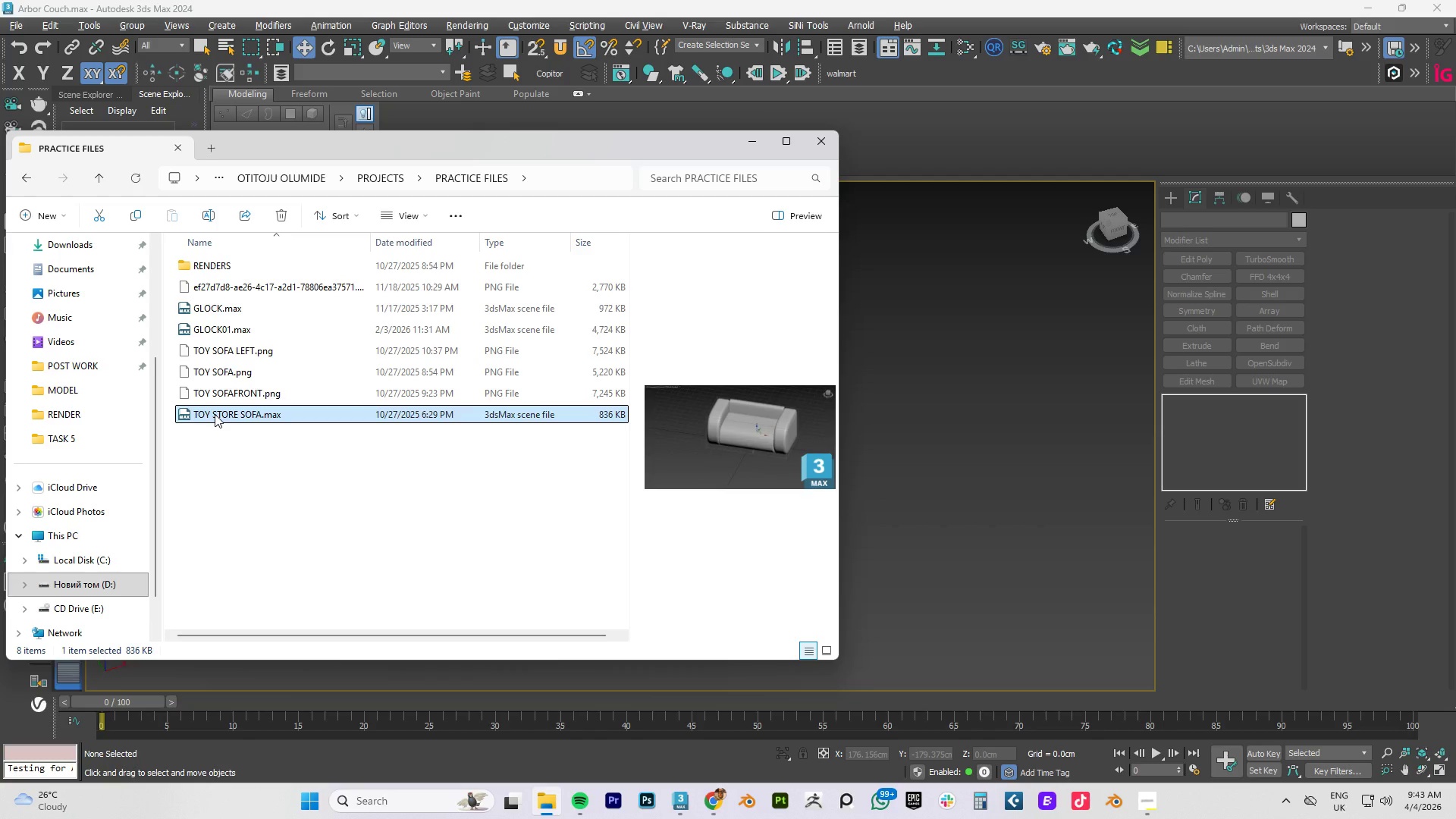 
left_click_drag(start_coordinate=[215, 414], to_coordinate=[990, 383])
 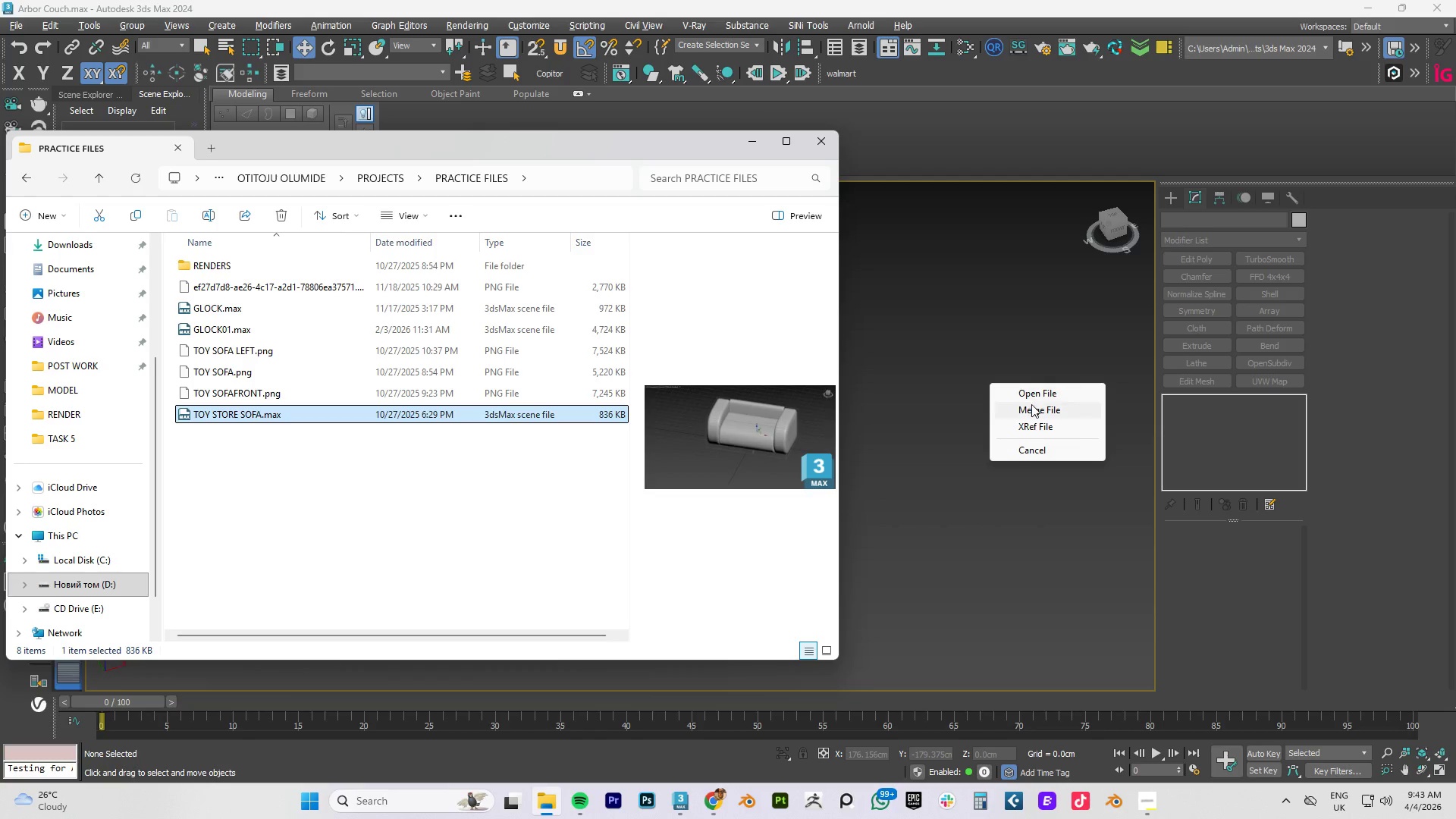 
left_click([1031, 404])
 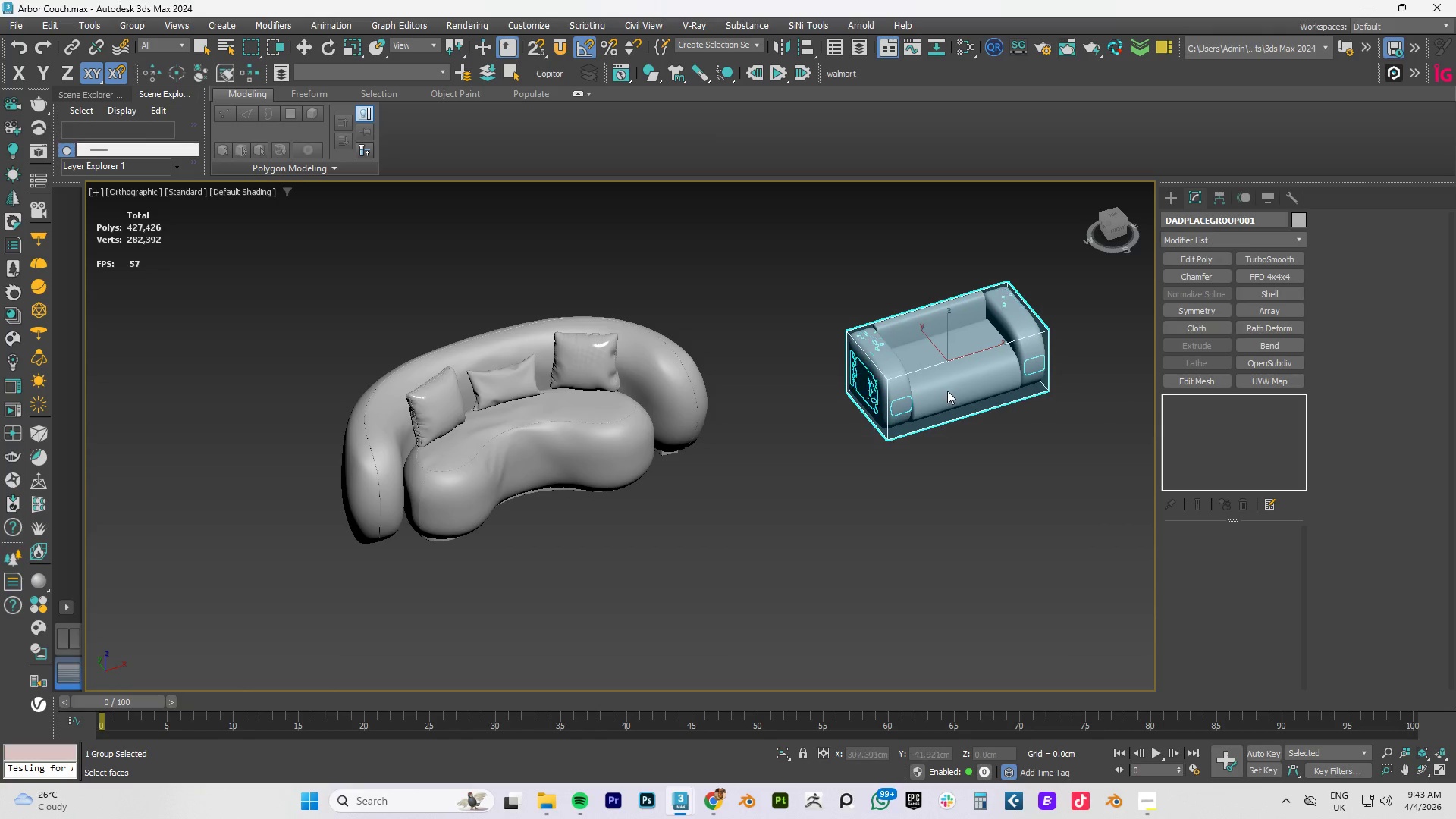 
hold_key(key=AltLeft, duration=1.09)
 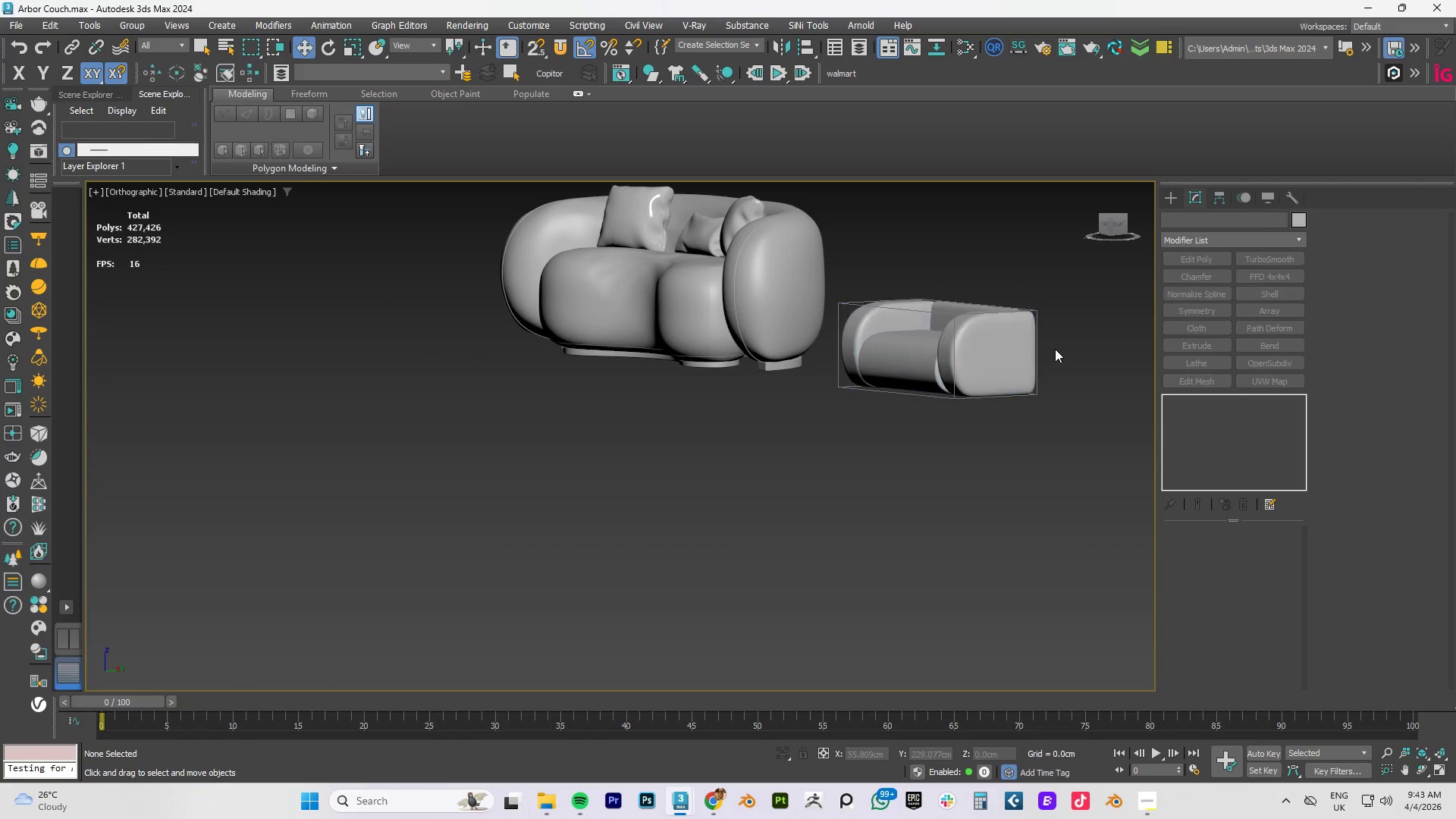 
left_click([1045, 353])
 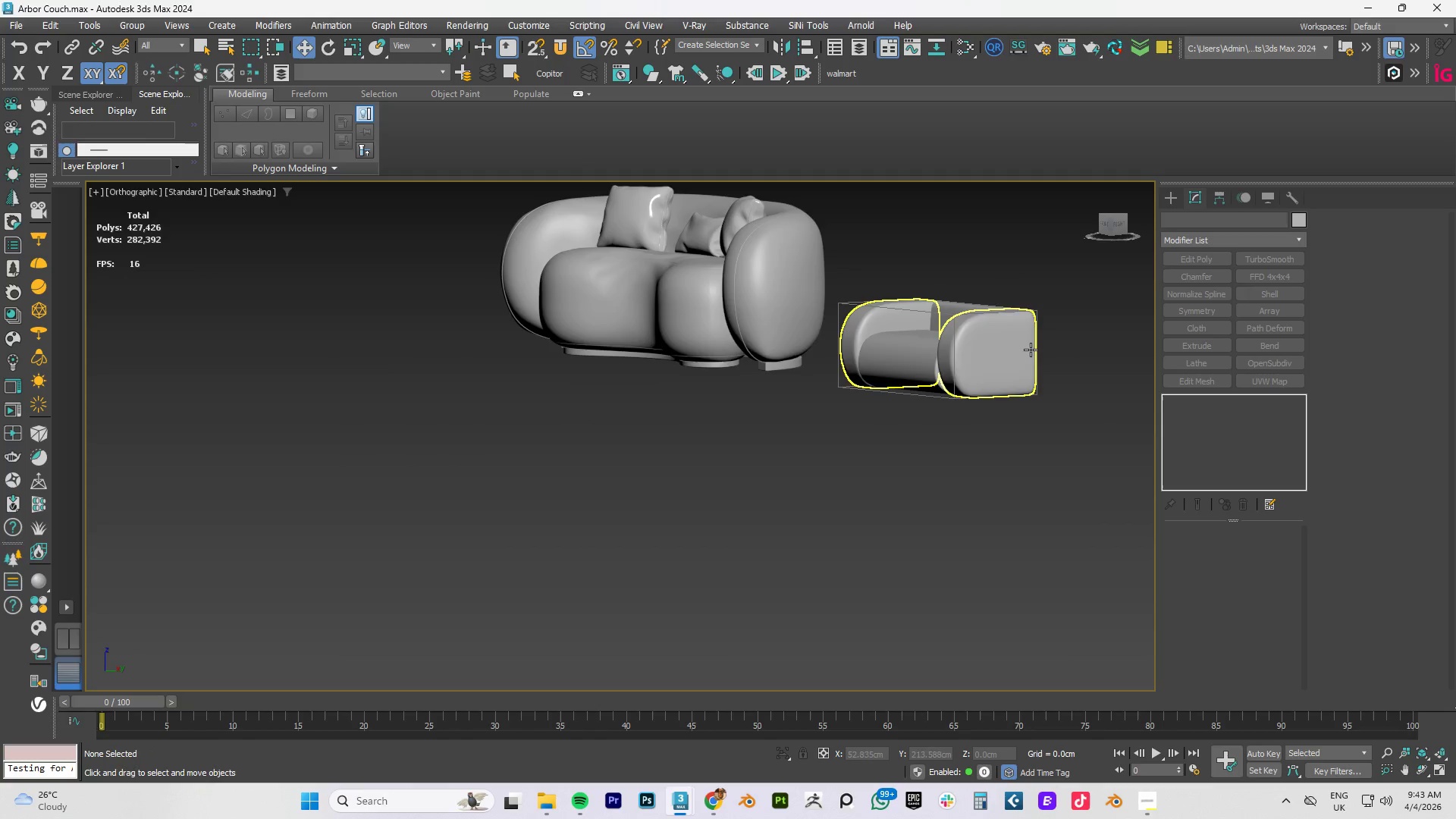 
scroll: coordinate [1003, 350], scroll_direction: up, amount: 3.0
 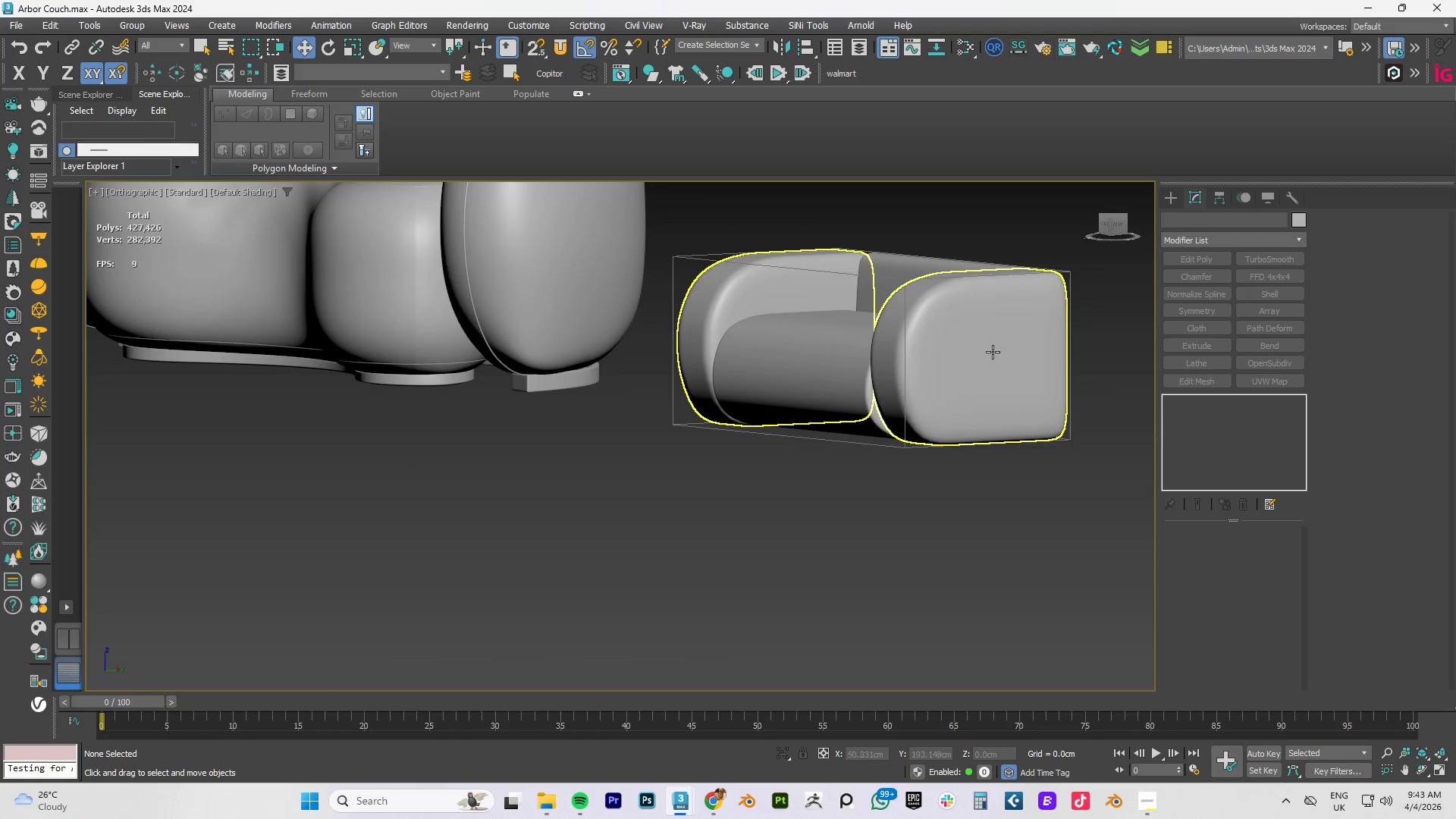 
hold_key(key=AltLeft, duration=0.62)
 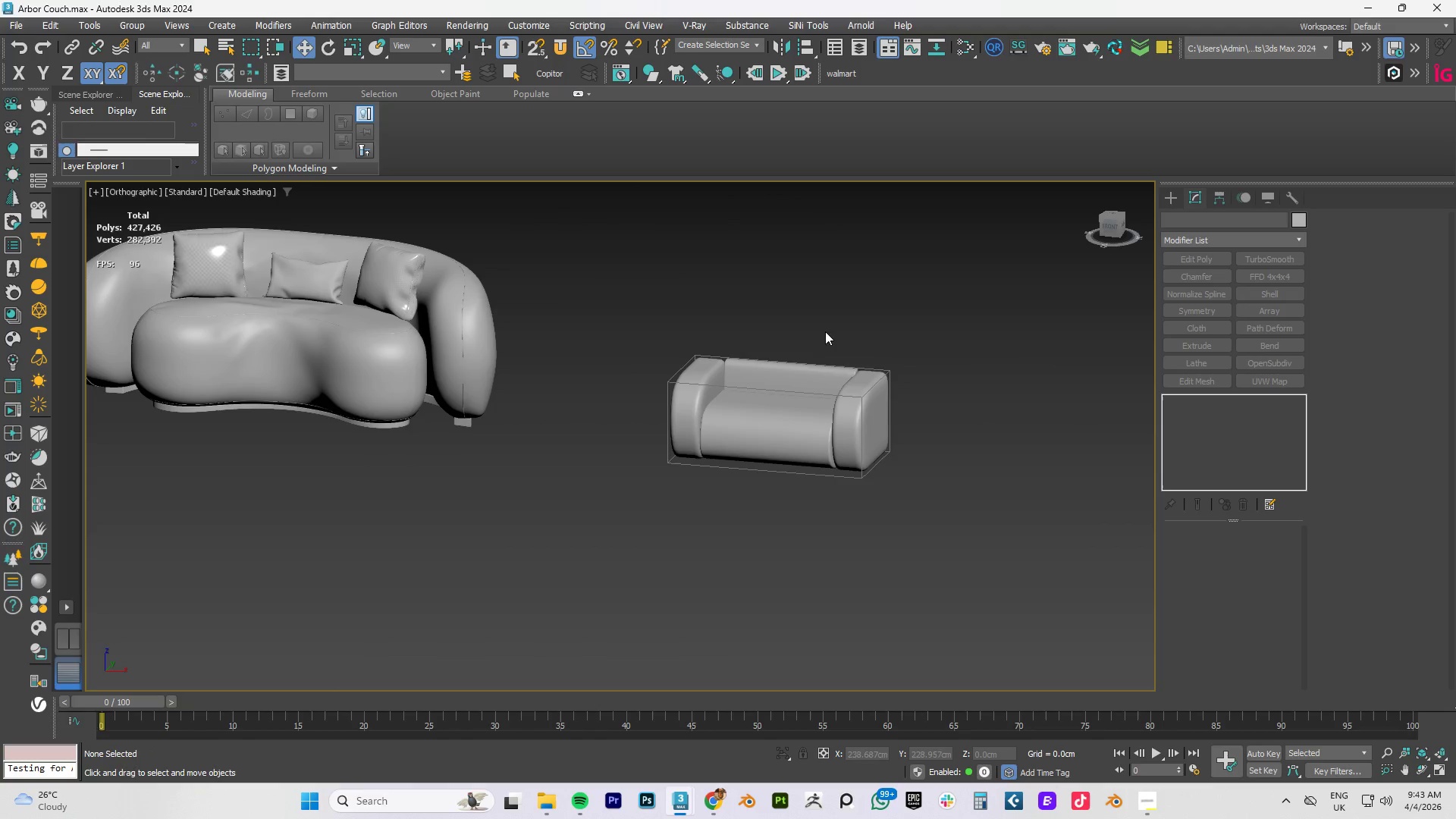 
scroll: coordinate [988, 352], scroll_direction: down, amount: 2.0
 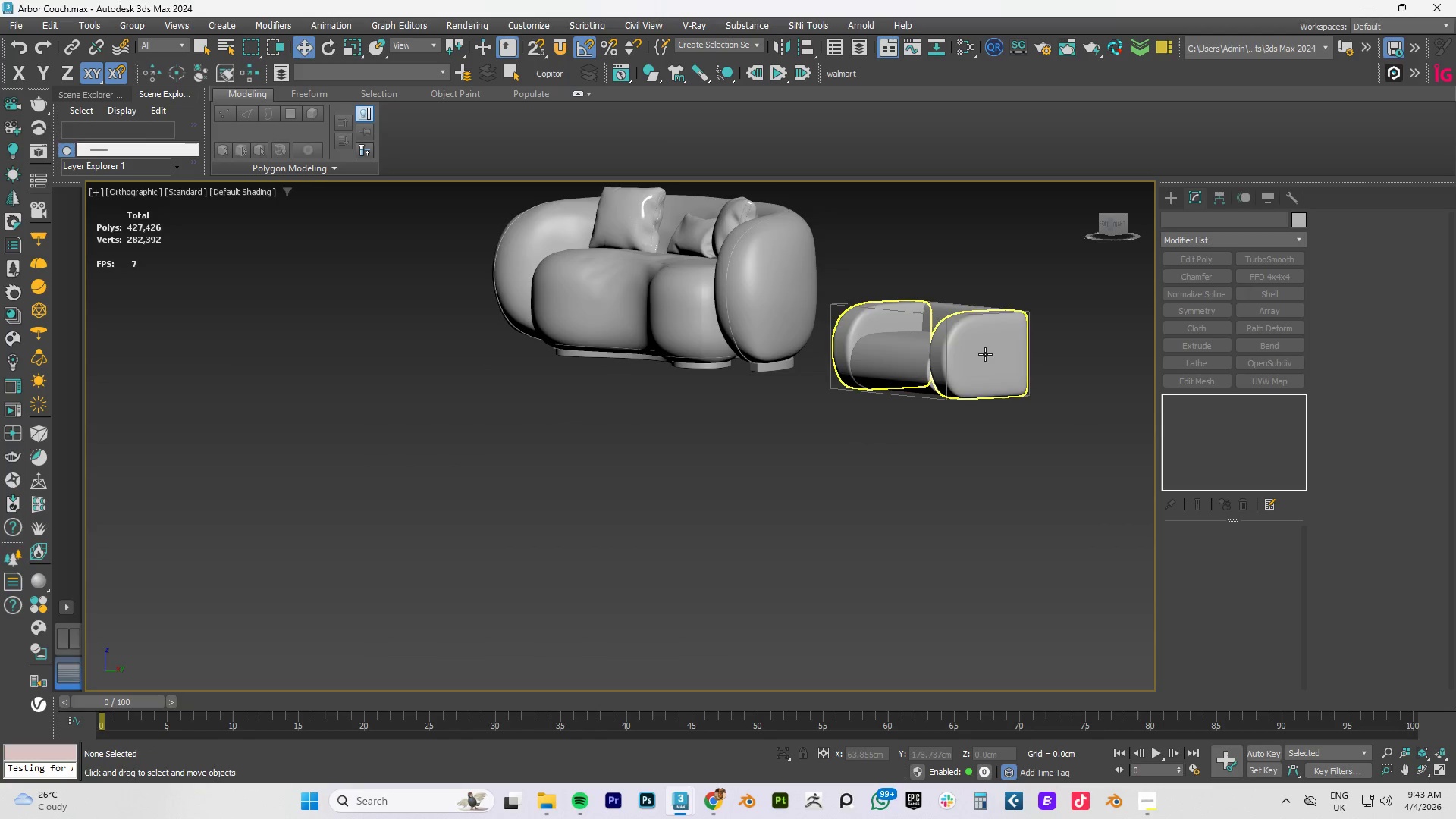 
left_click_drag(start_coordinate=[957, 311], to_coordinate=[620, 490])
 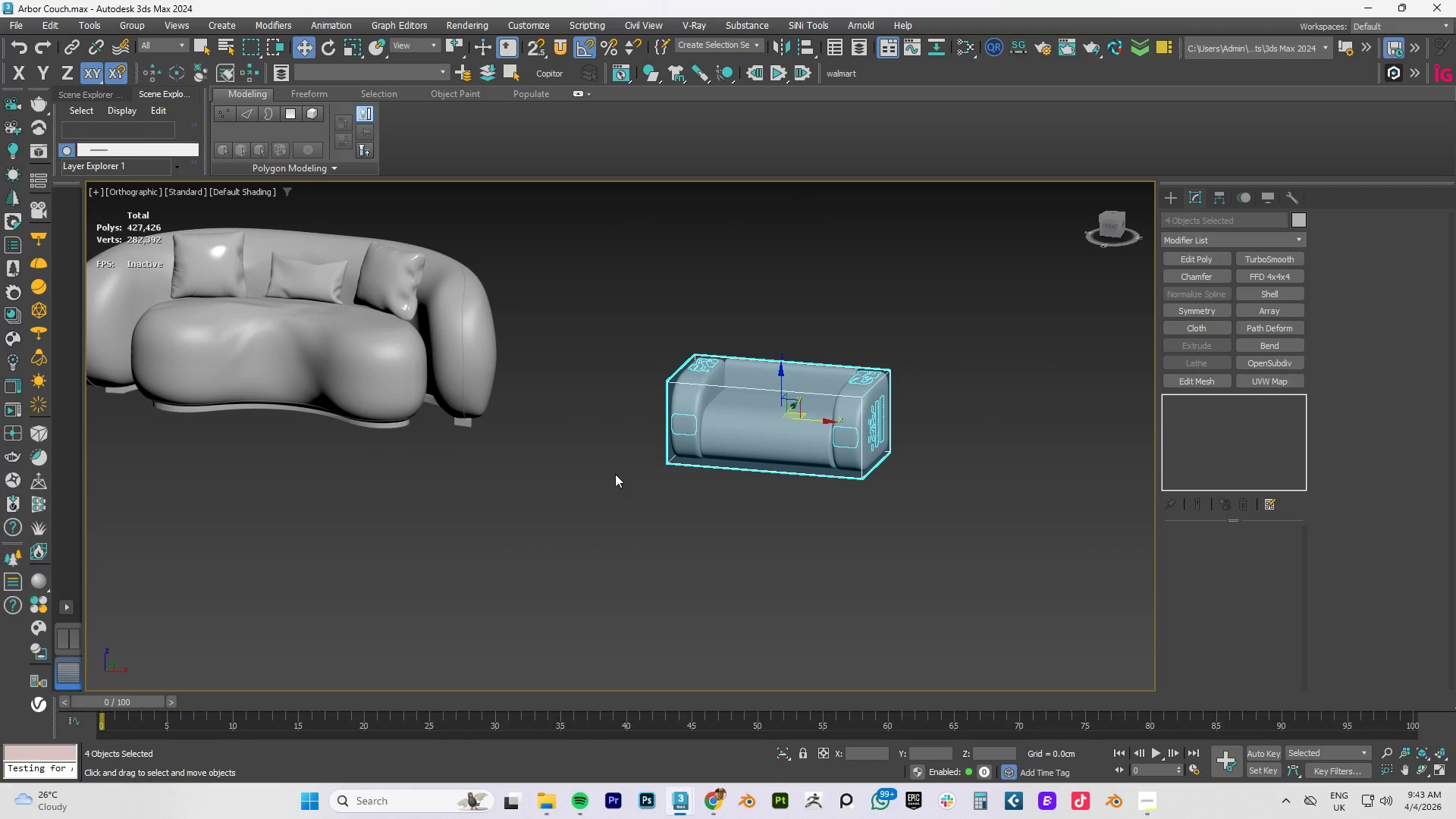 
key(Delete)
 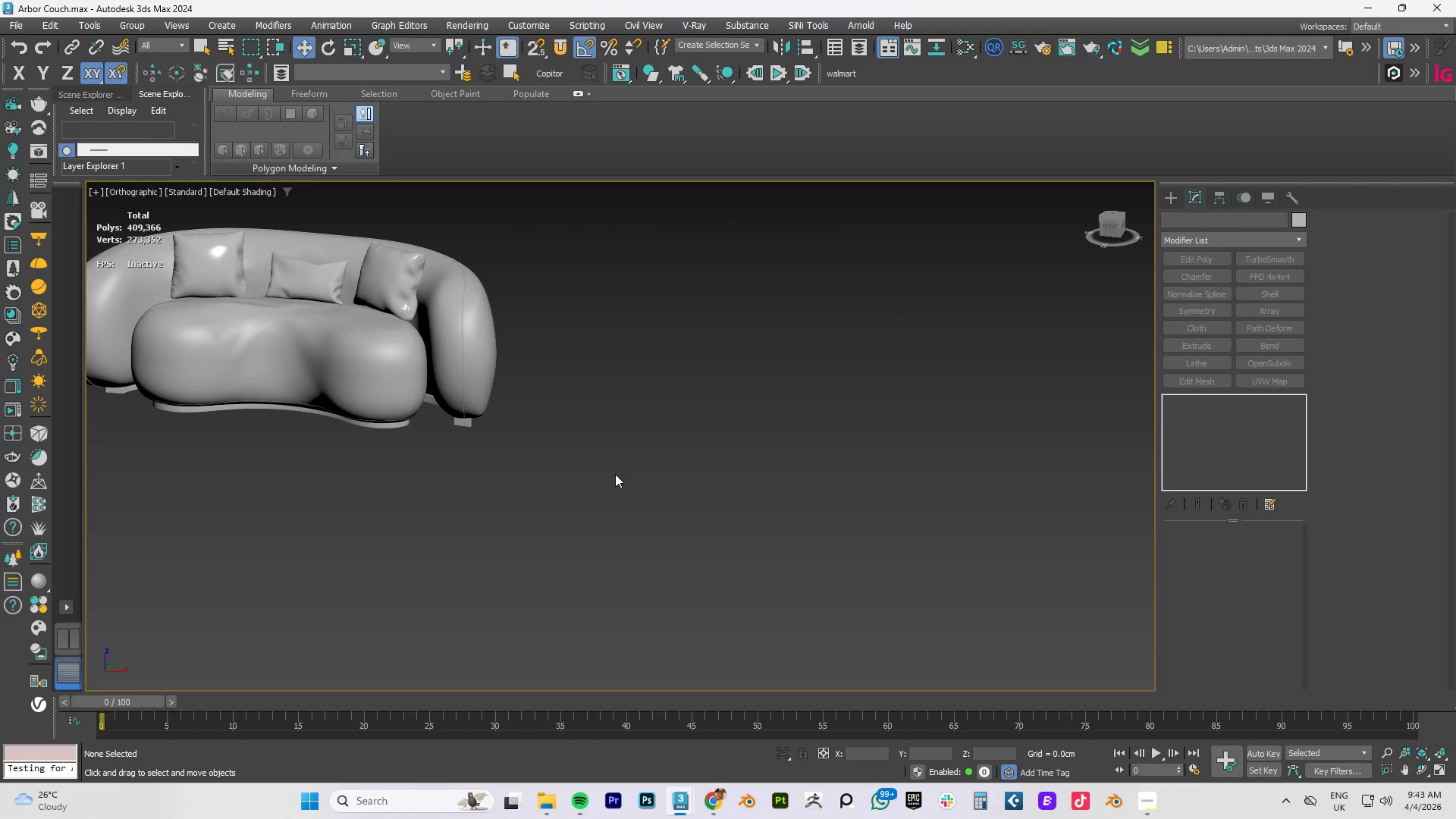 
key(Alt+AltLeft)
 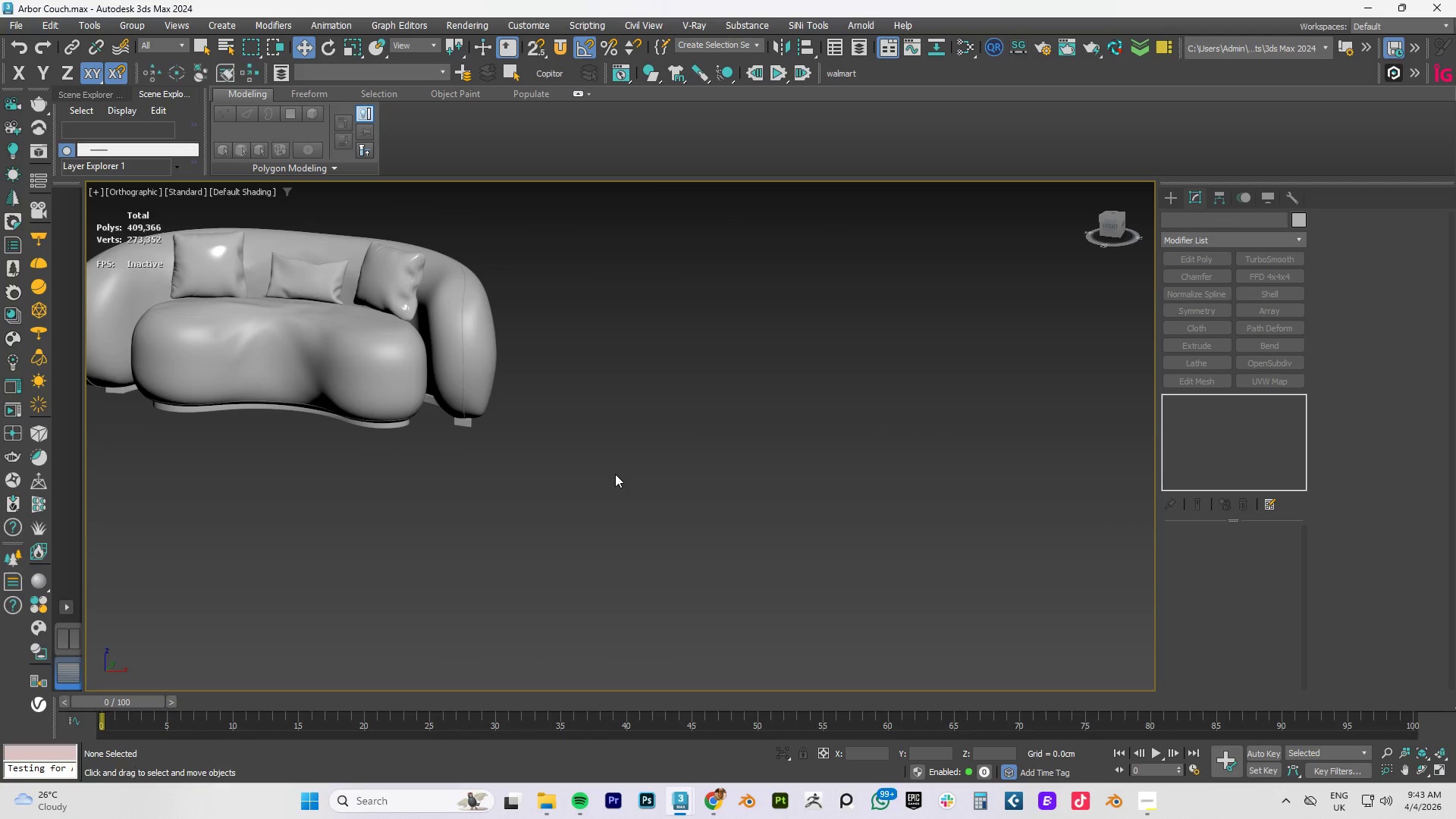 
key(Alt+Tab)
 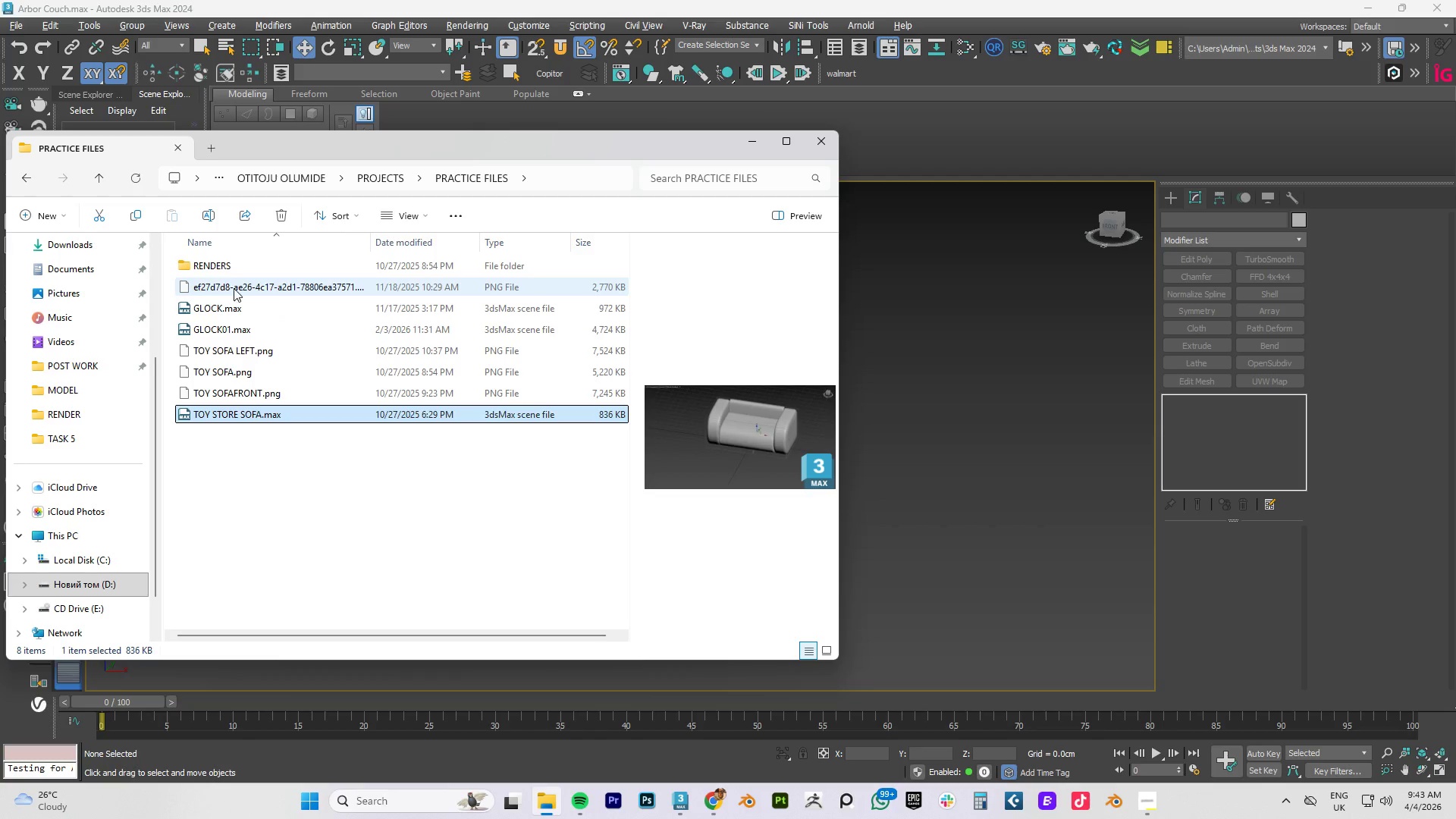 
left_click([221, 265])
 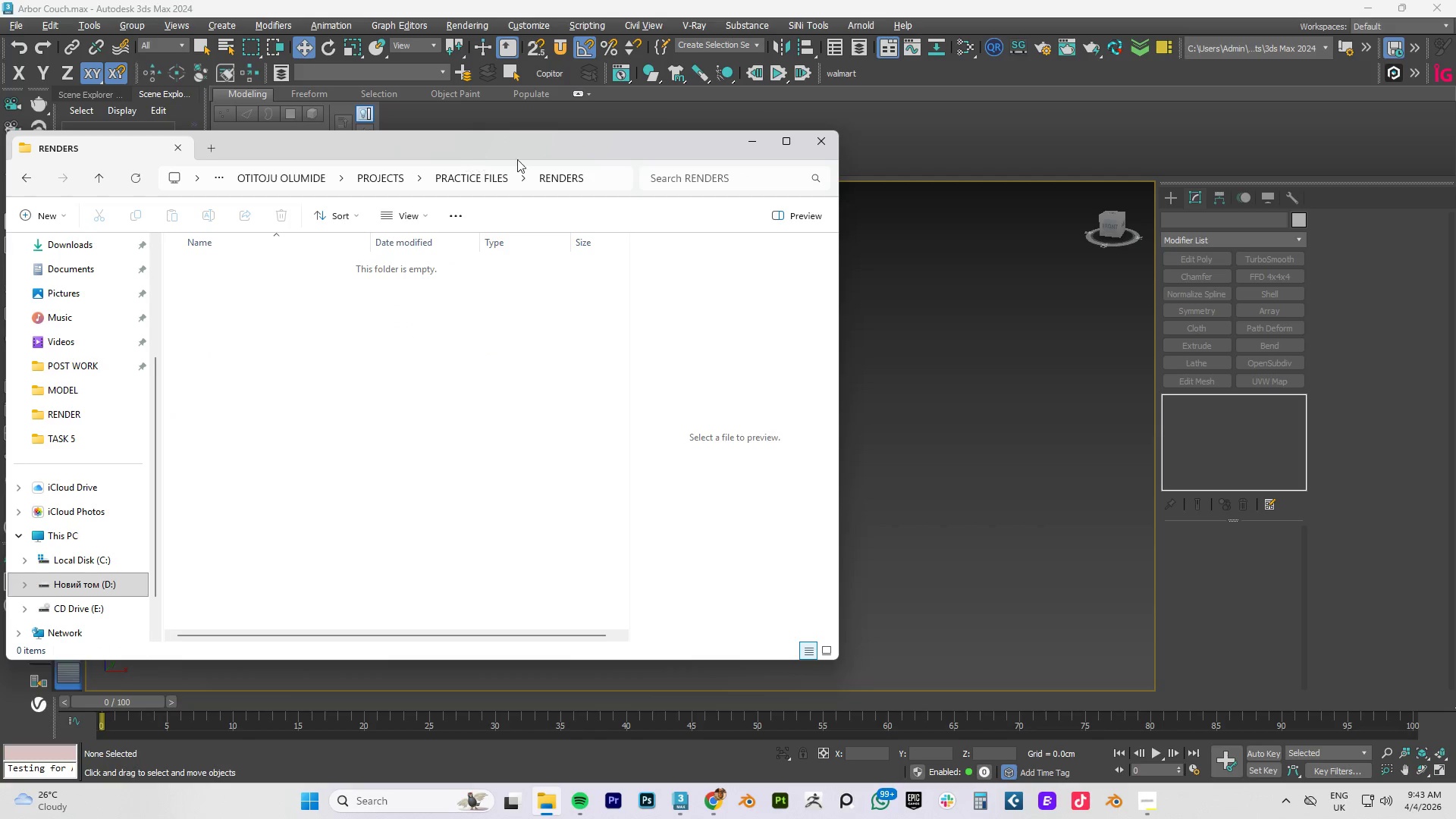 
left_click([475, 174])
 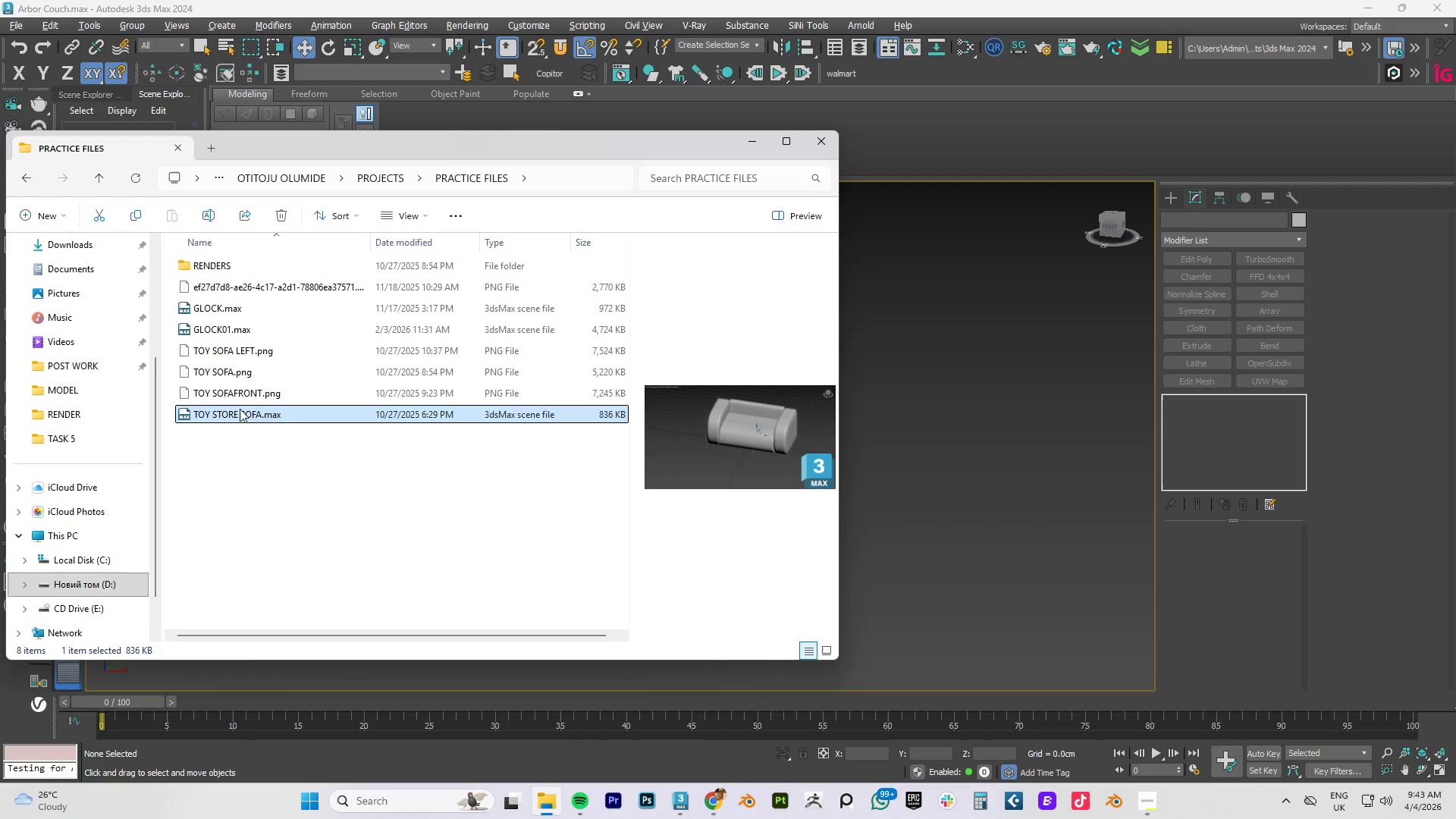 
double_click([234, 392])
 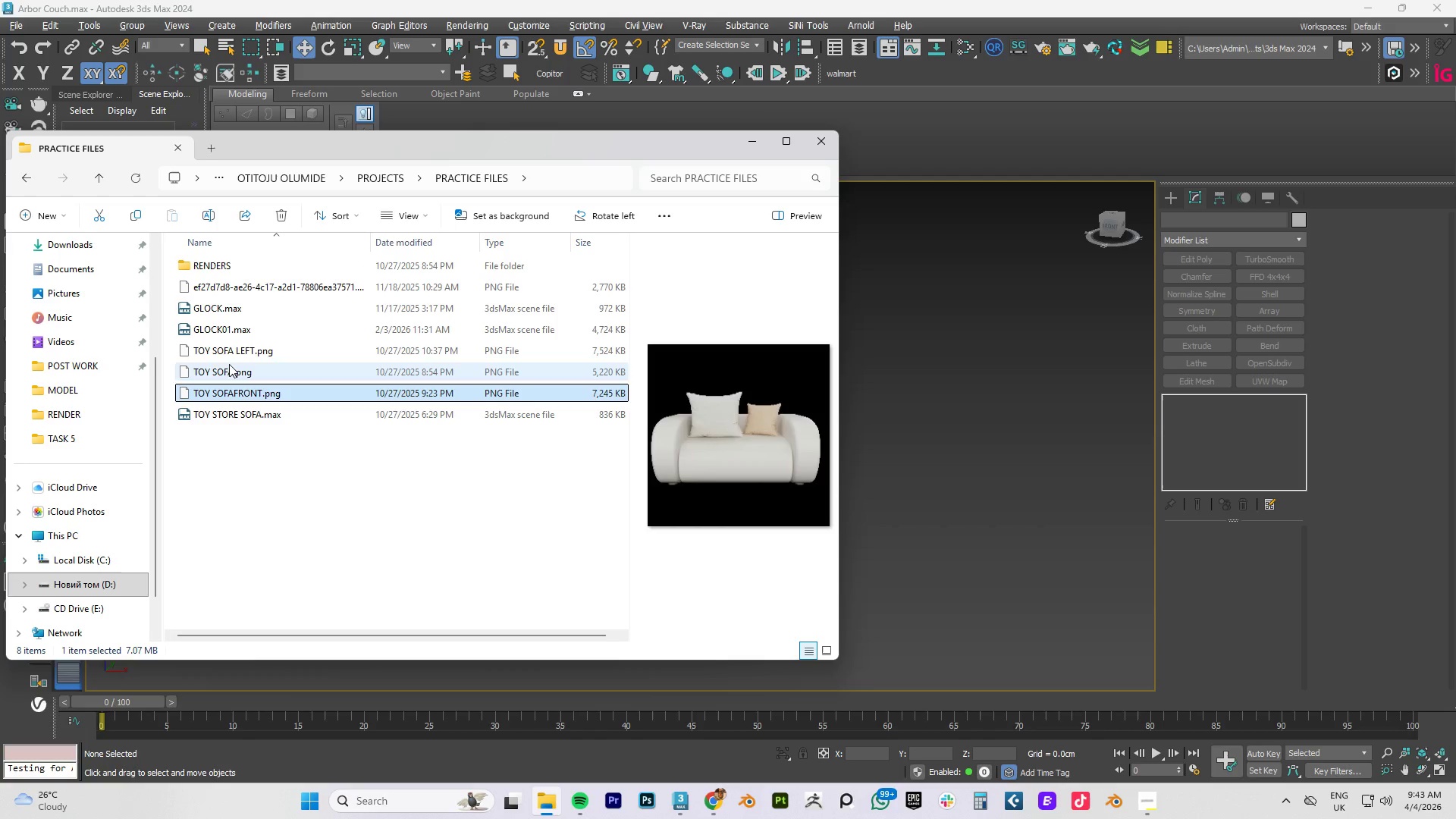 
triple_click([229, 364])
 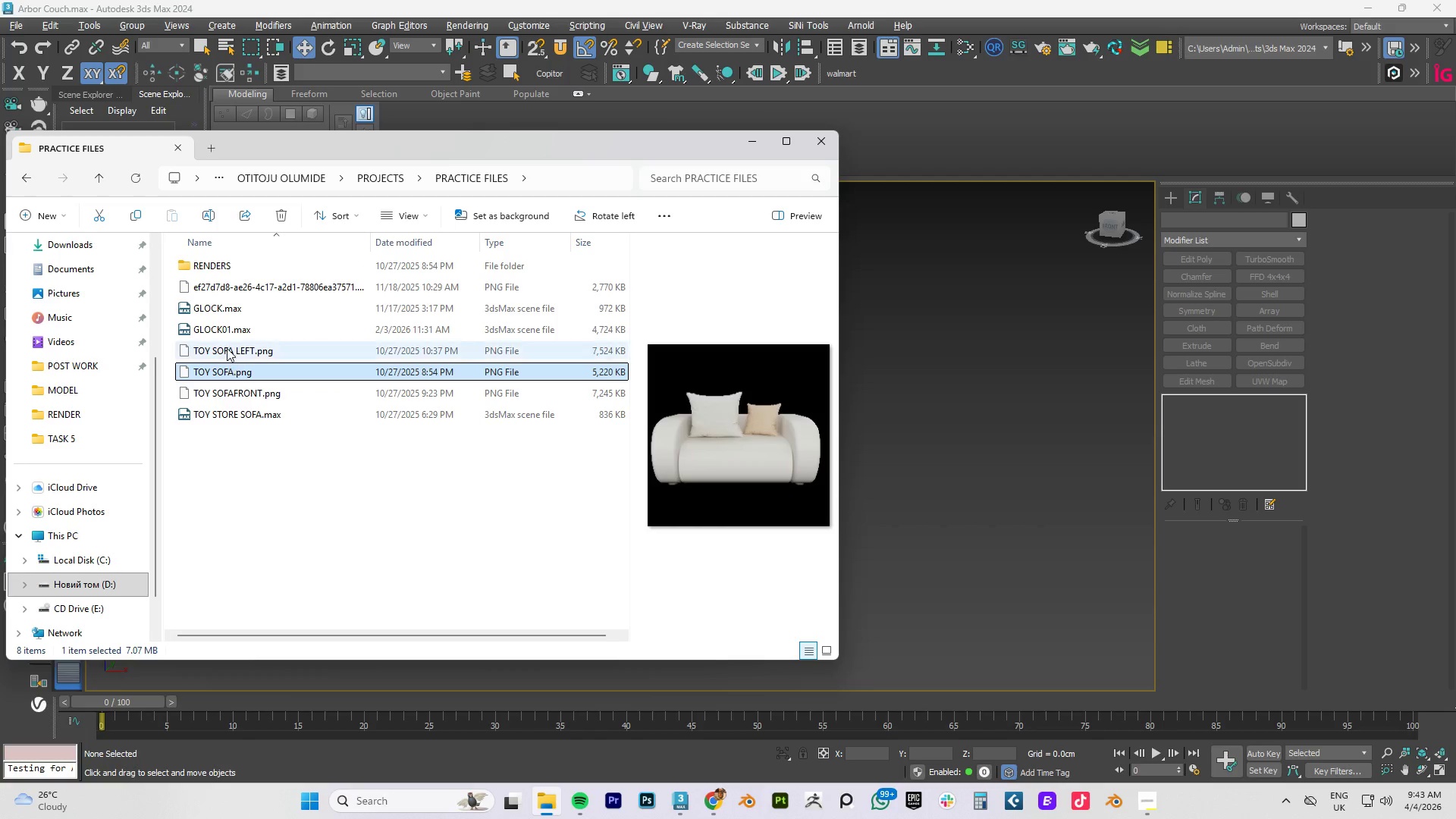 
triple_click([227, 348])
 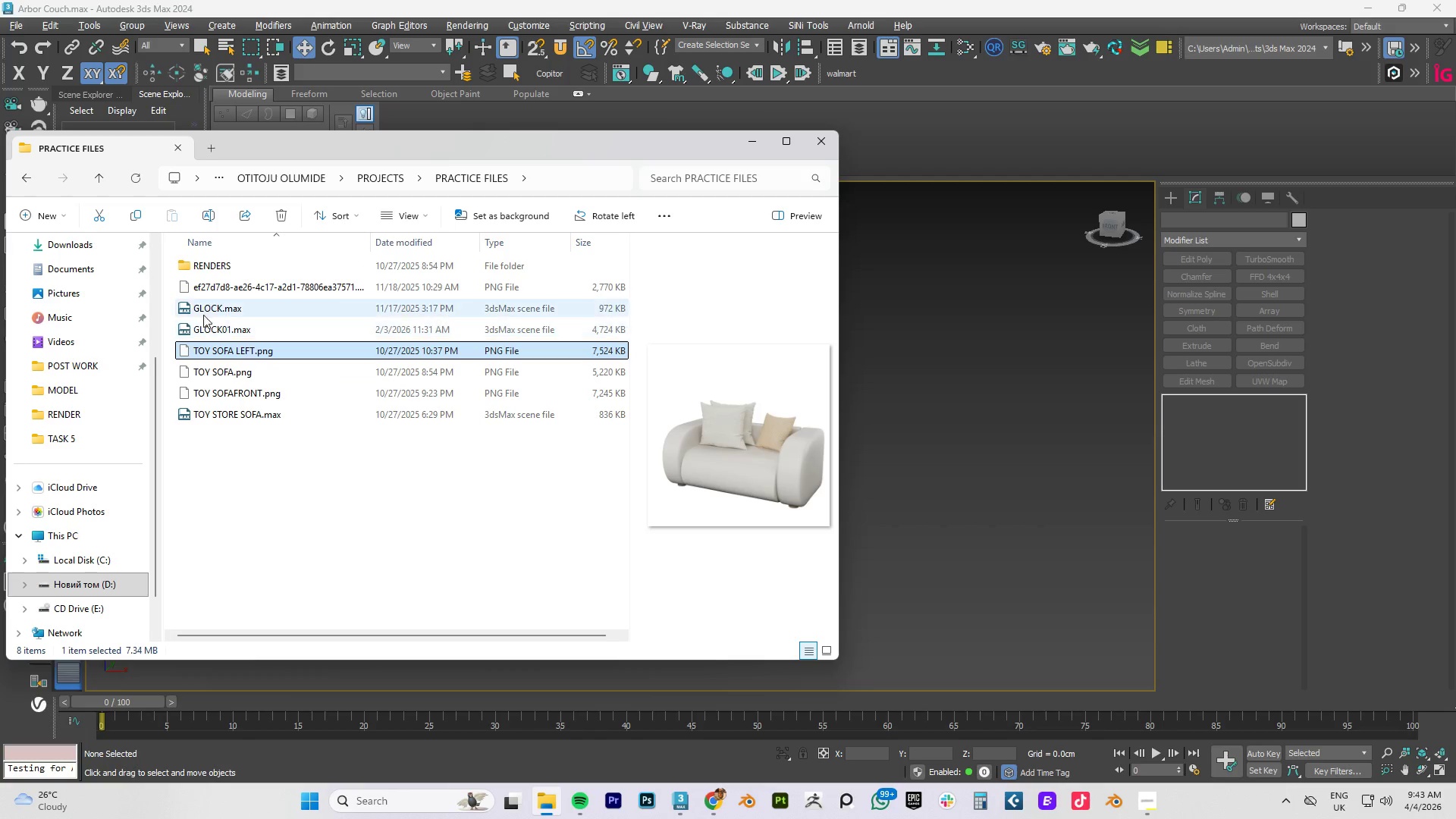 
left_click([237, 334])
 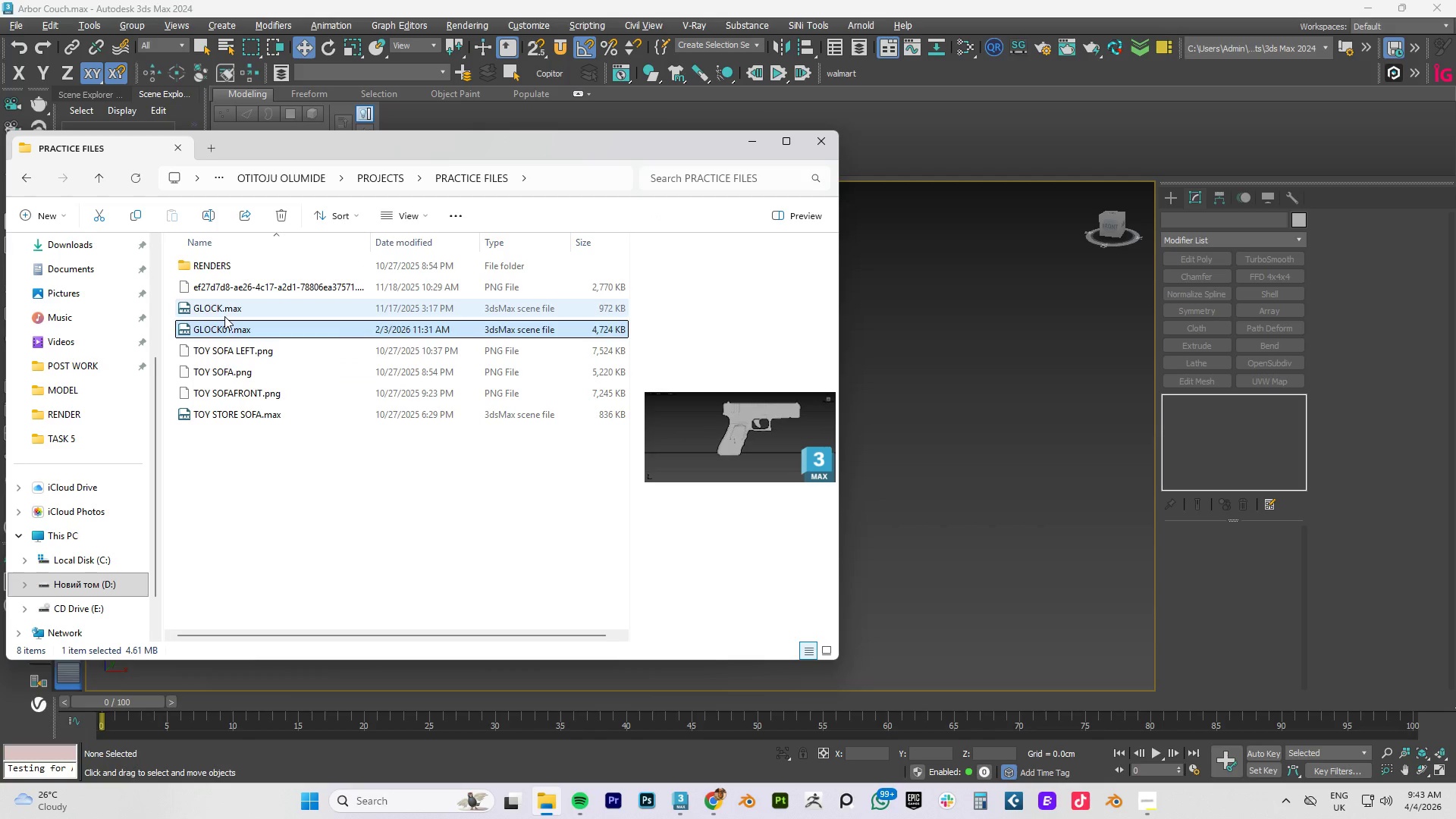 
left_click([224, 316])
 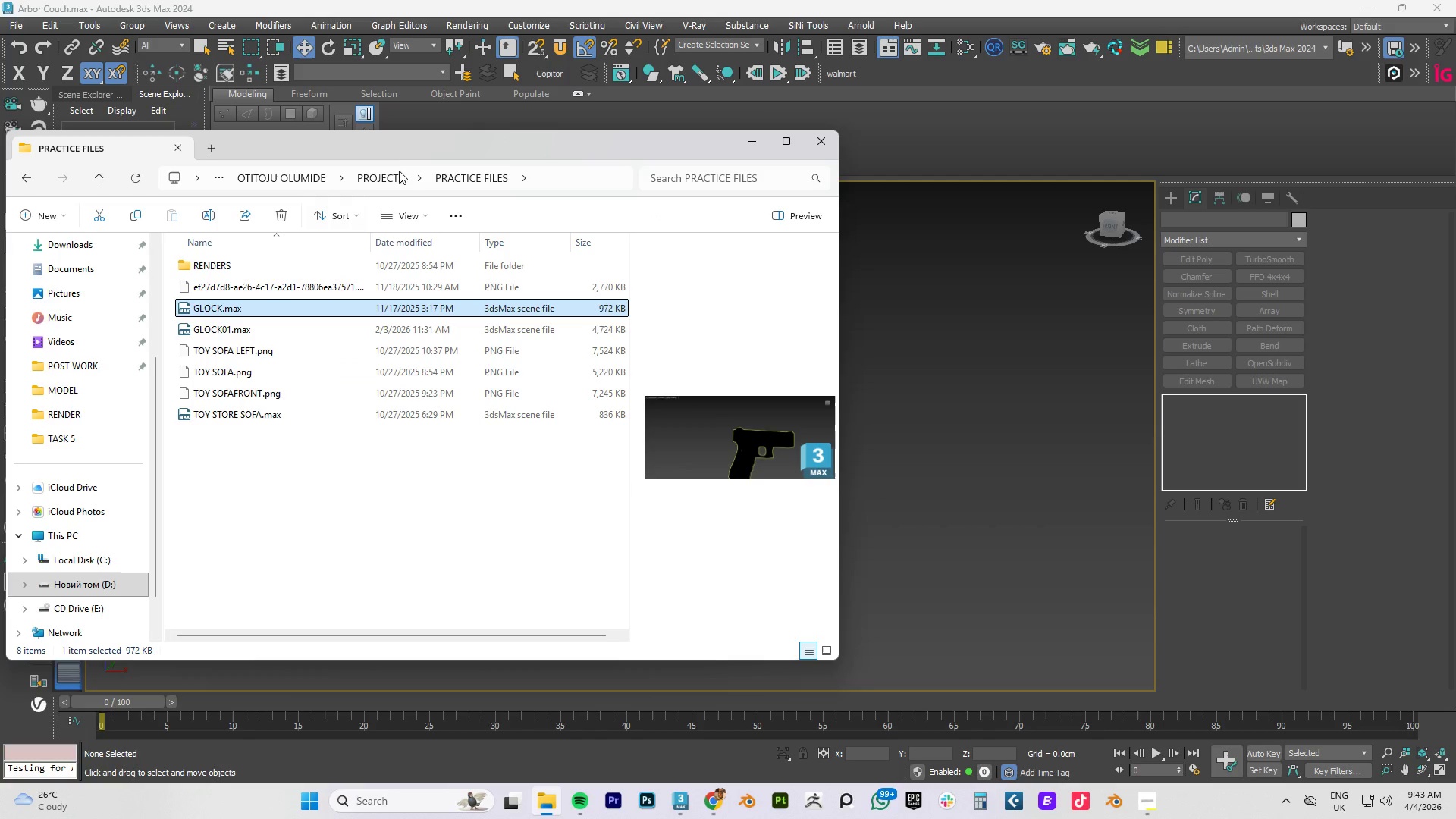 
left_click([380, 174])
 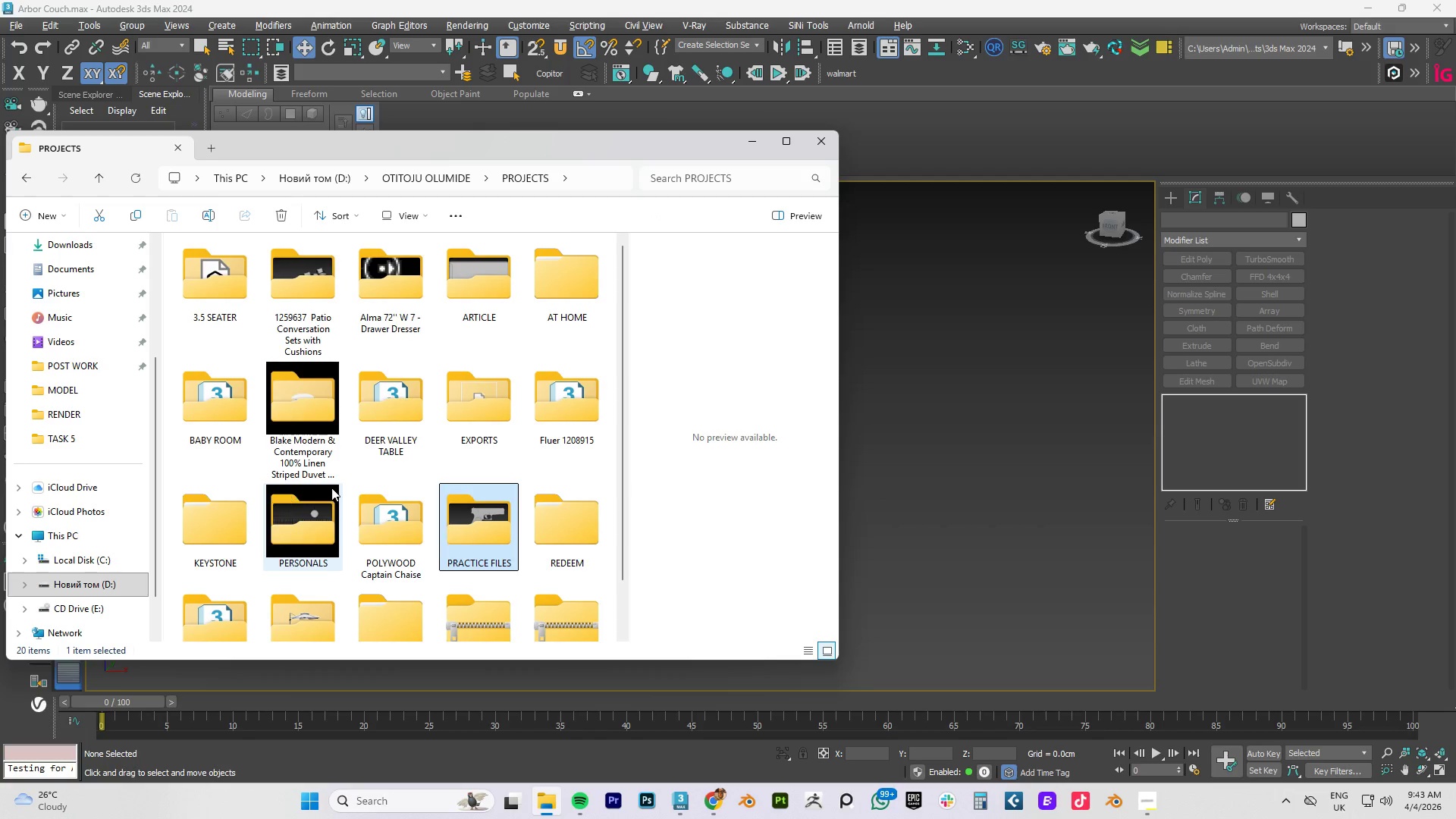 
scroll: coordinate [369, 482], scroll_direction: down, amount: 2.0
 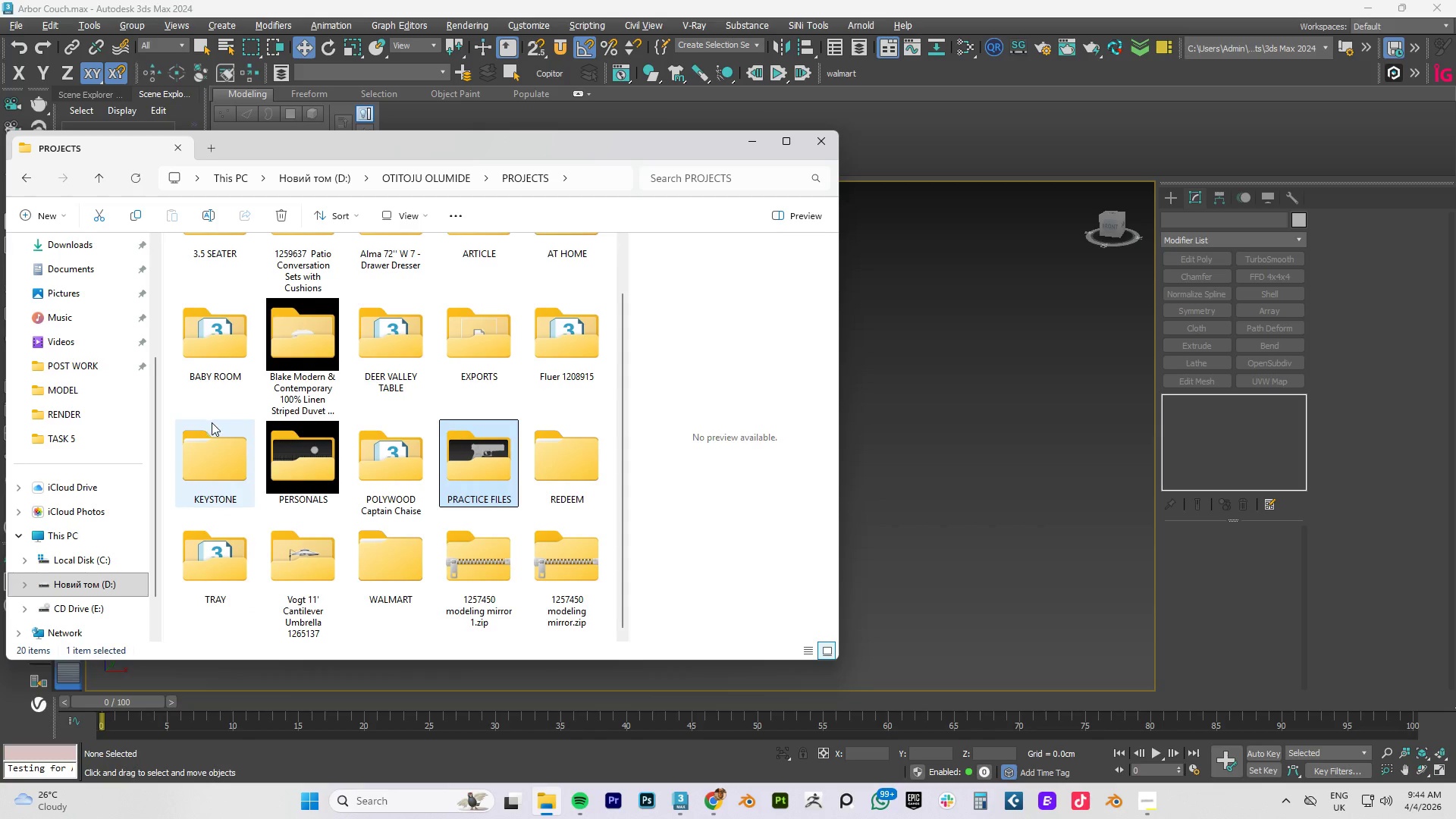 
double_click([206, 464])
 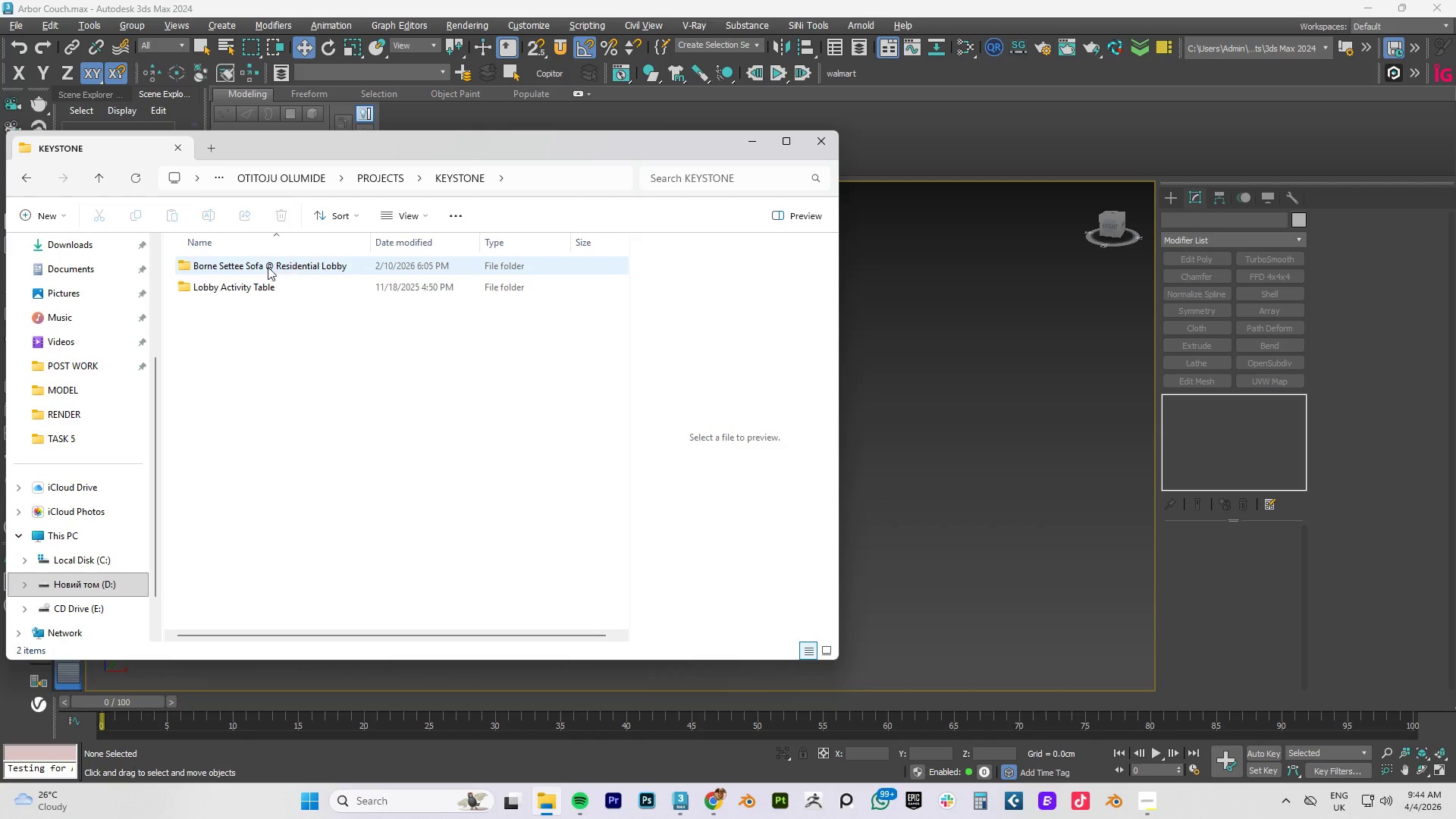 
left_click([253, 270])
 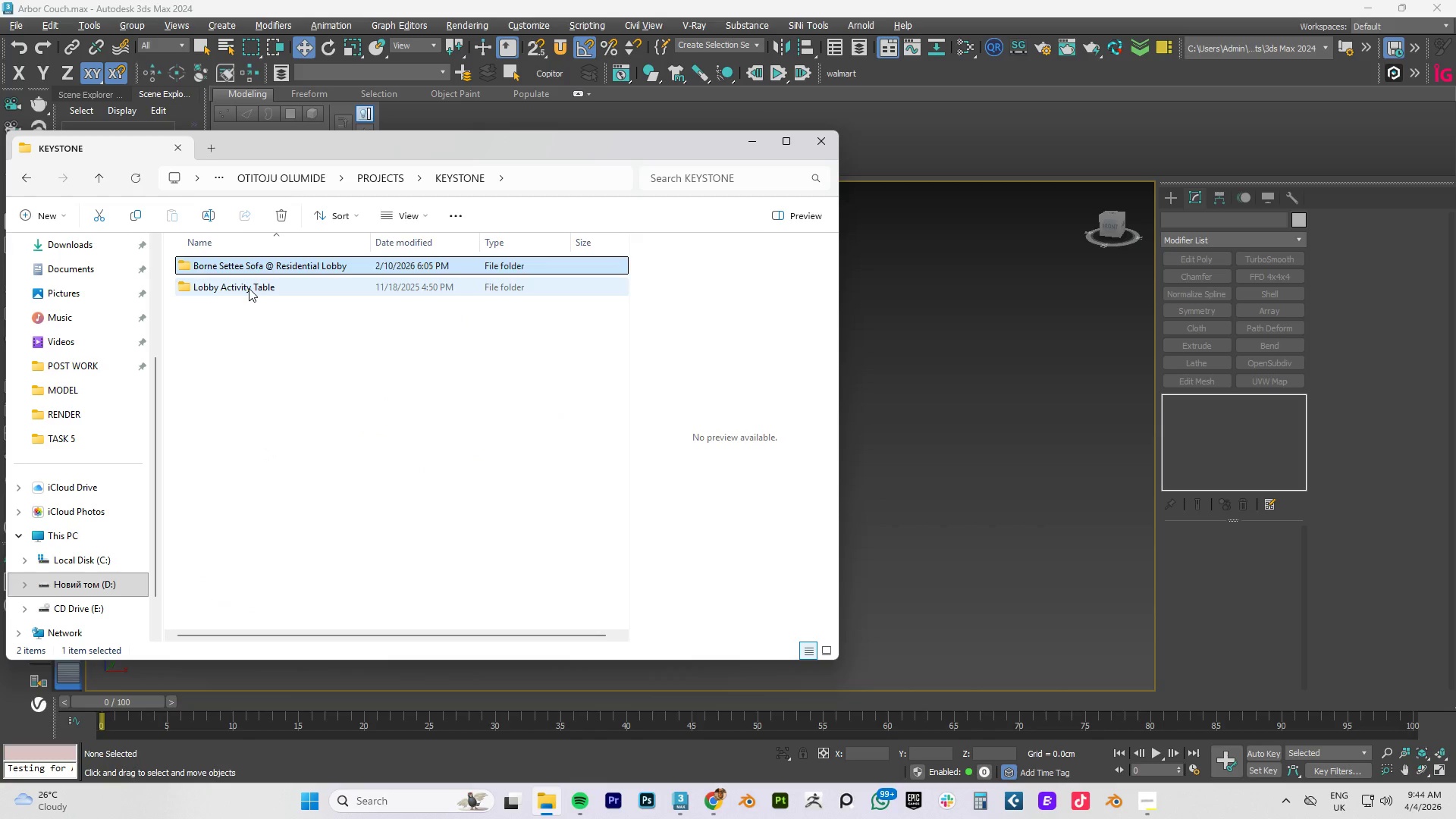 
left_click([249, 288])
 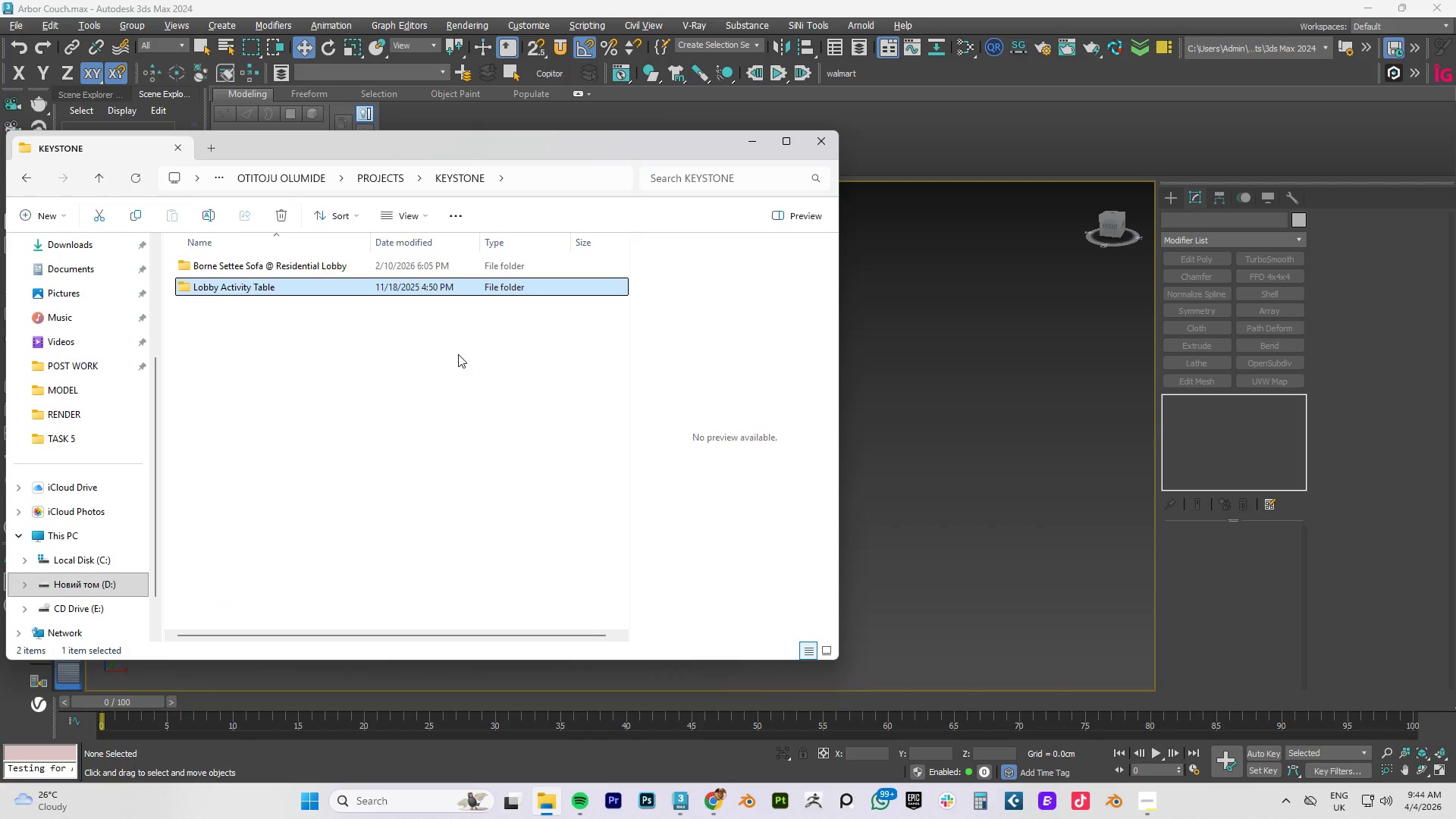 
wait(8.94)
 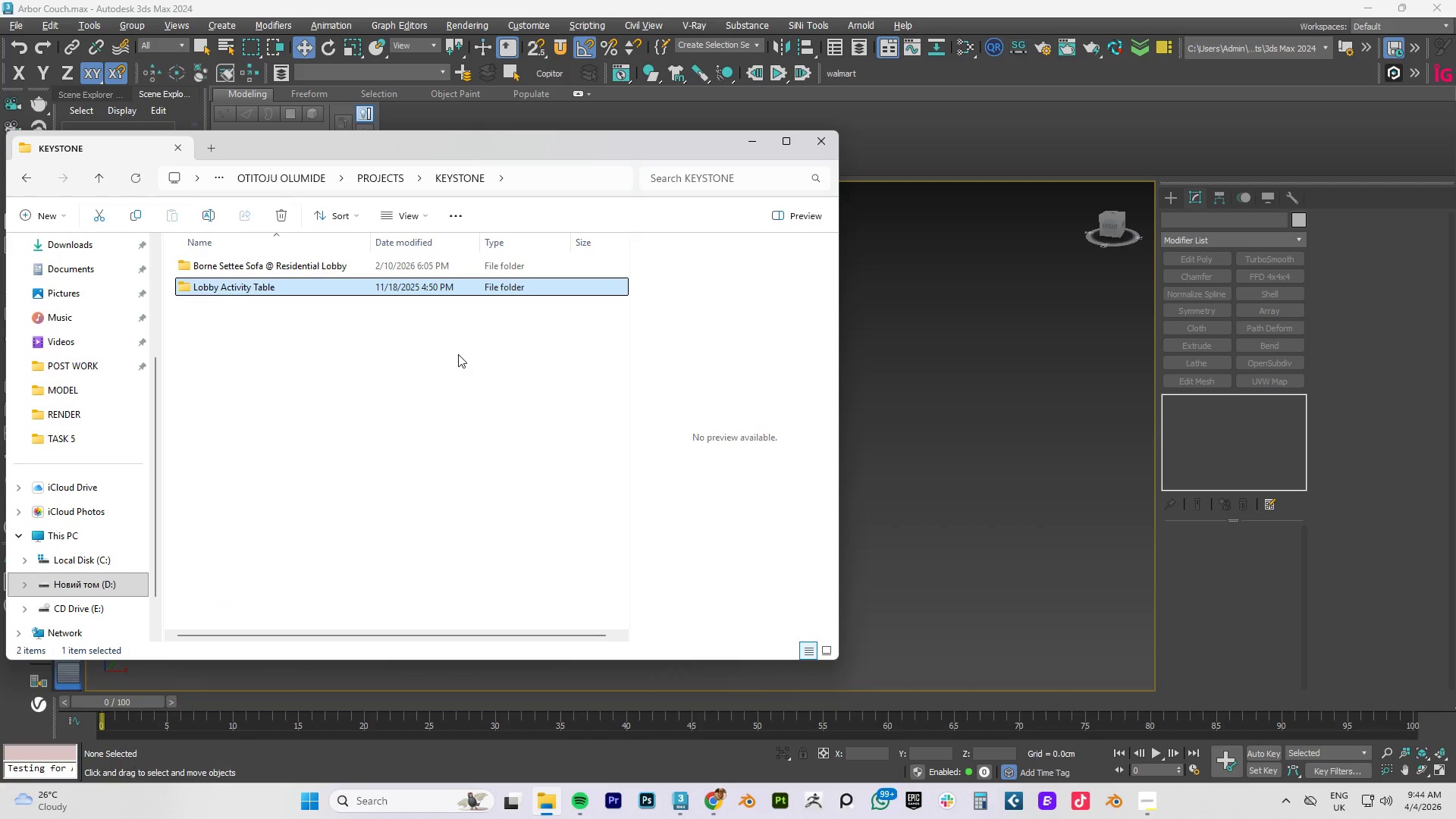 
left_click([391, 174])
 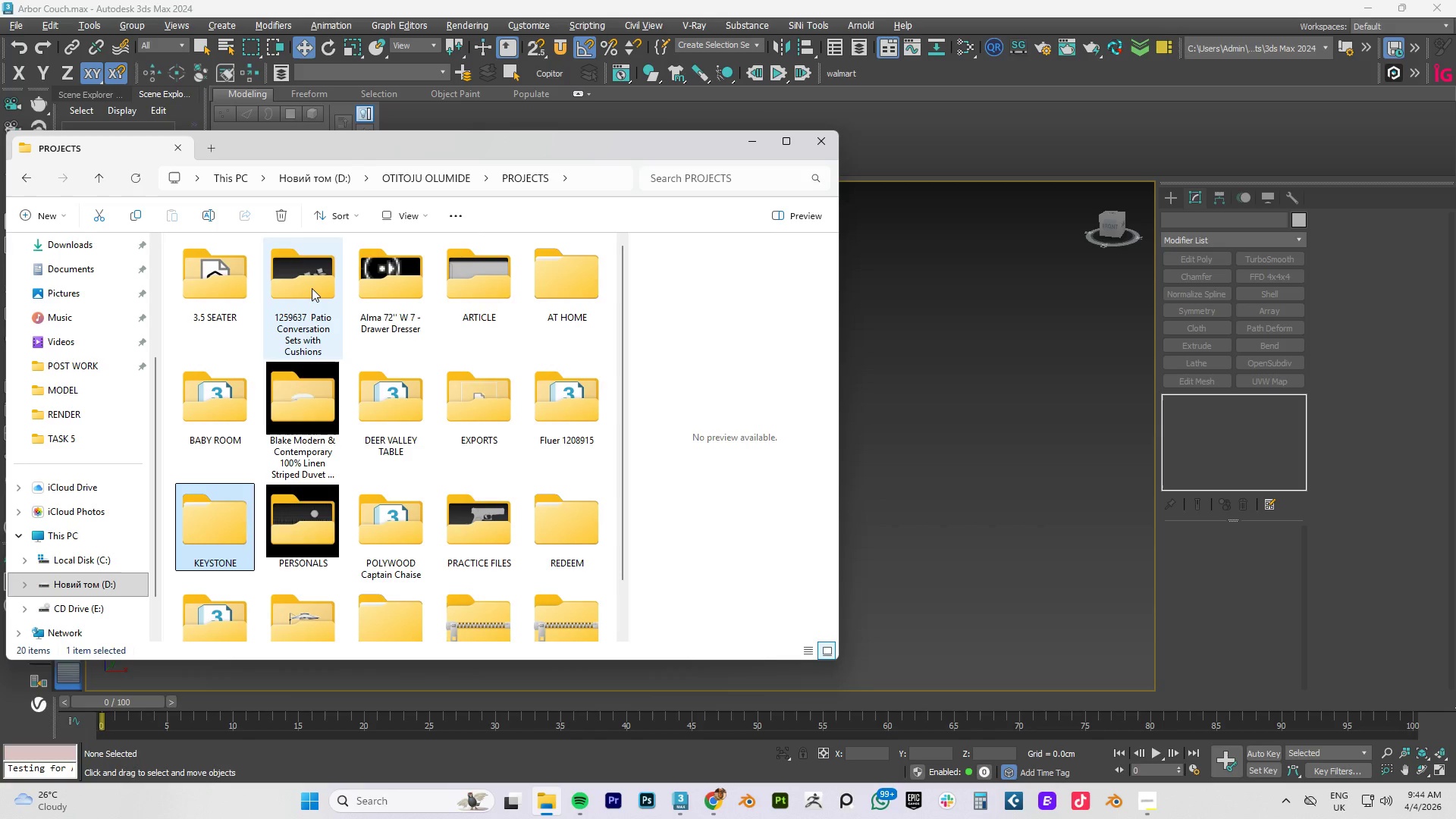 
double_click([311, 288])
 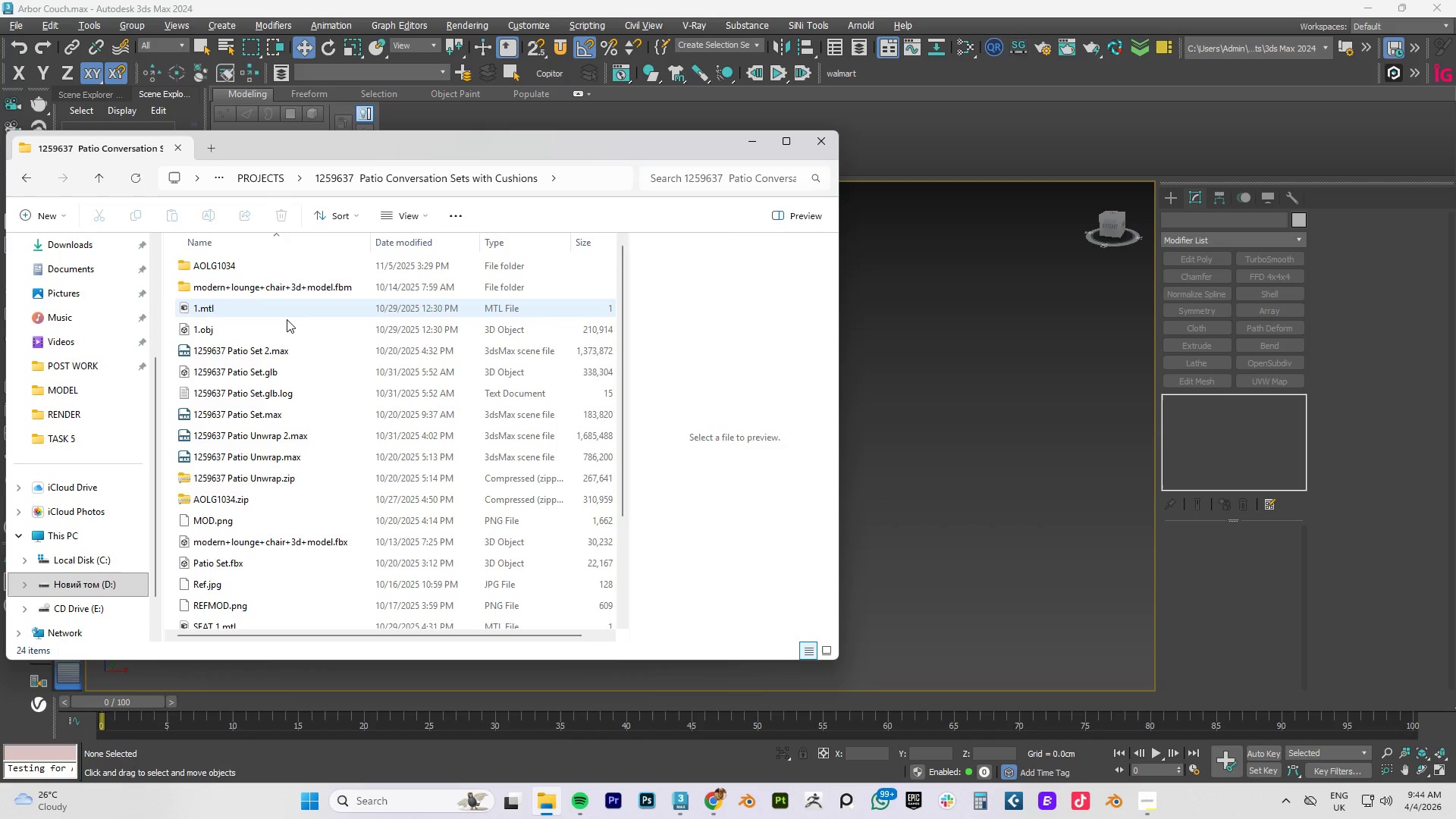 
left_click([251, 452])
 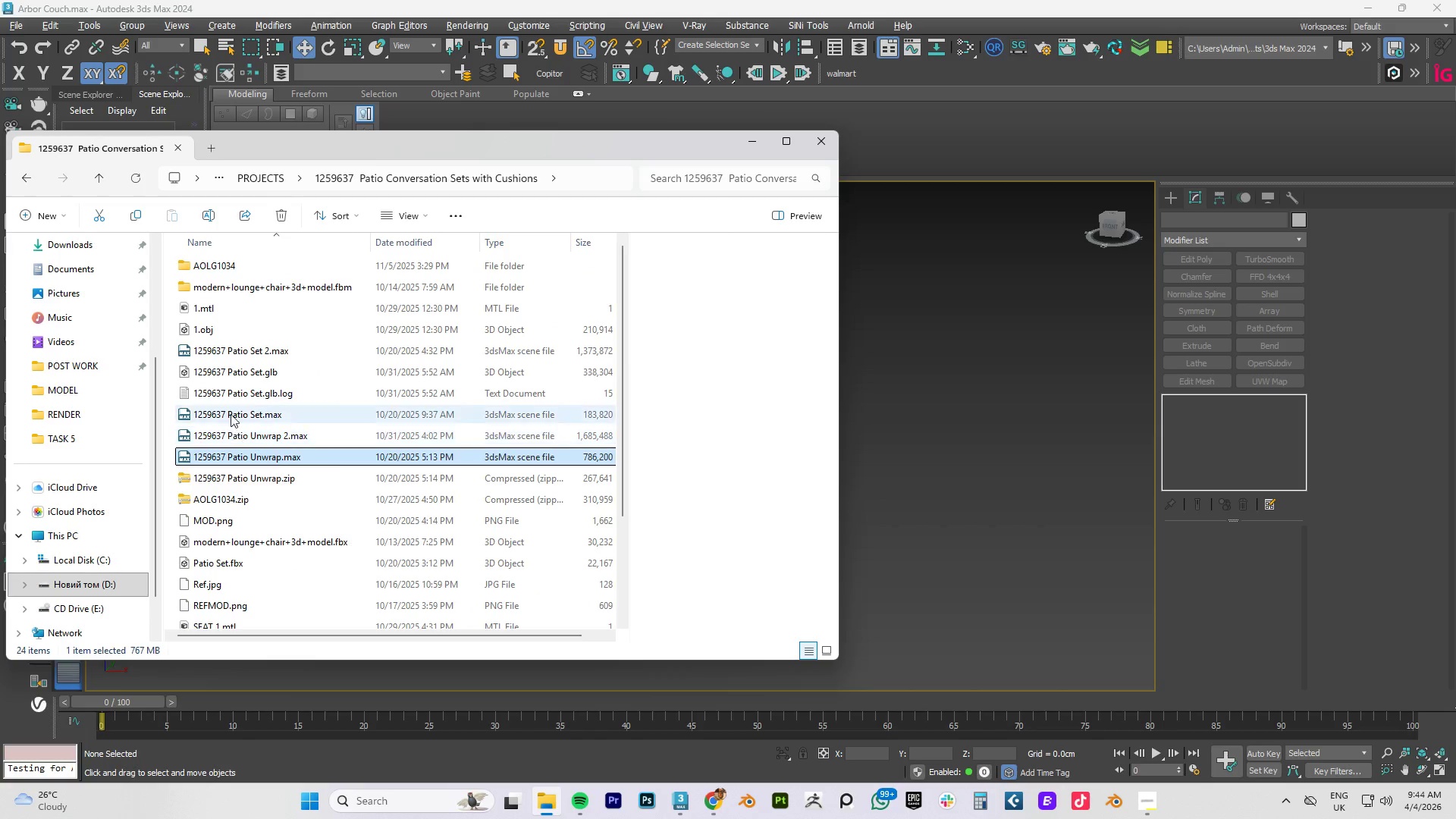 
left_click([230, 412])
 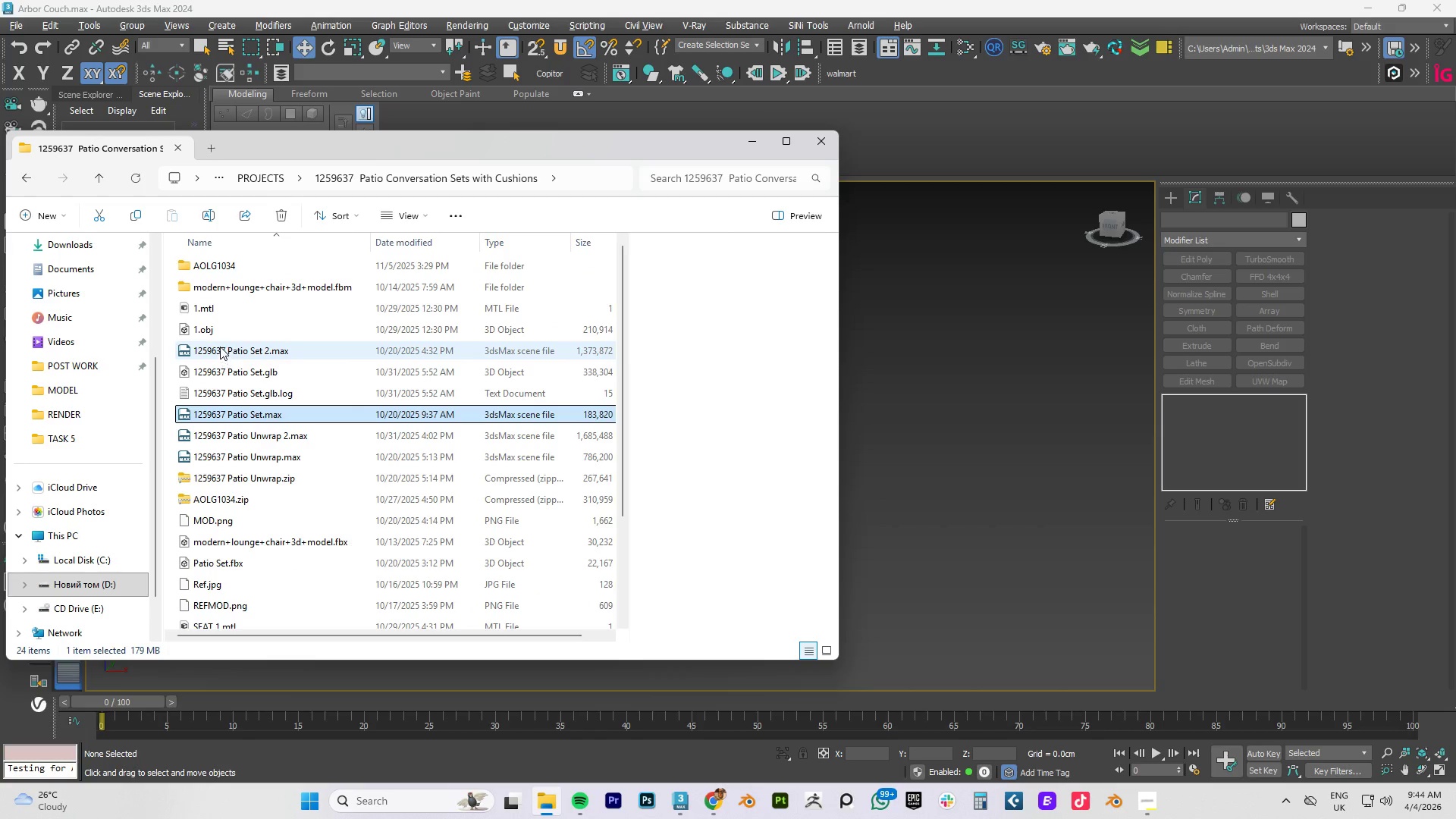 
left_click([220, 345])
 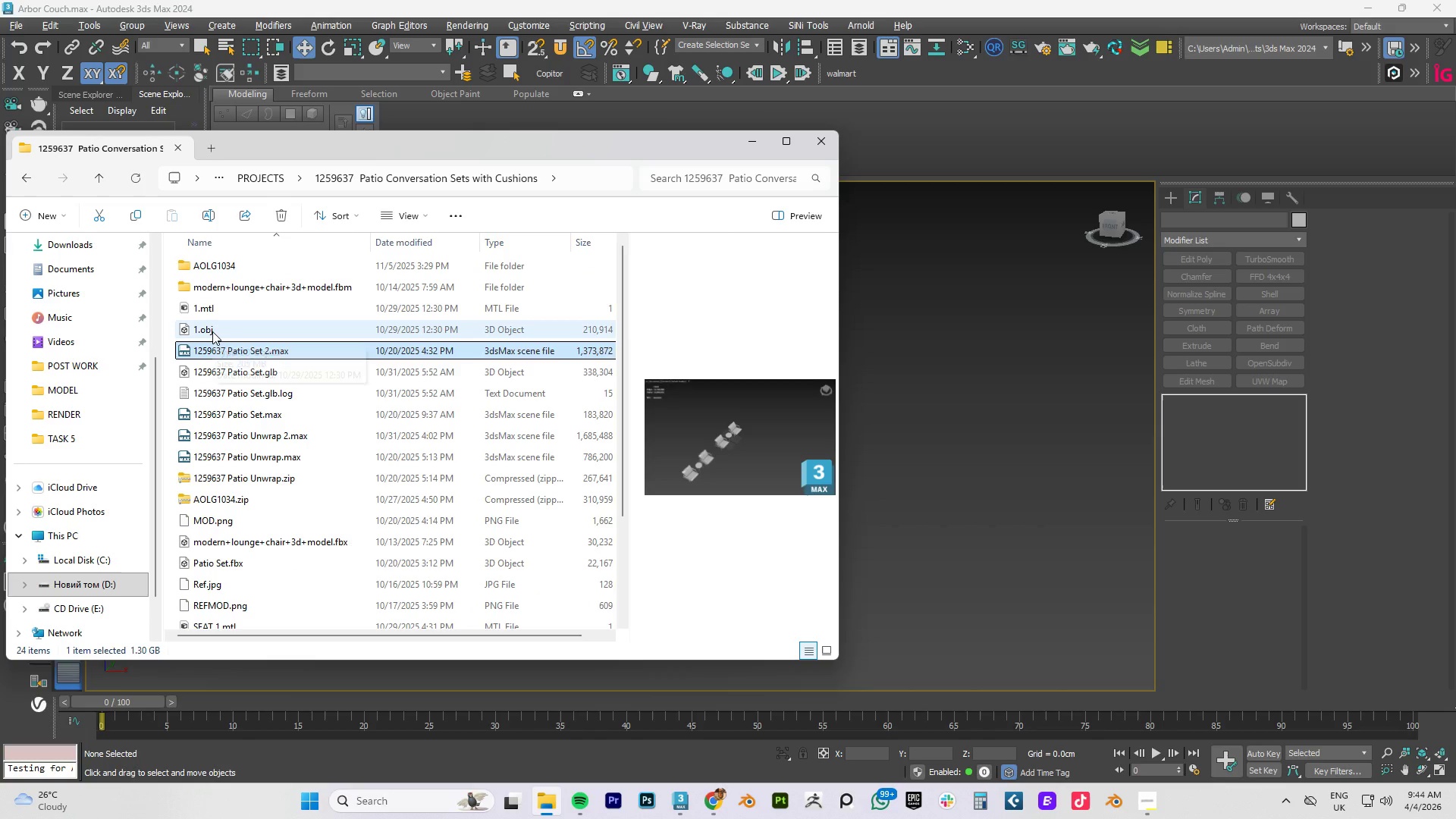 
left_click([212, 331])
 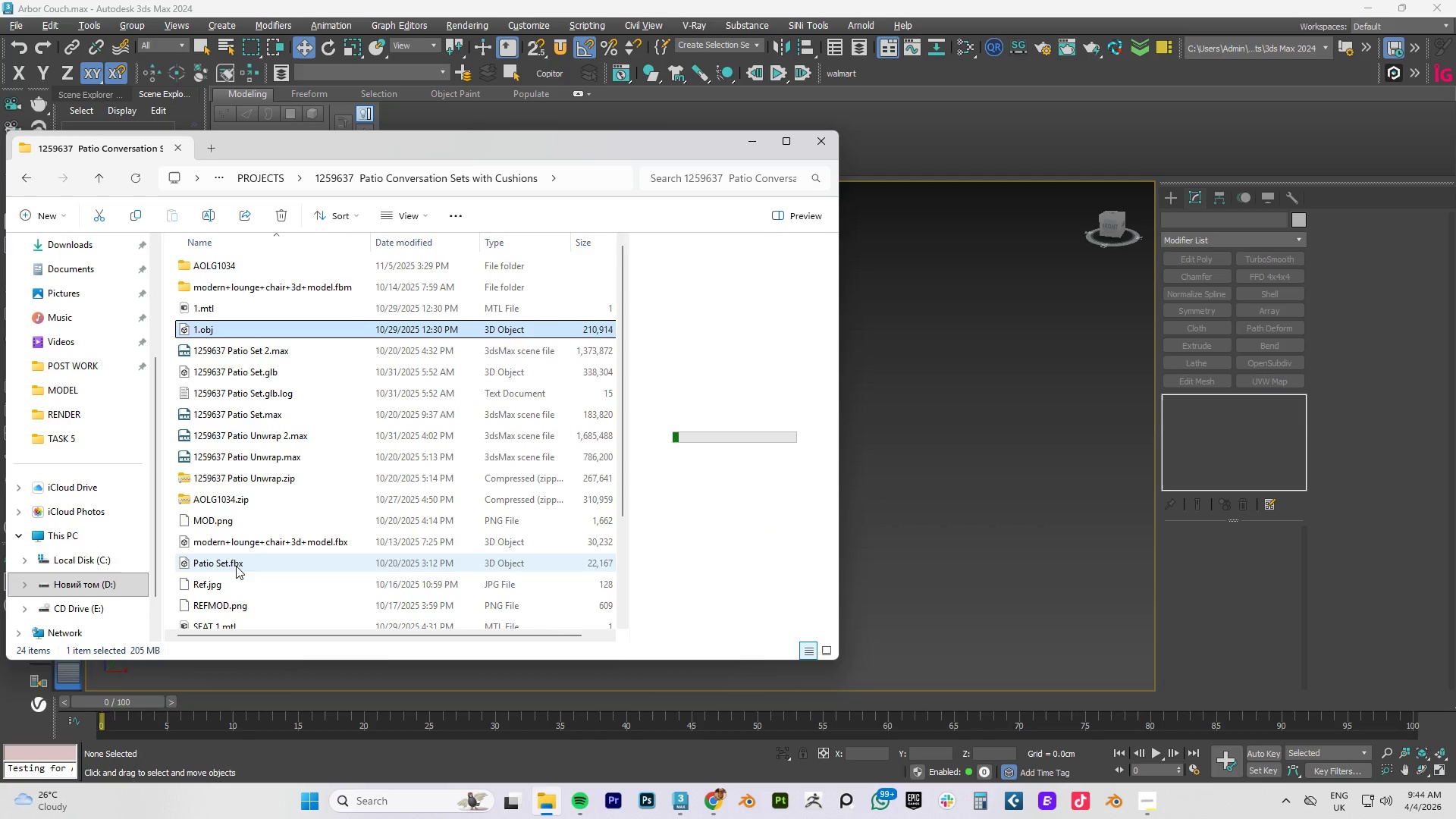 
double_click([218, 586])
 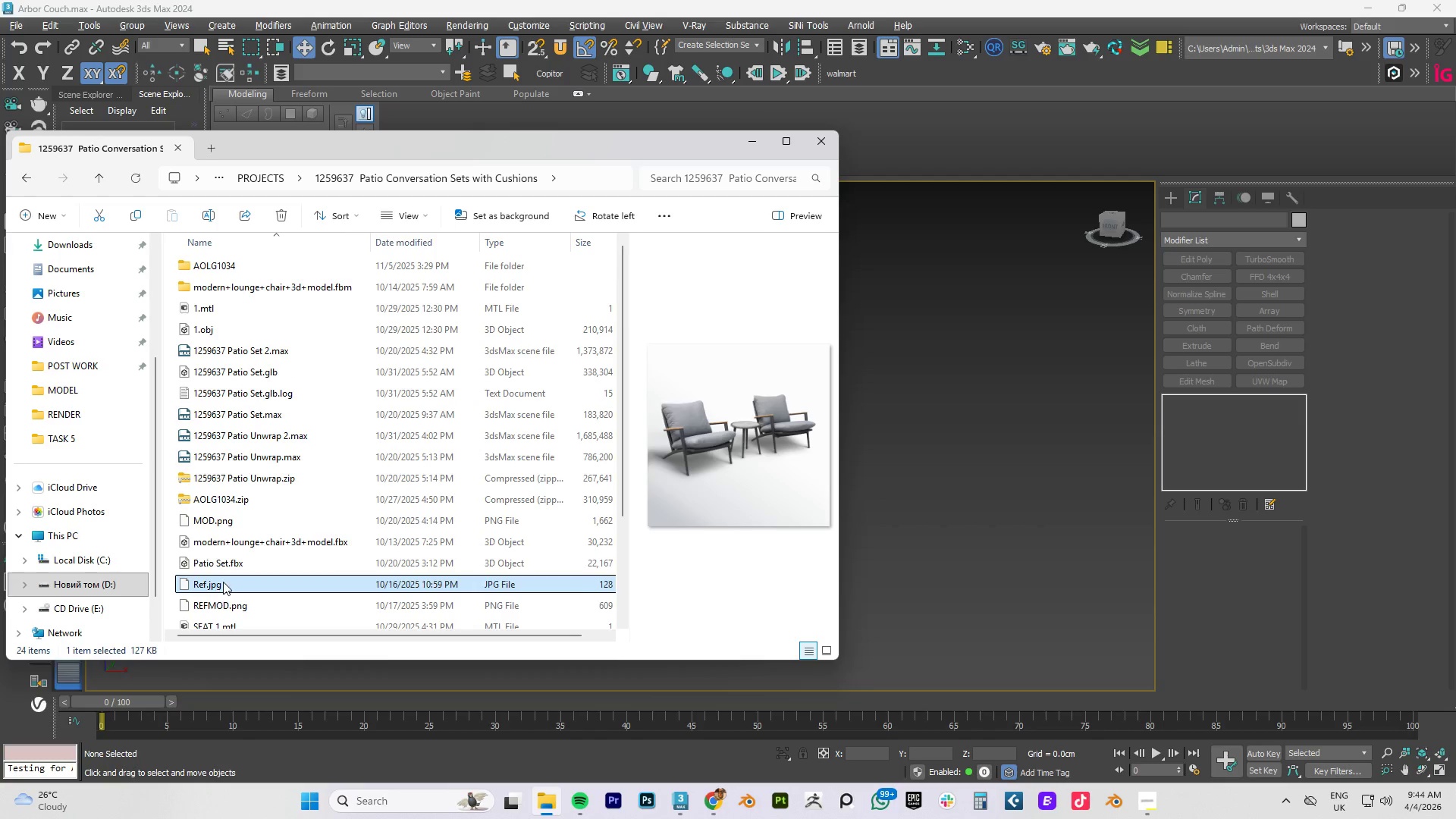 
scroll: coordinate [223, 581], scroll_direction: down, amount: 4.0
 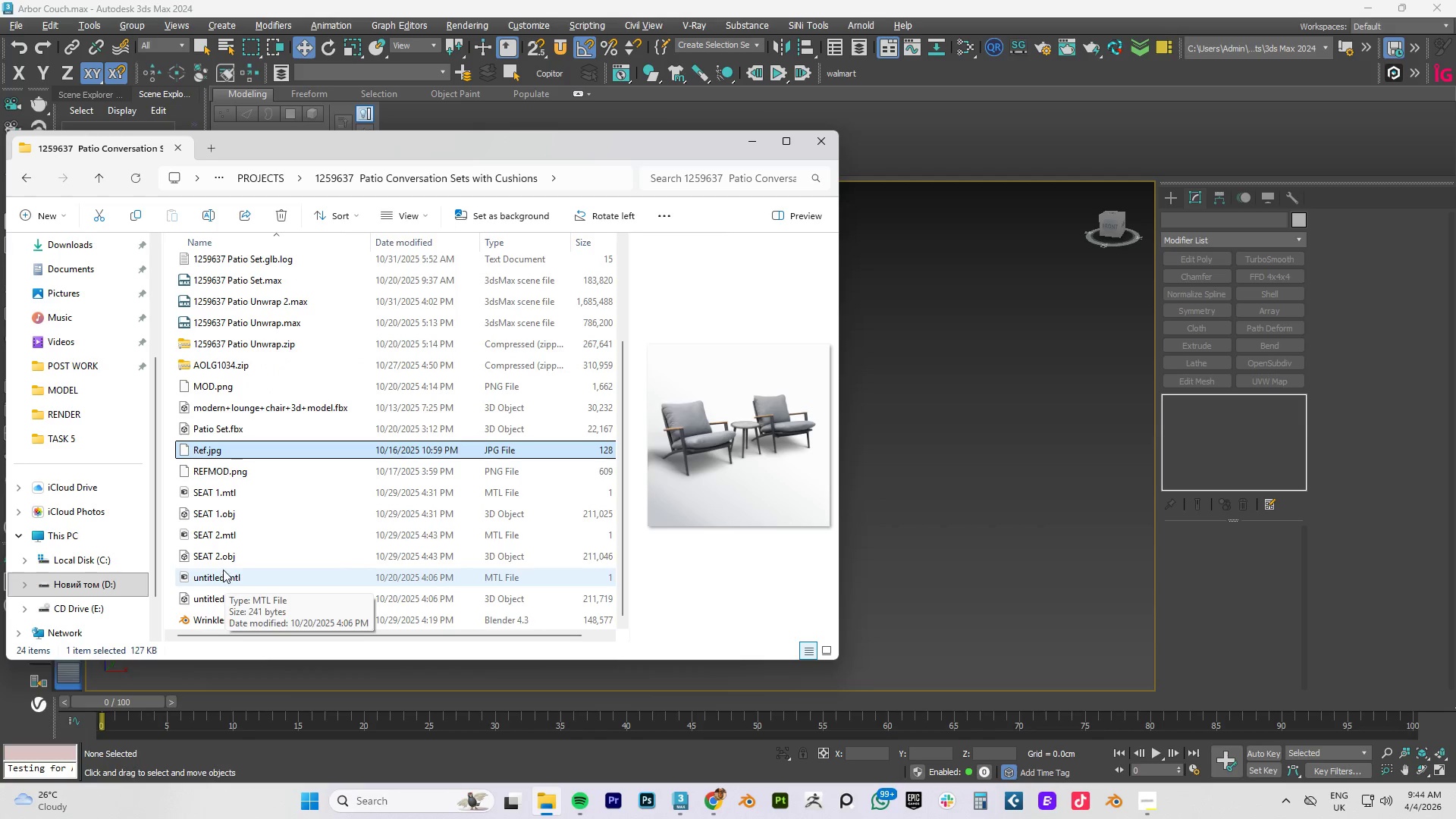 
left_click([217, 557])
 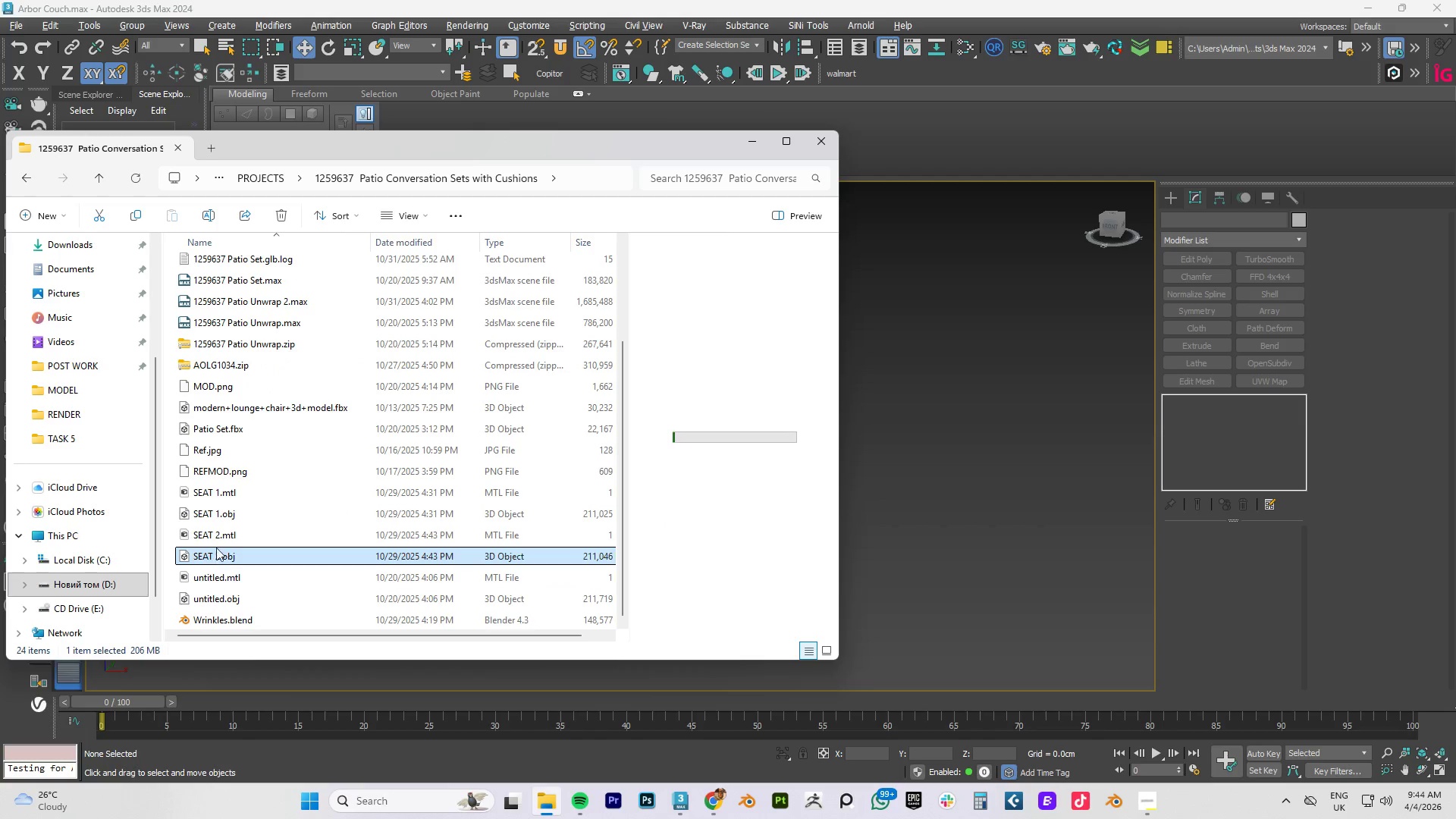 
left_click([217, 540])
 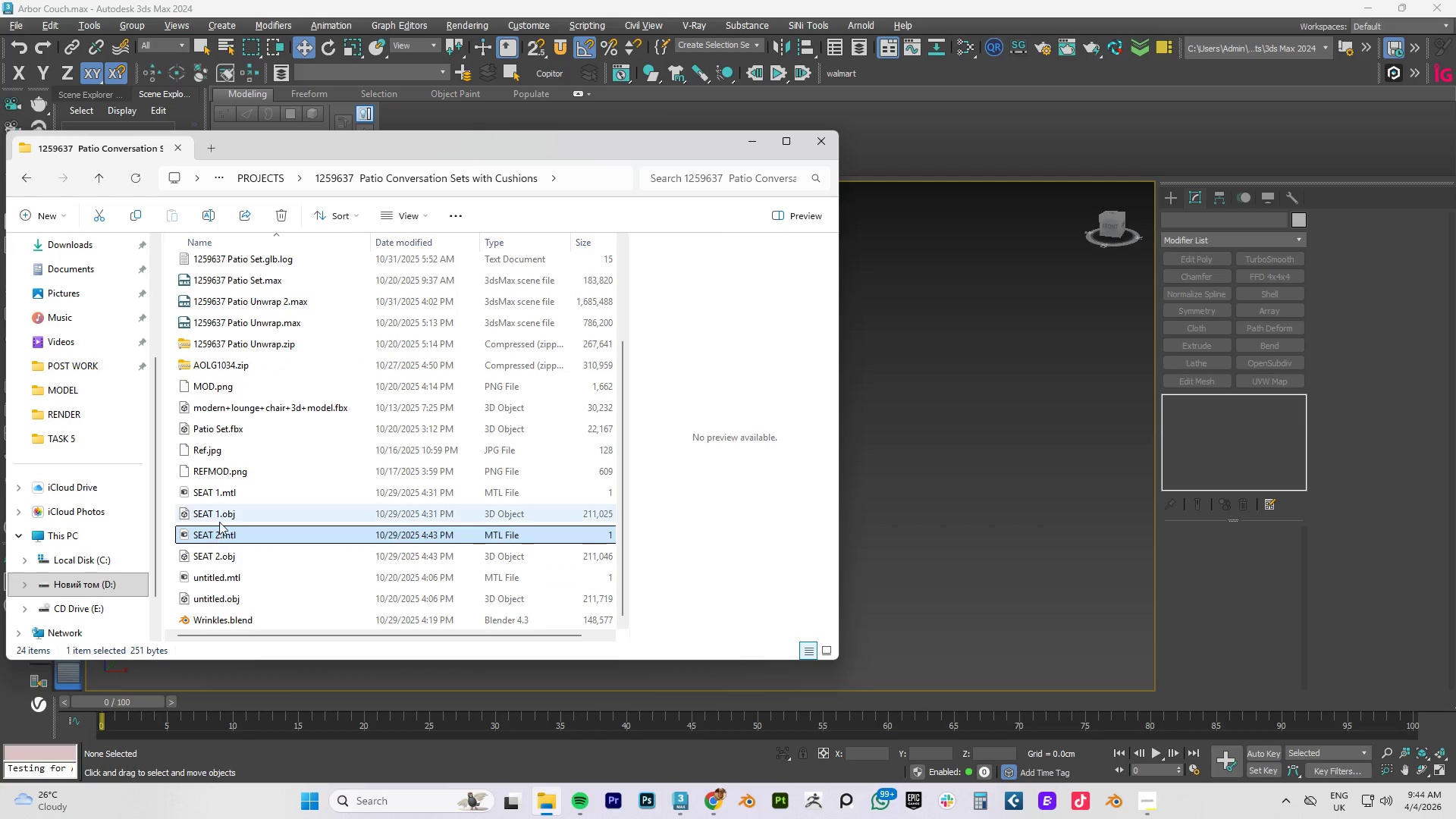 
left_click([219, 522])
 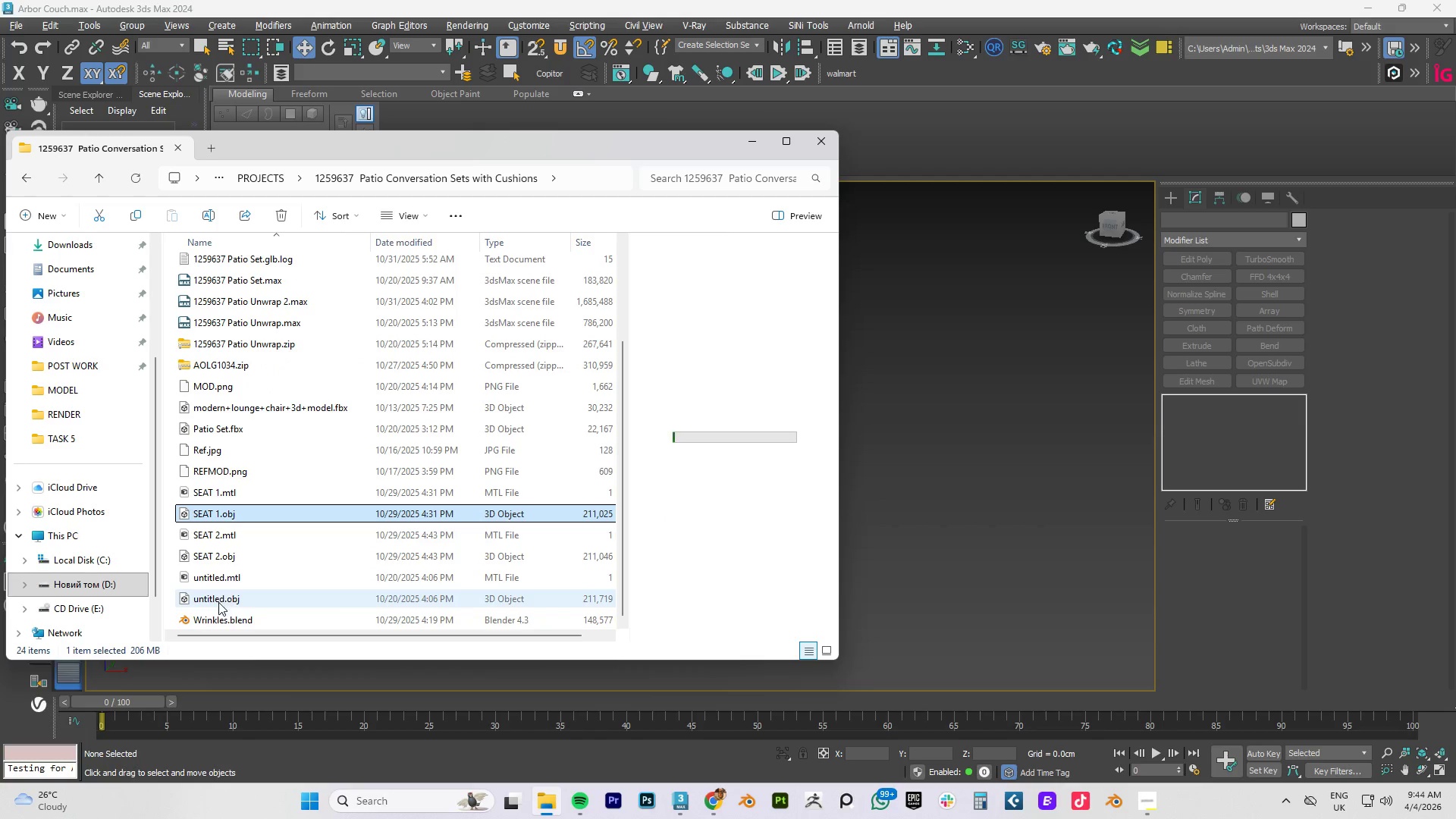 
left_click([218, 602])
 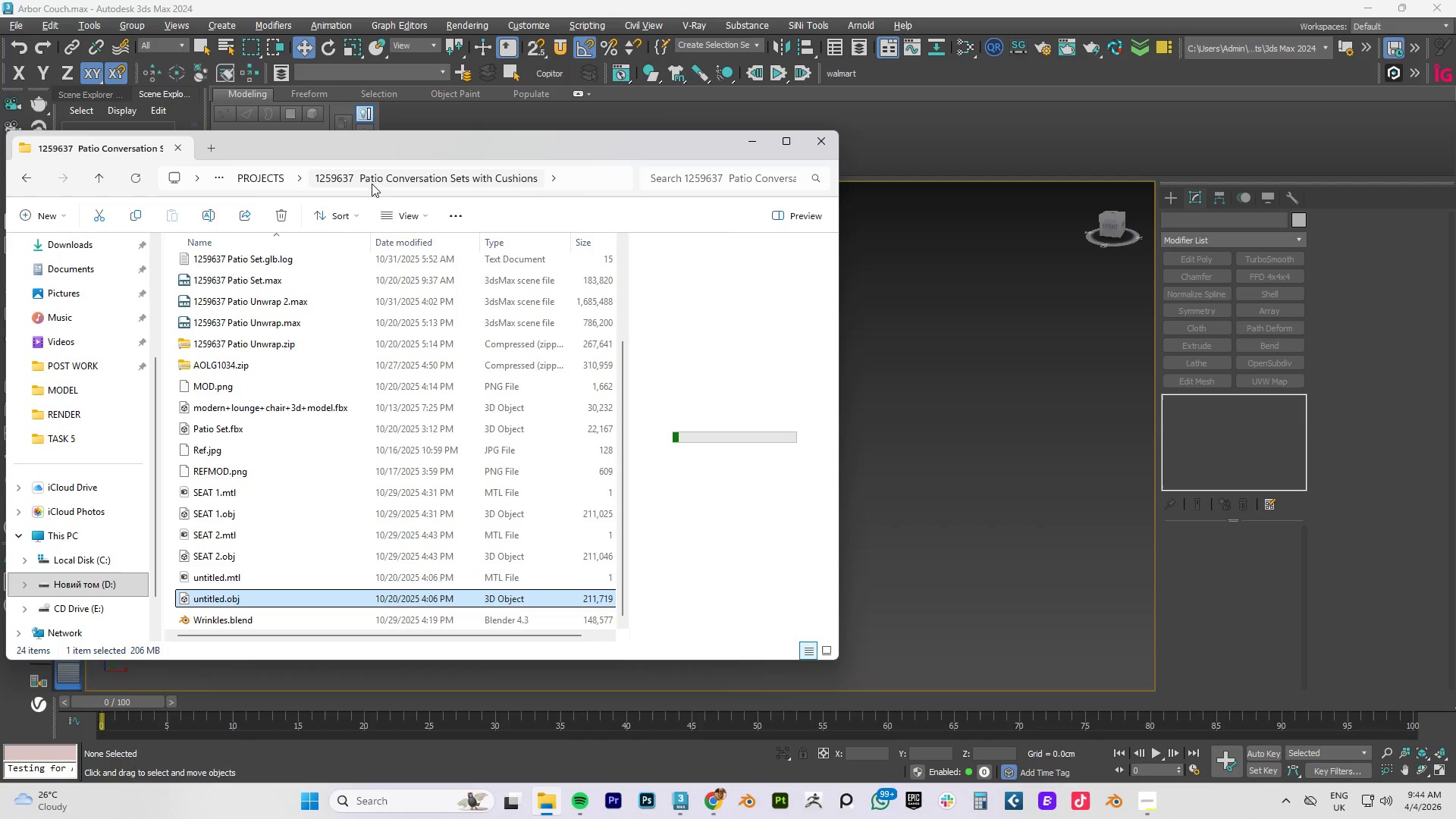 
left_click([261, 186])
 